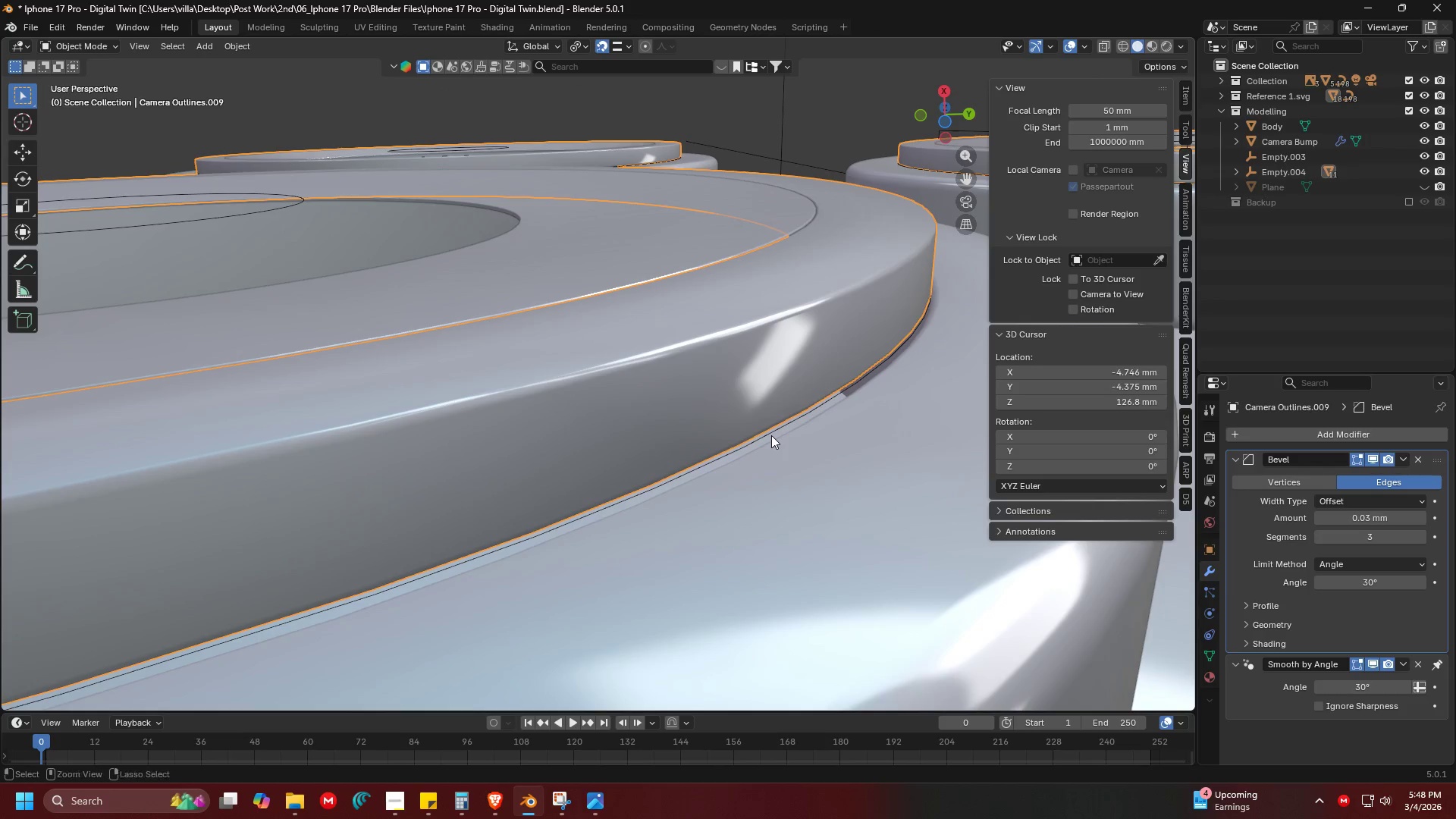 
scroll: coordinate [800, 454], scroll_direction: none, amount: 0.0
 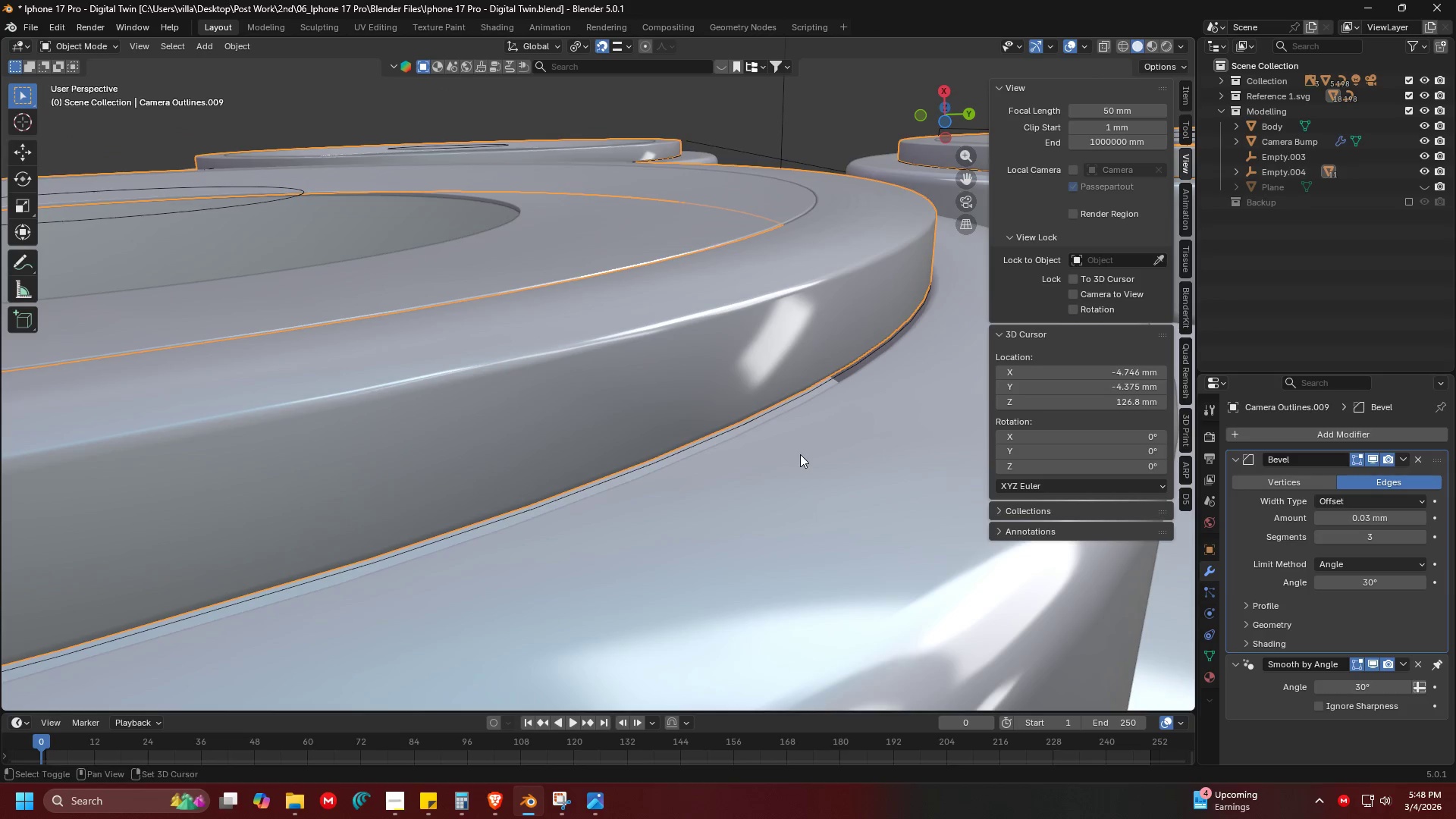 
hold_key(key=ControlLeft, duration=1.5)
 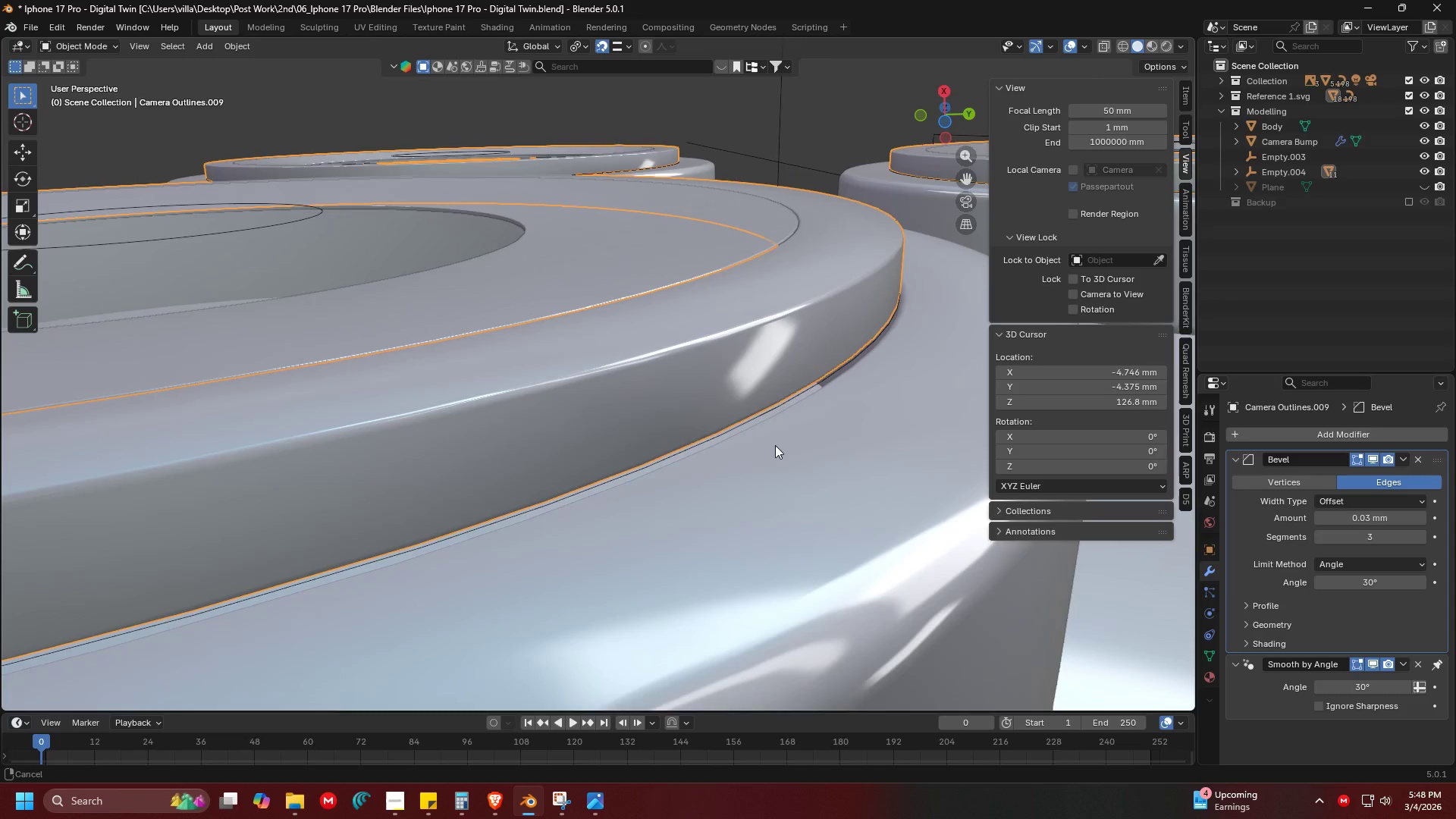 
key(Control+ControlLeft)
 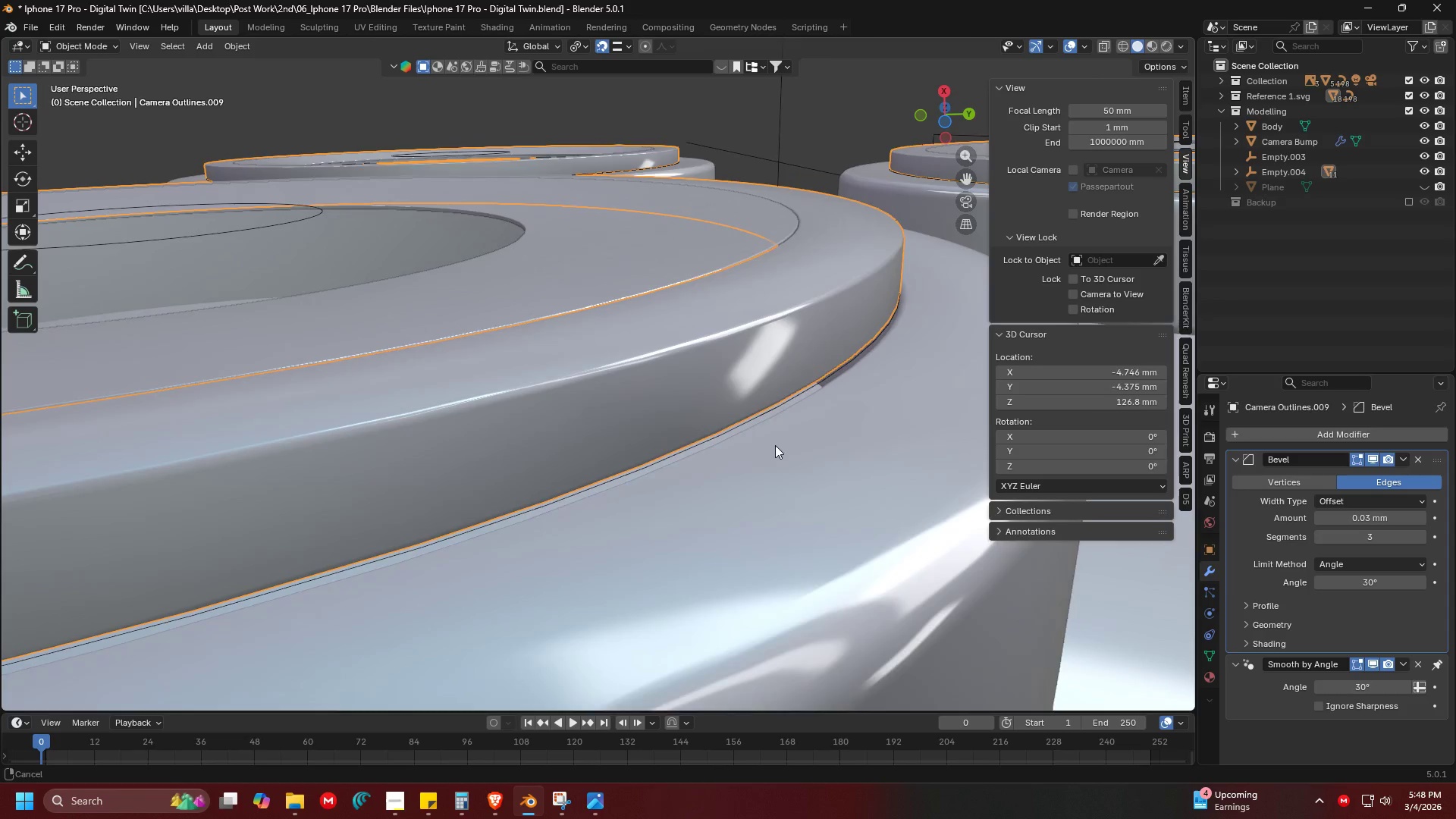 
key(Control+ControlLeft)
 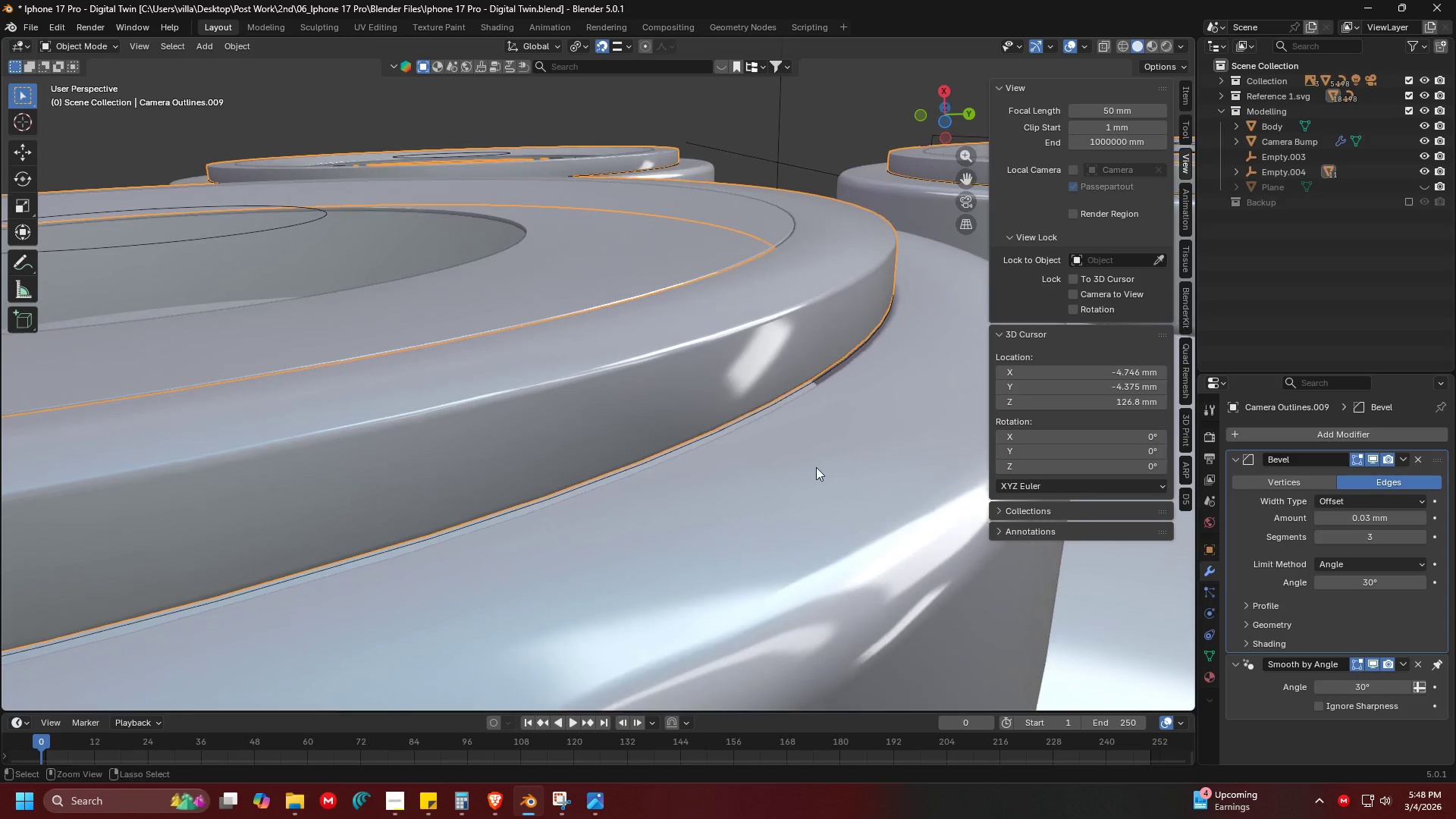 
key(Control+ControlLeft)
 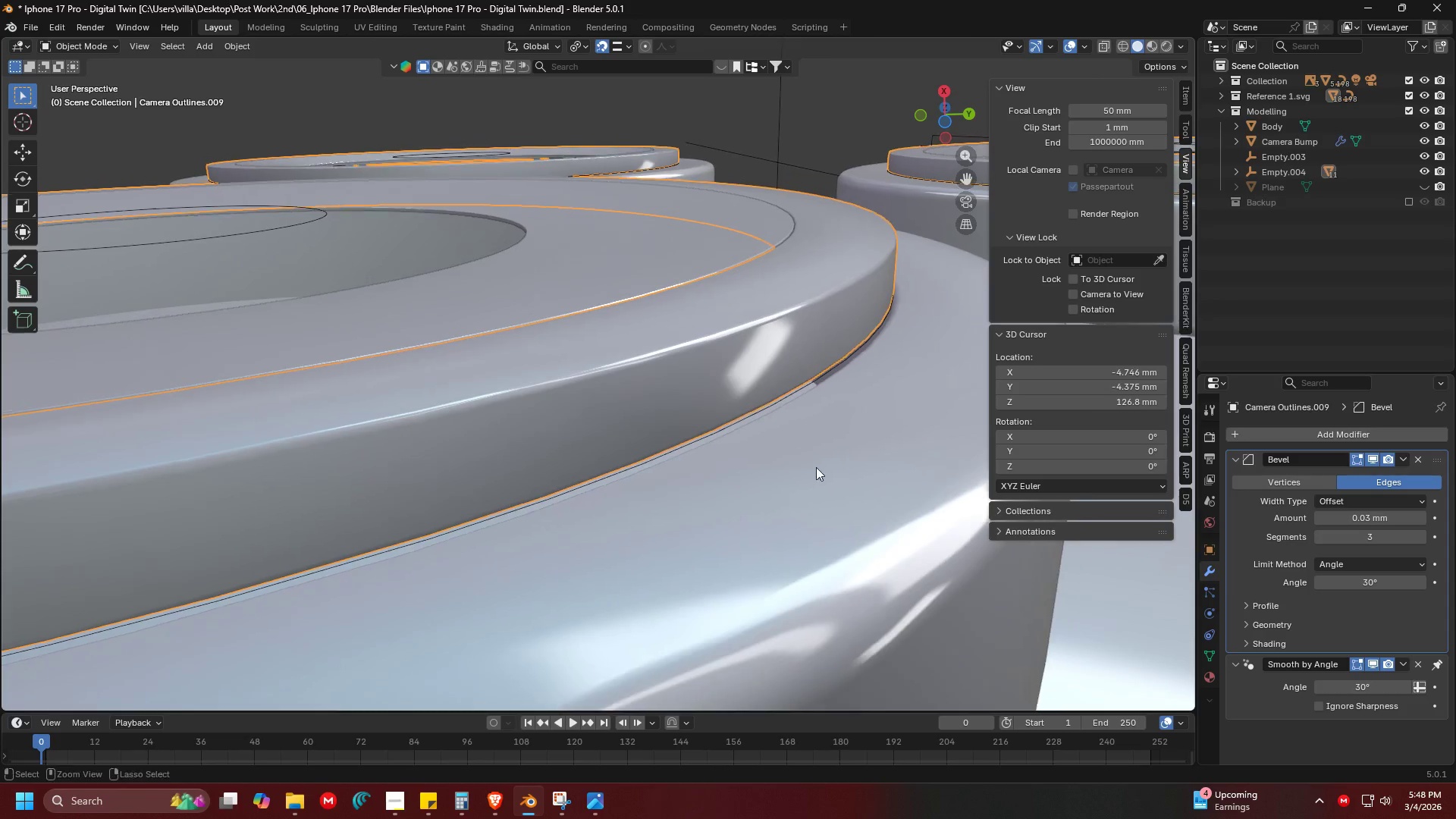 
key(Control+ControlLeft)
 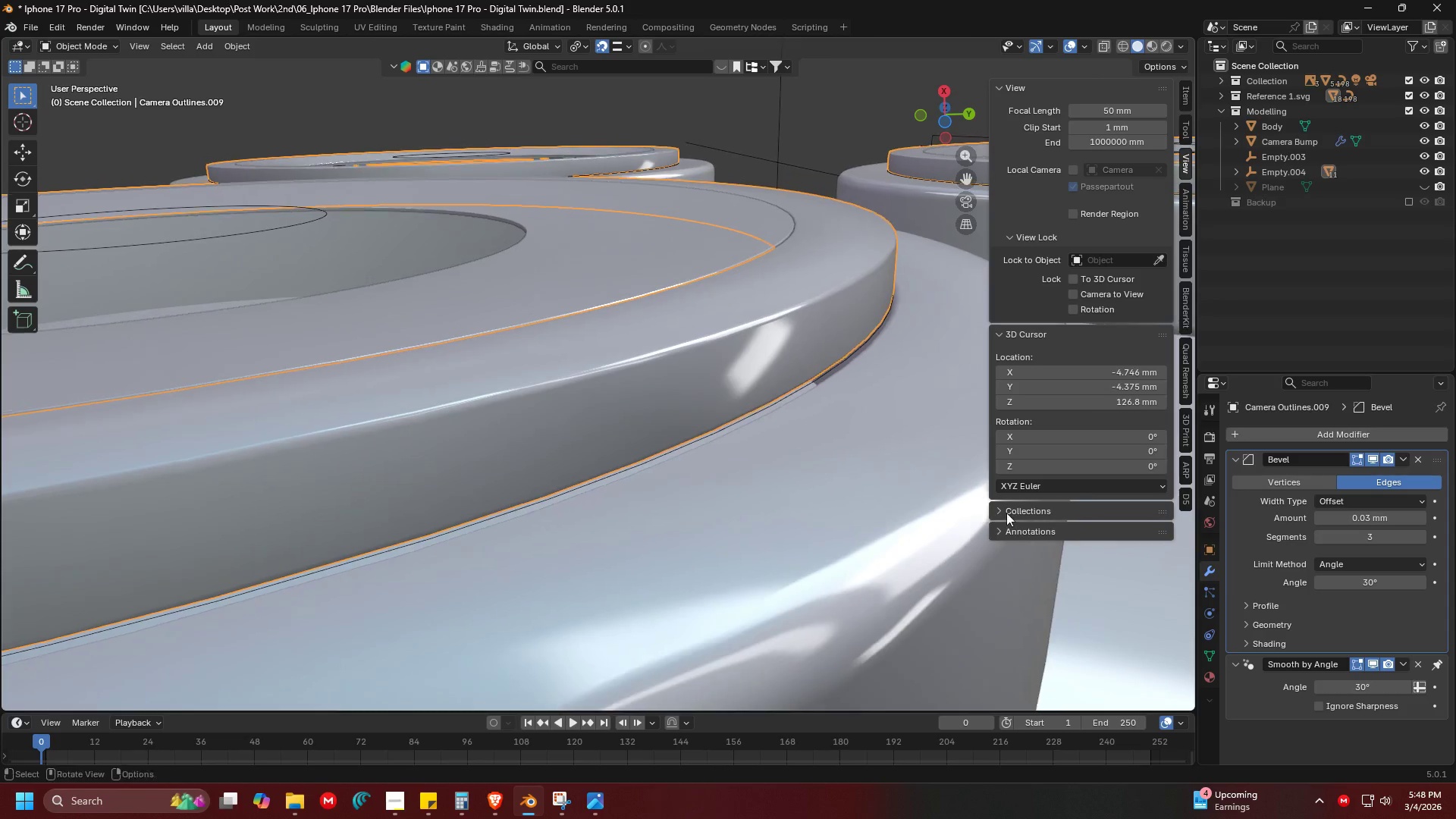 
key(Control+ControlLeft)
 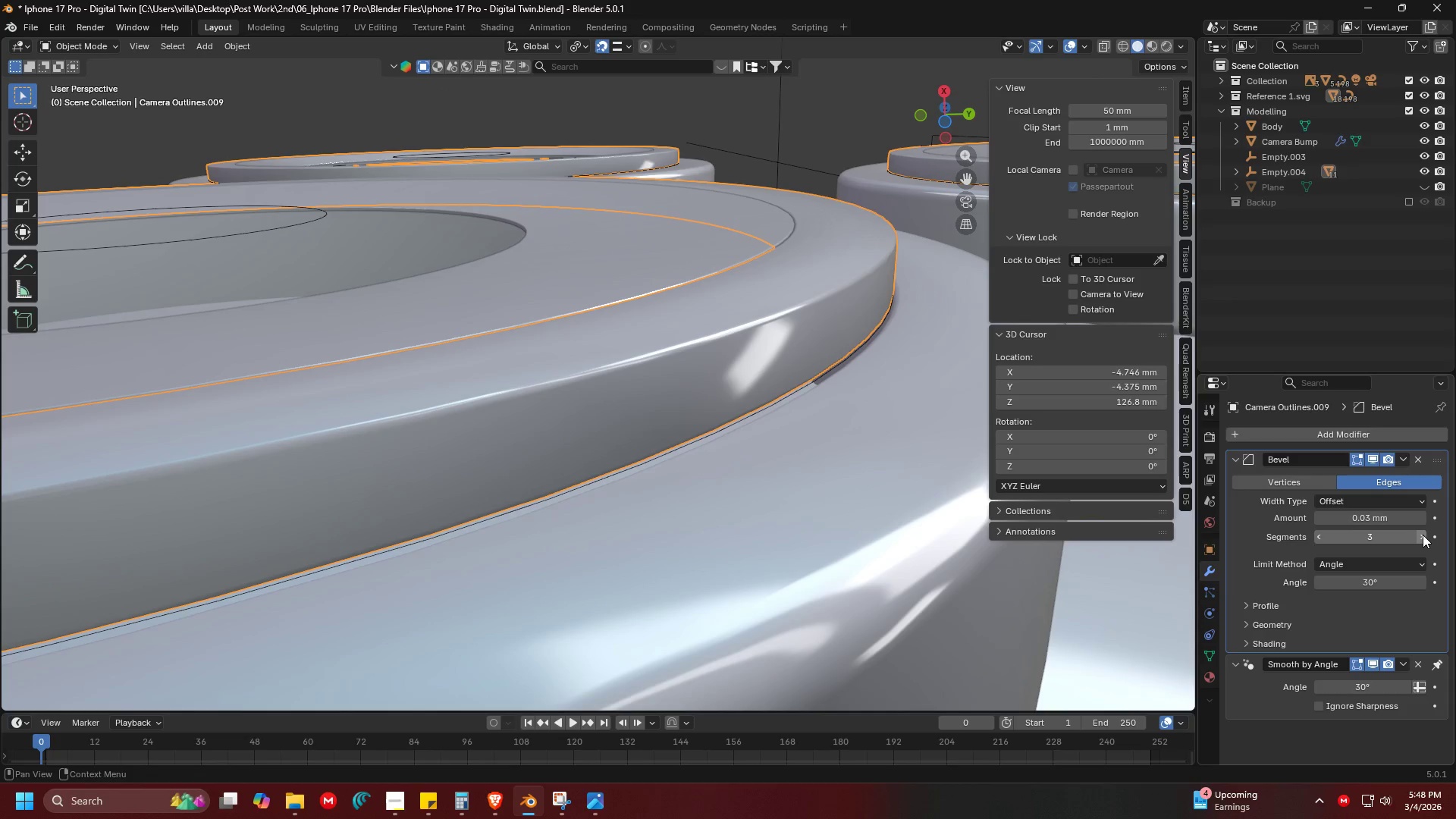 
left_click([1420, 534])
 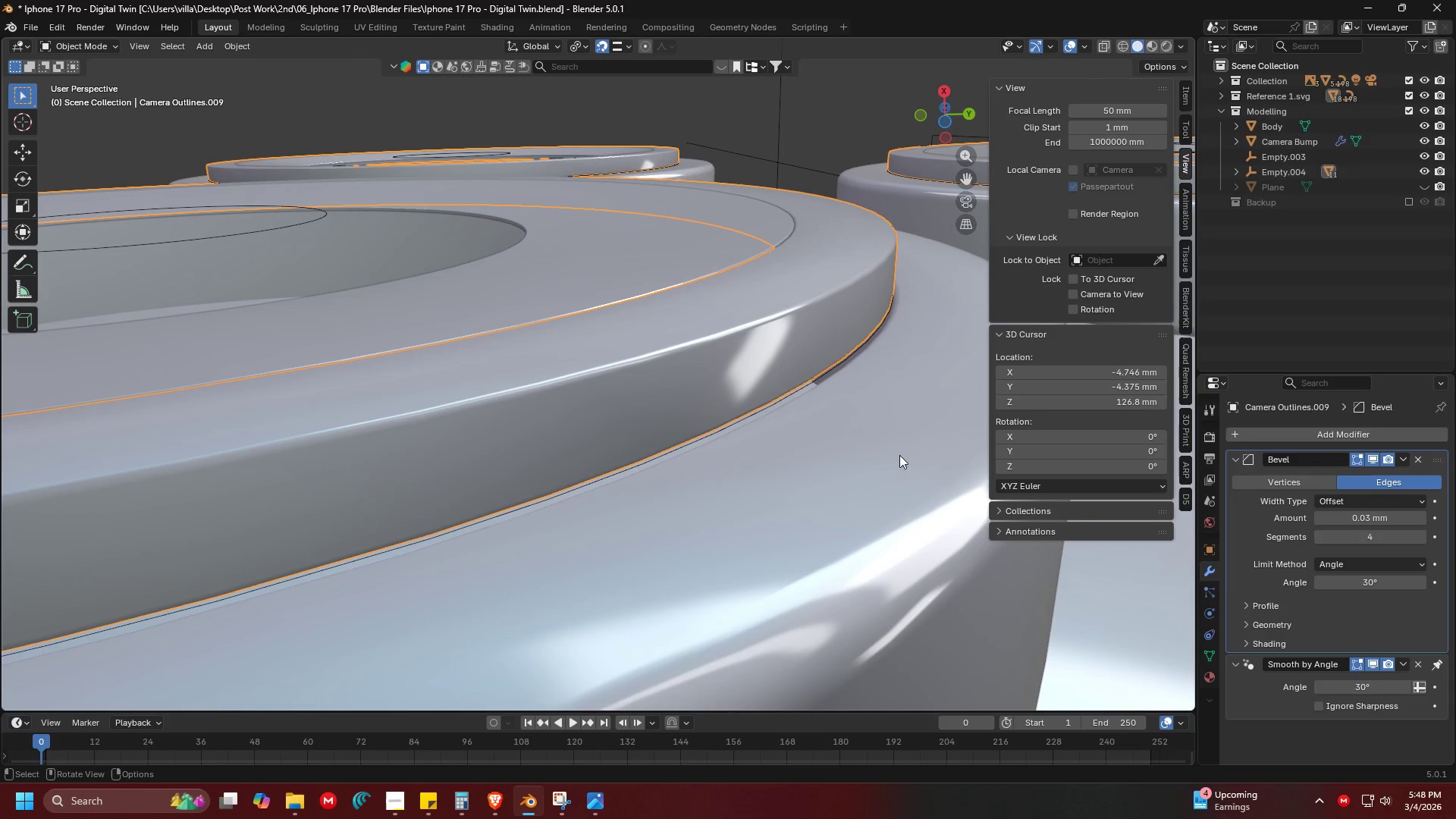 
key(Shift+ShiftLeft)
 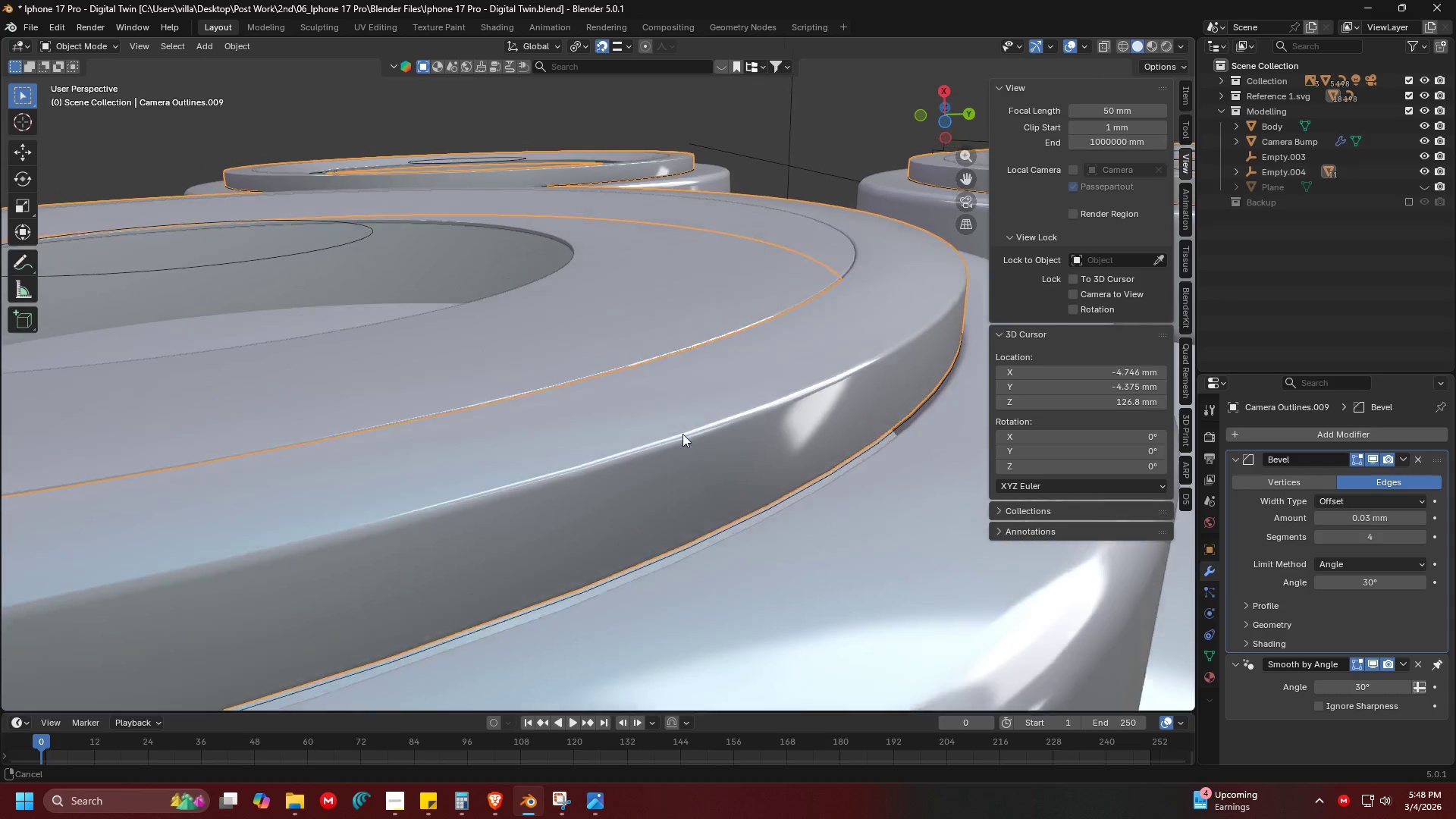 
scroll: coordinate [709, 438], scroll_direction: down, amount: 1.0
 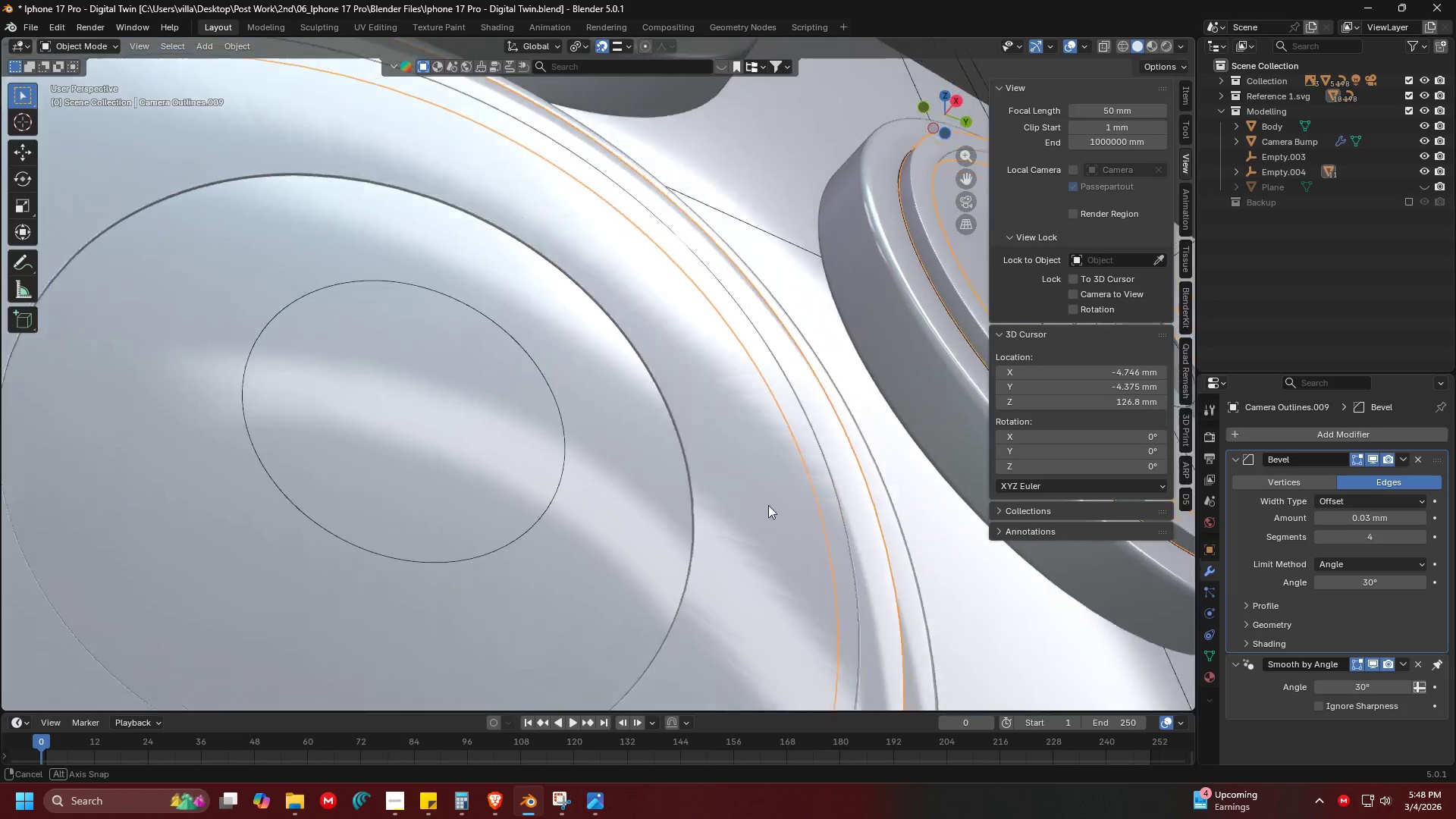 
key(Shift+ShiftLeft)
 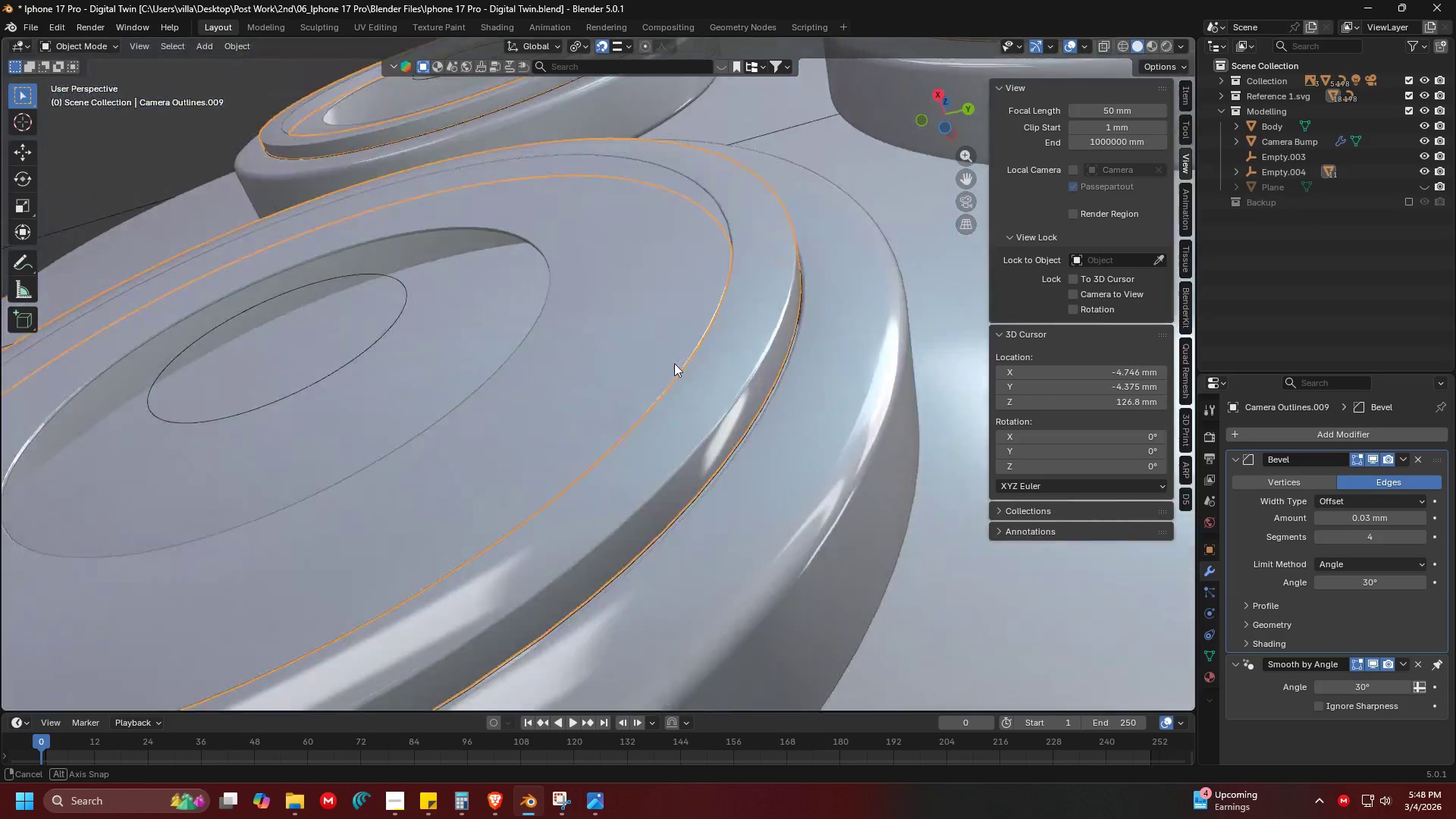 
scroll: coordinate [669, 343], scroll_direction: up, amount: 1.0
 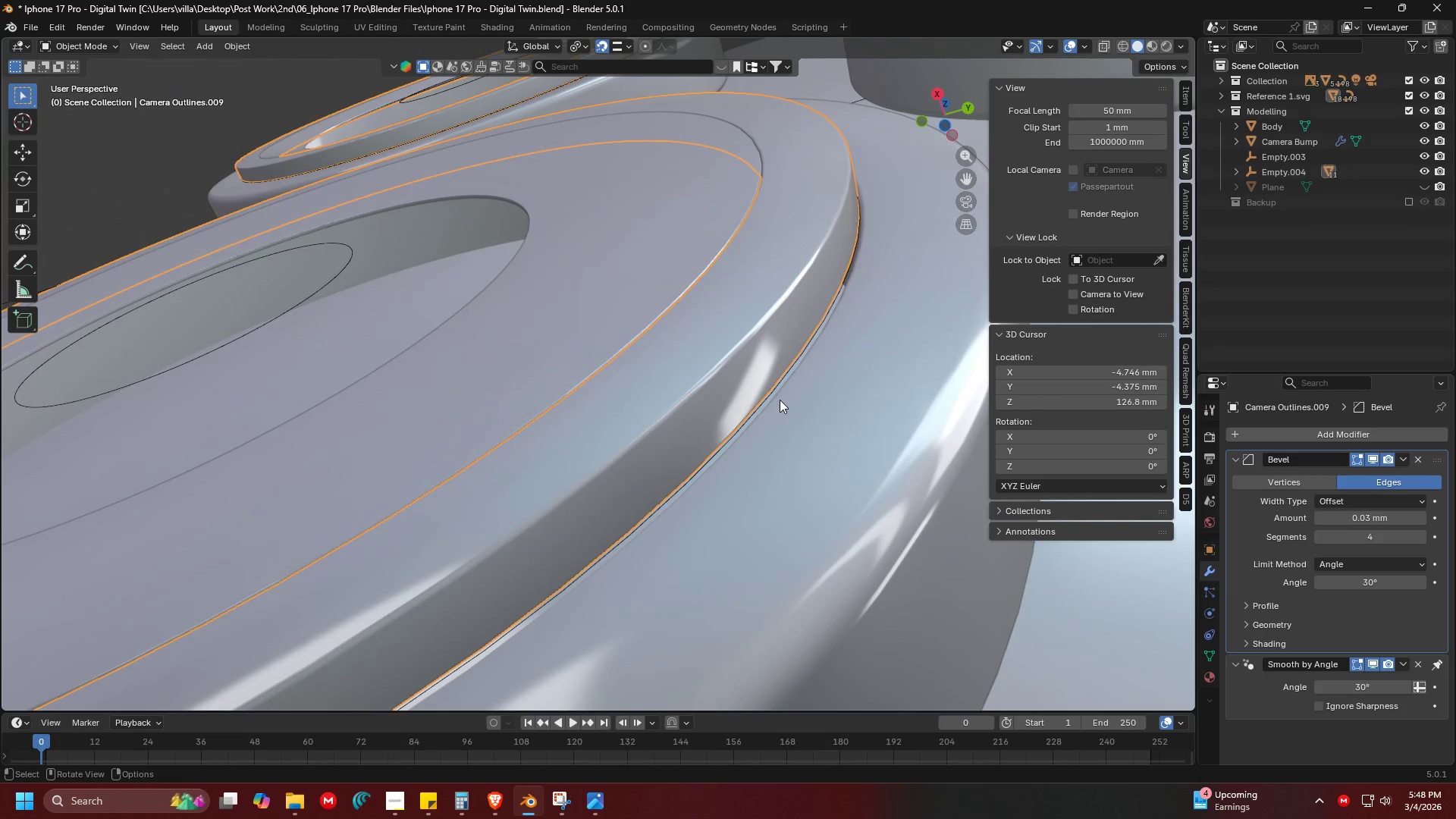 
left_click([803, 387])
 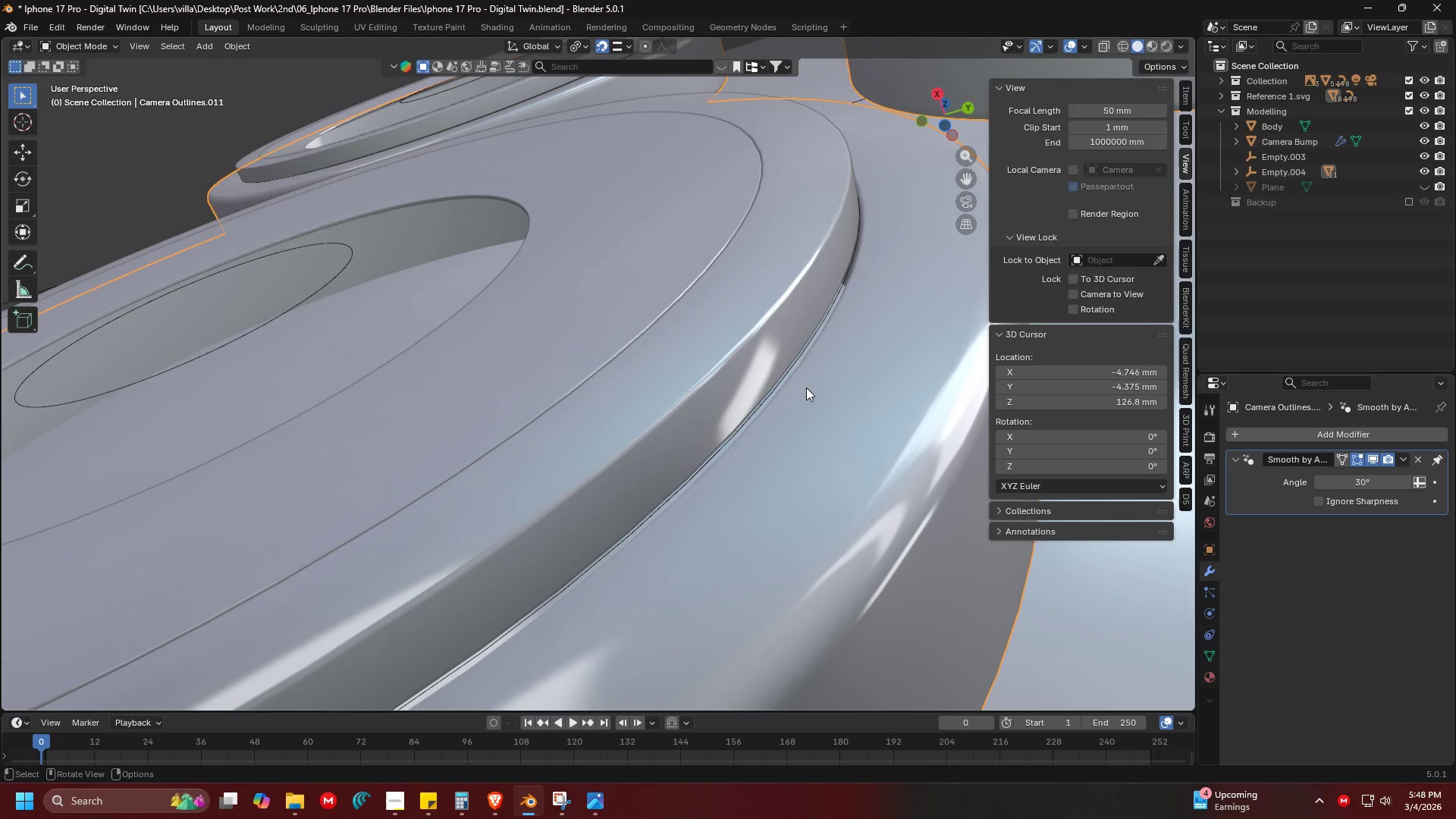 
left_click([830, 397])
 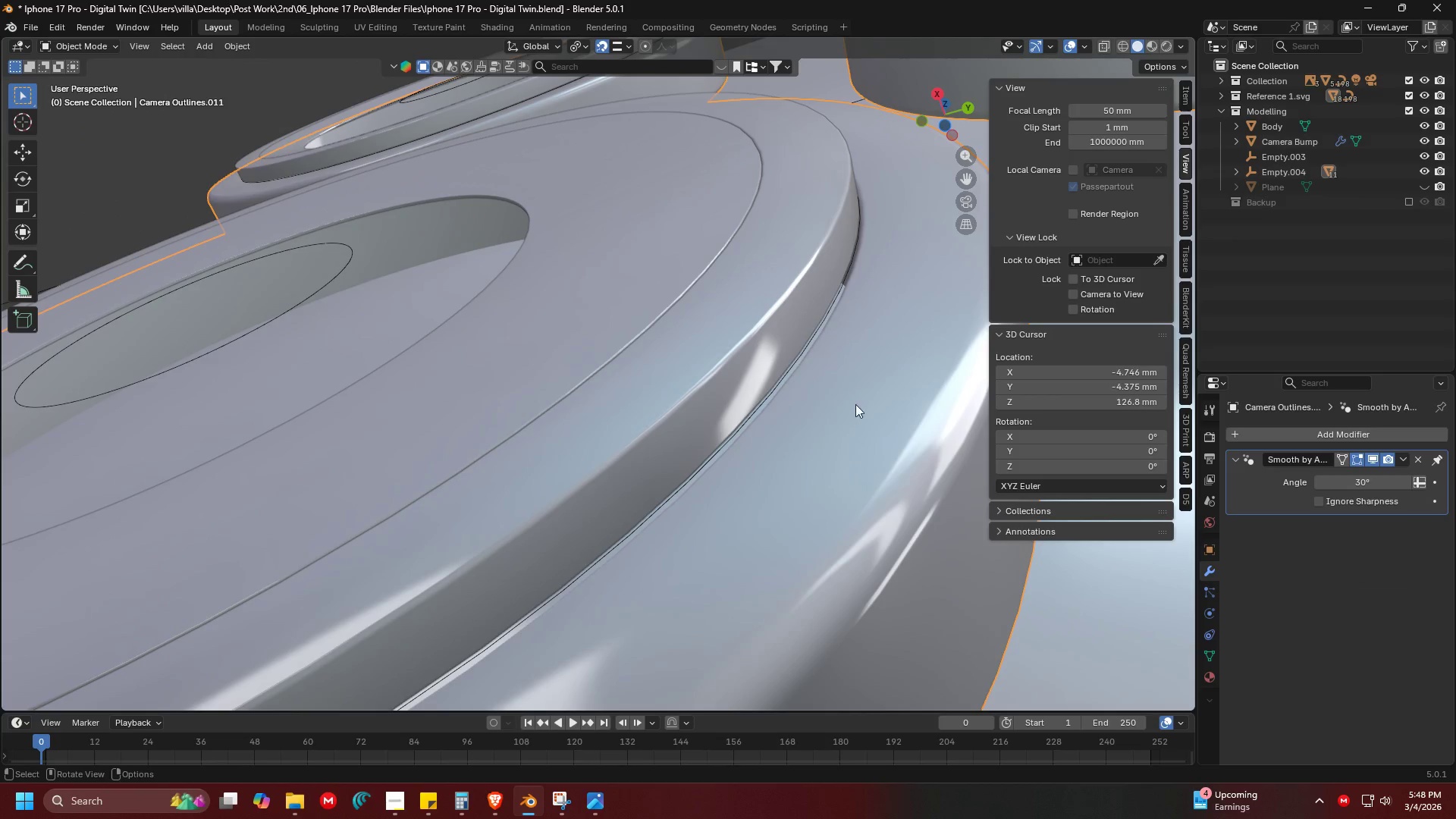 
left_click([855, 410])
 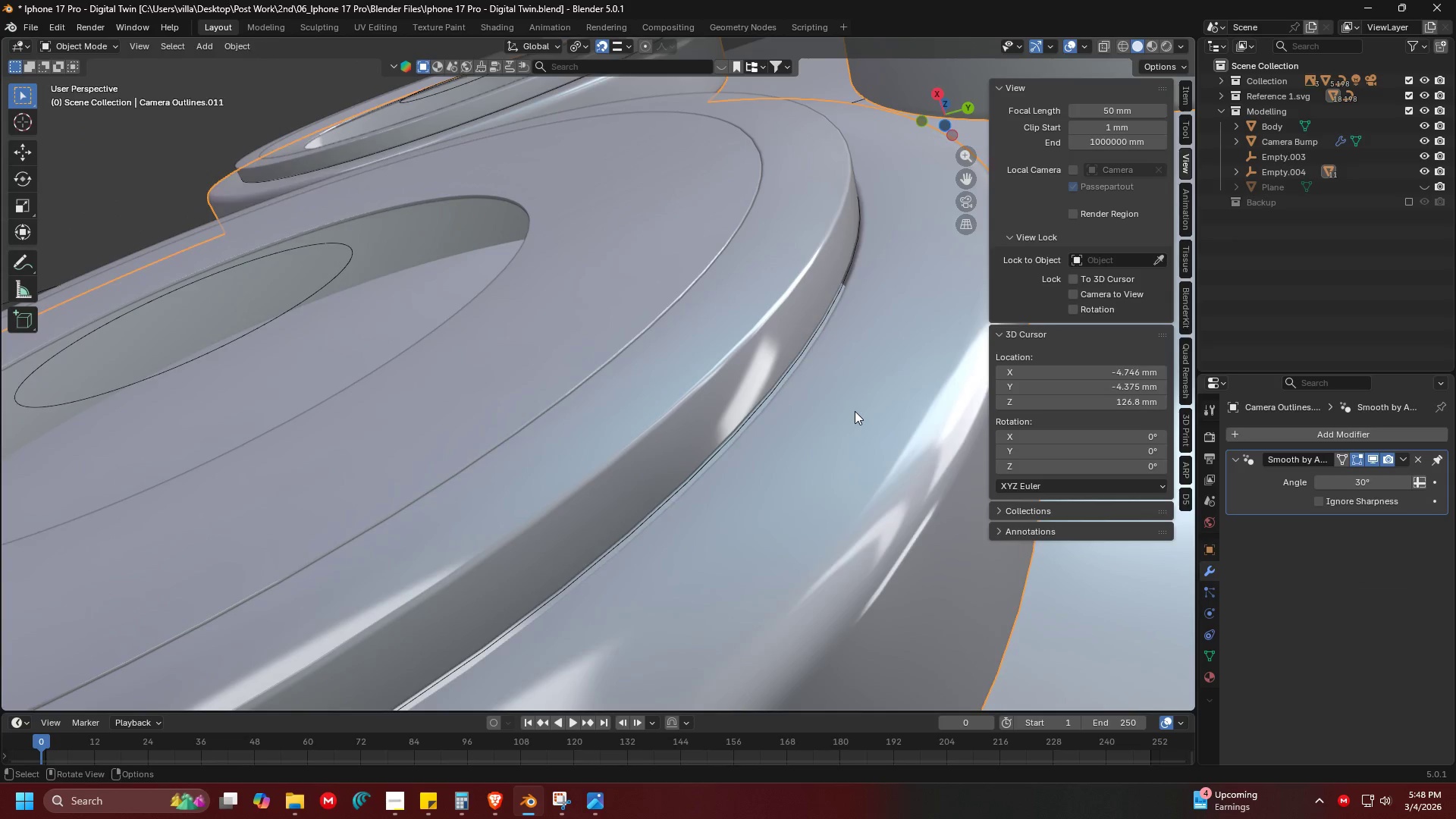 
key(Tab)
 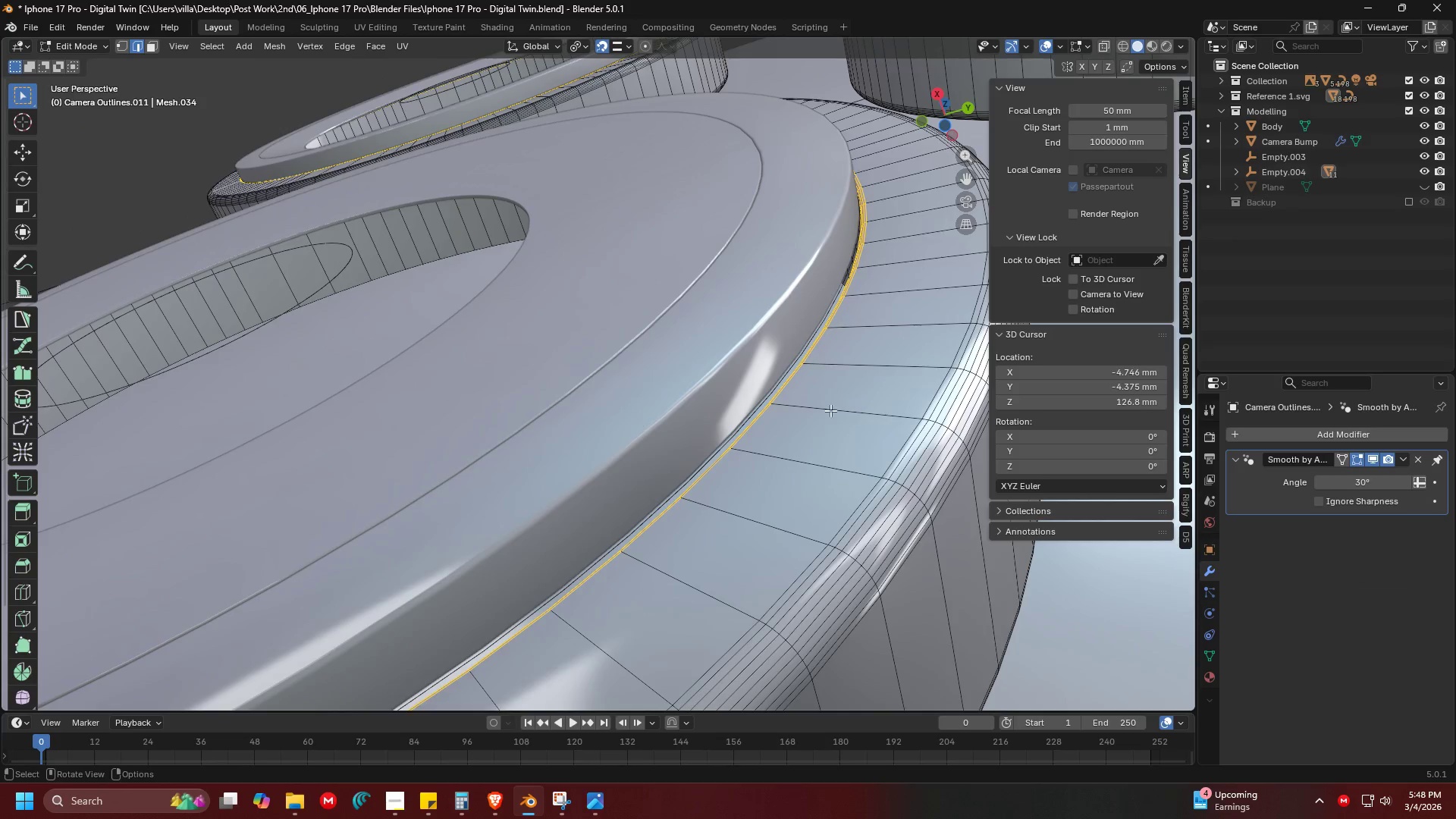 
scroll: coordinate [765, 420], scroll_direction: down, amount: 3.0
 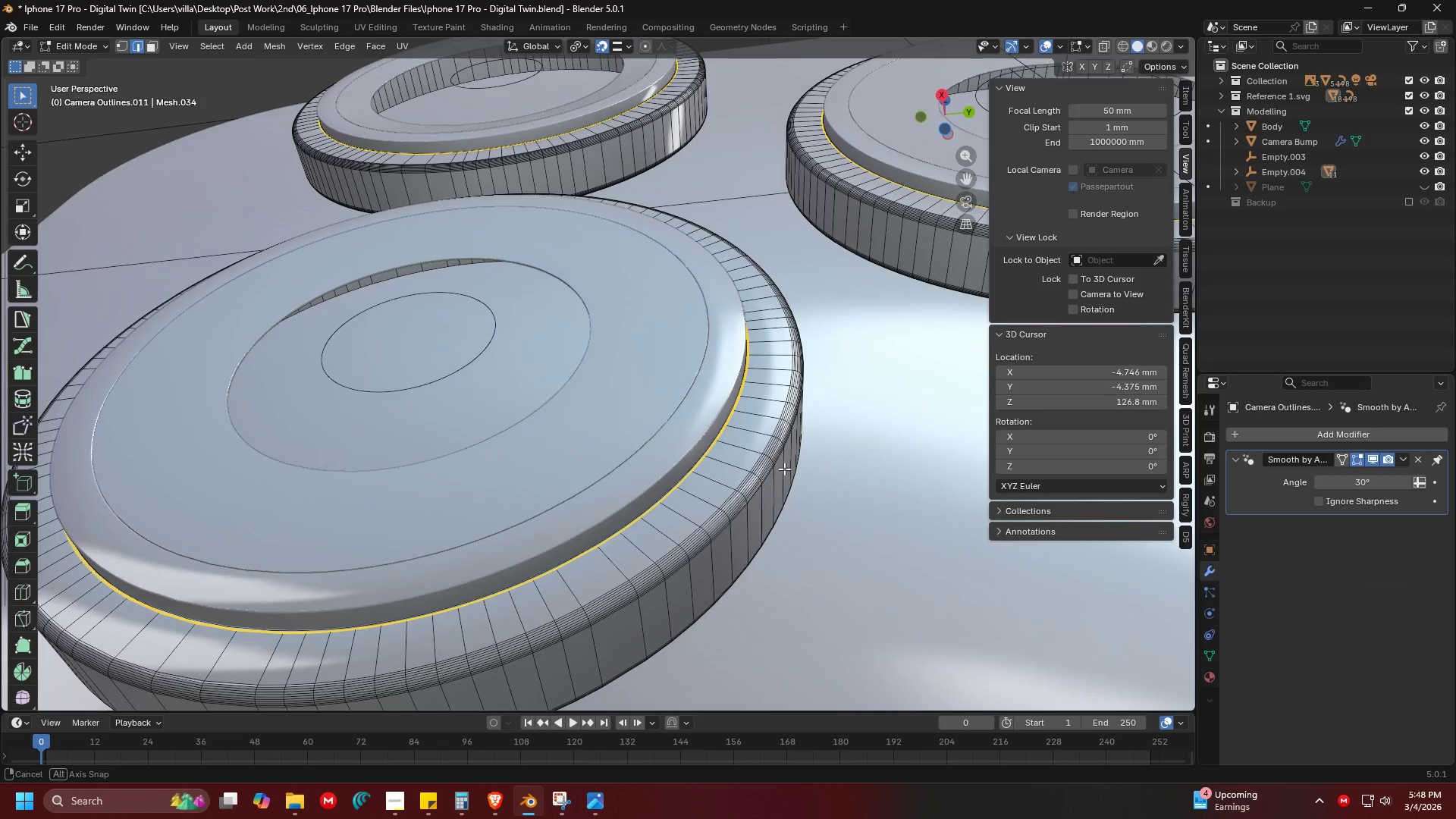 
key(Shift+ShiftLeft)
 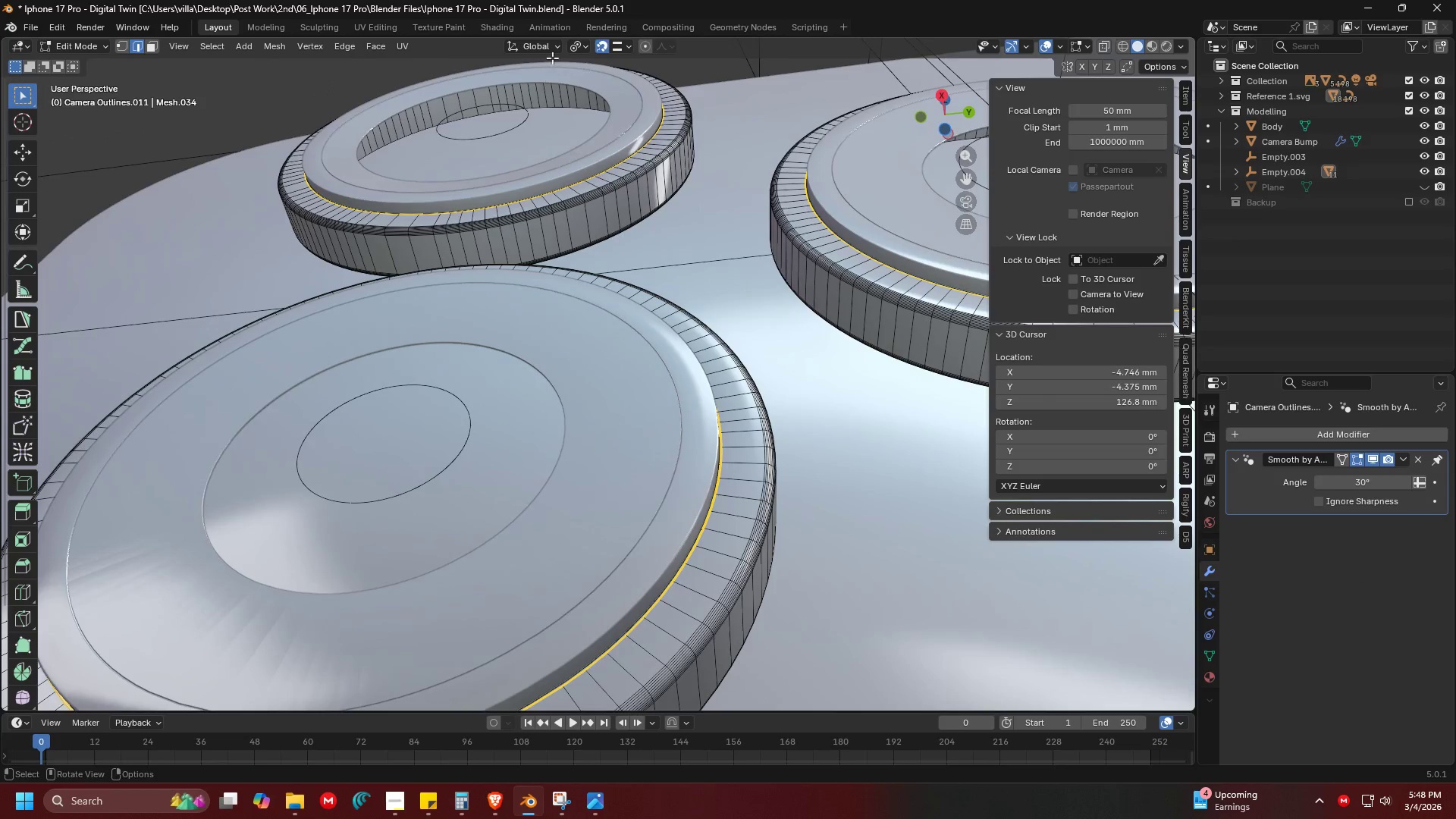 
left_click([585, 43])
 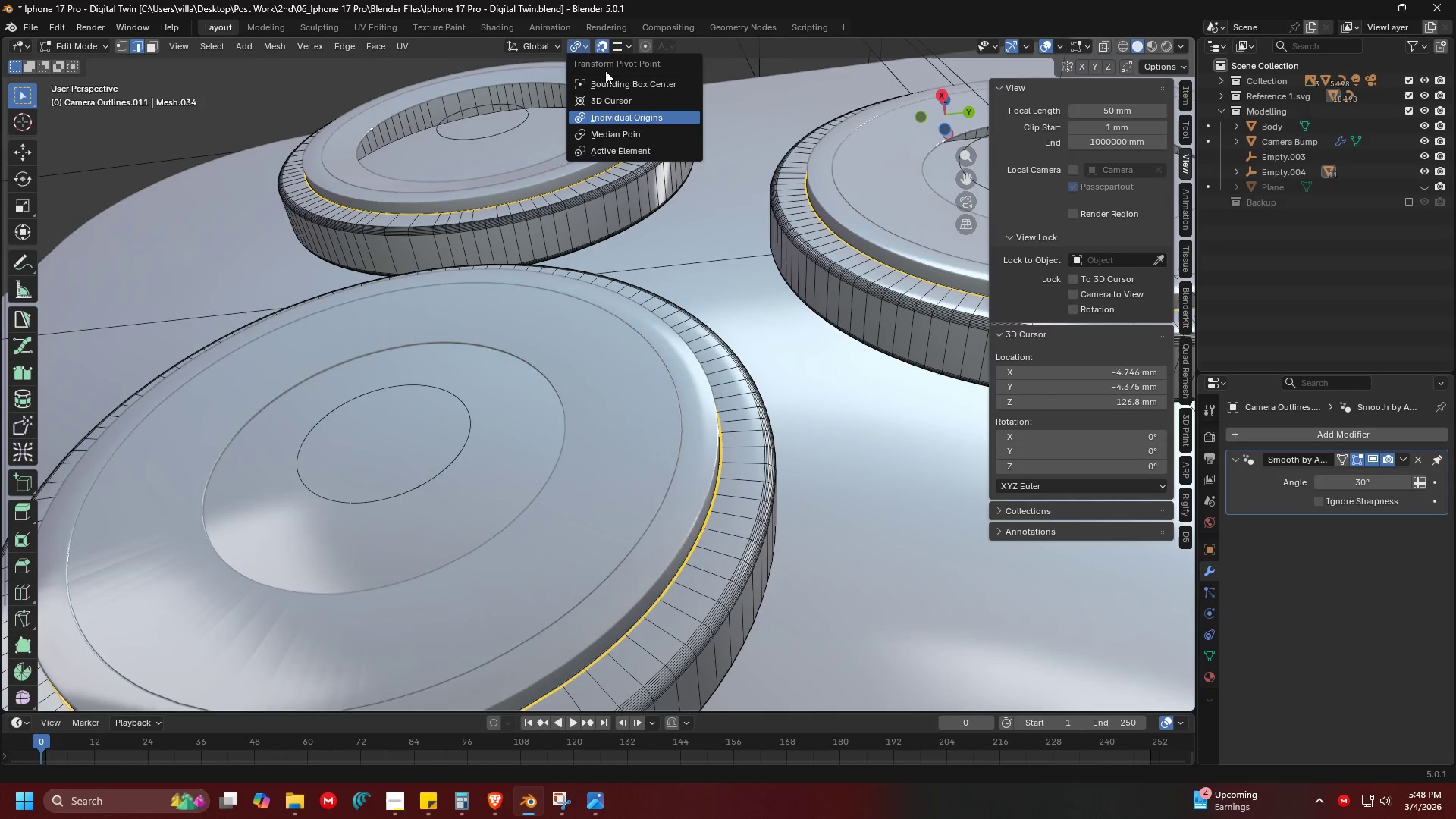 
mouse_move([638, 96])
 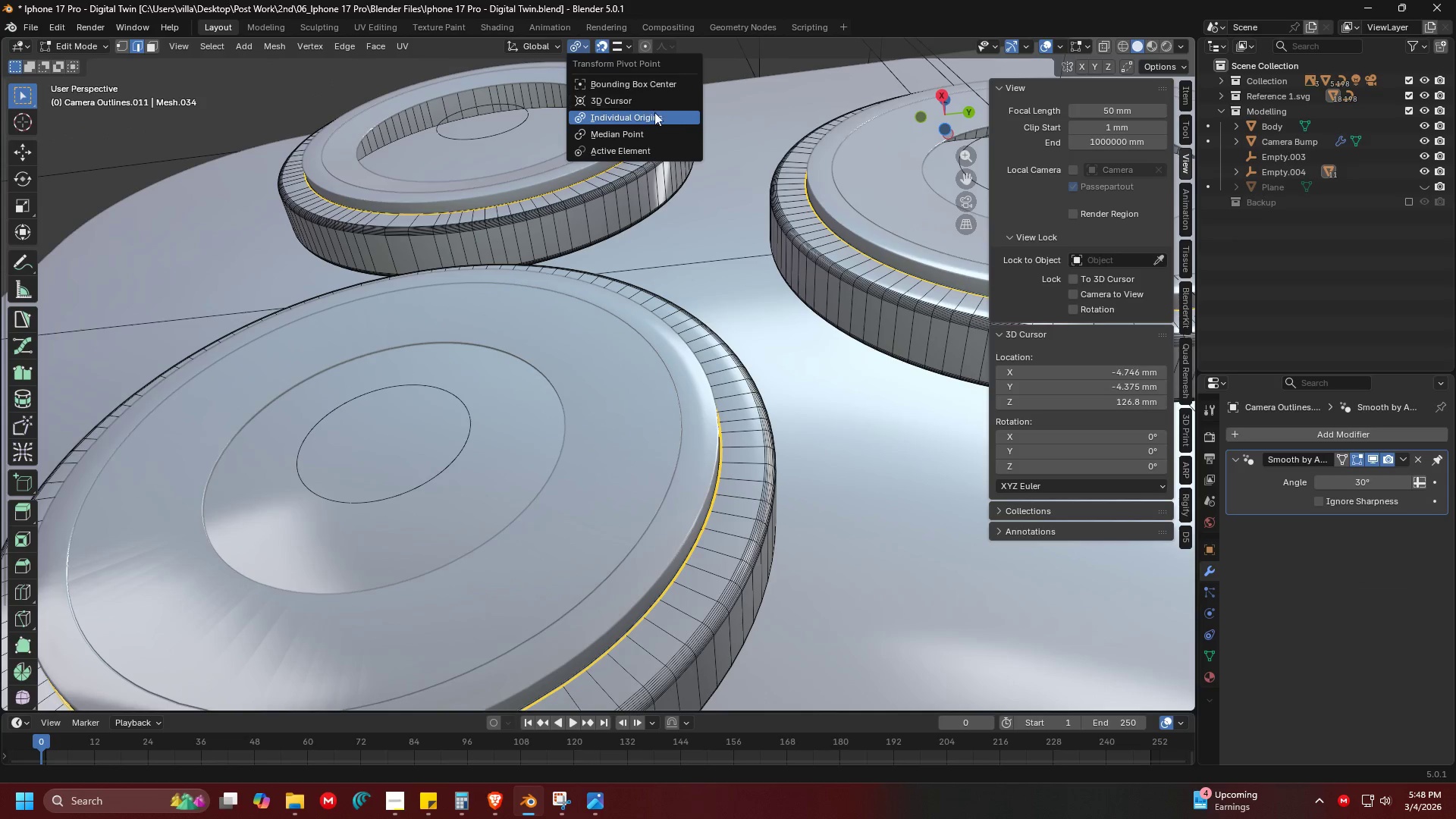 
mouse_move([649, 118])
 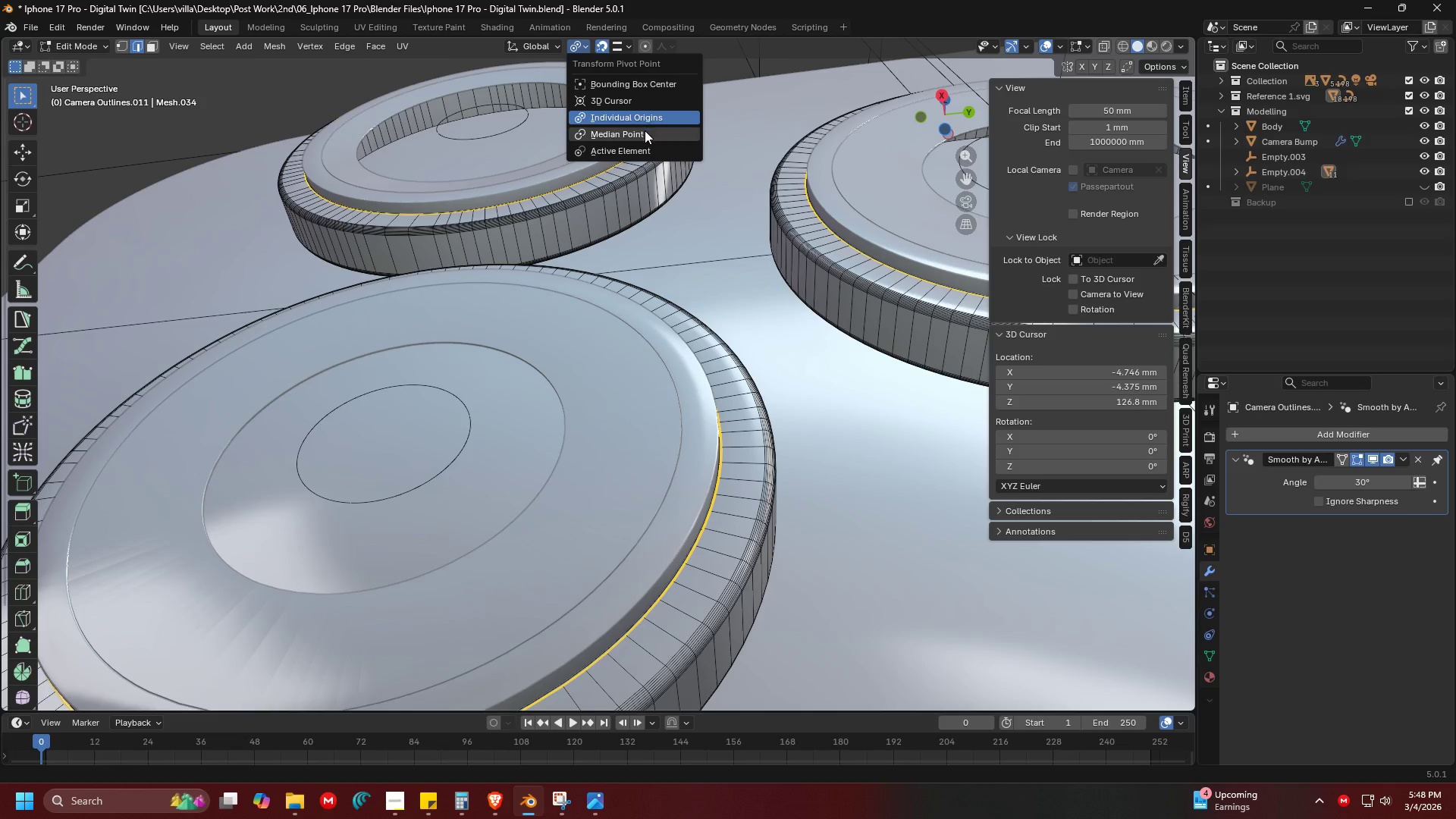 
left_click([641, 120])
 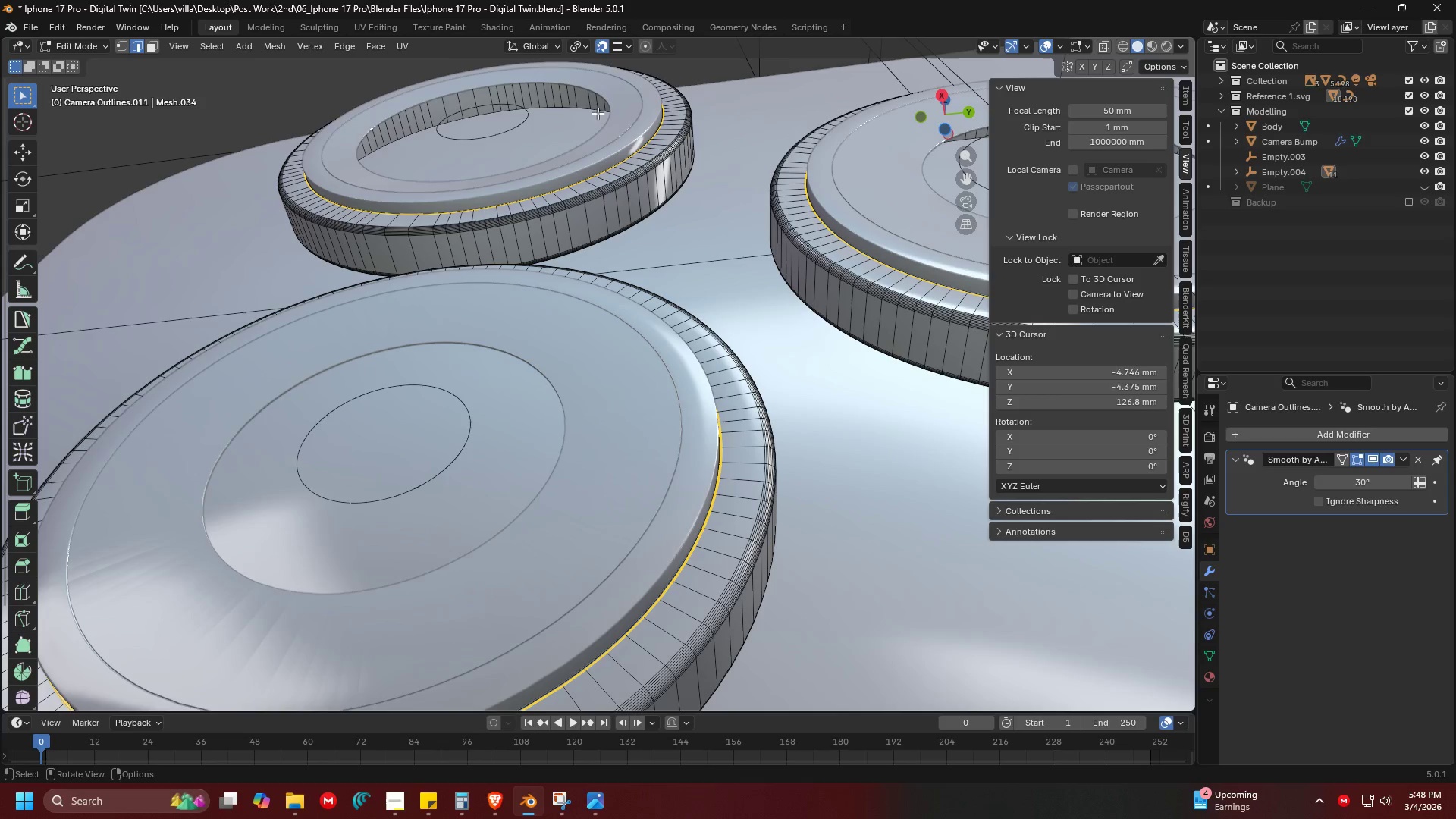 
hold_key(key=AltLeft, duration=0.77)
hold_key(key=ShiftLeft, duration=0.55)
left_click([559, 108])
 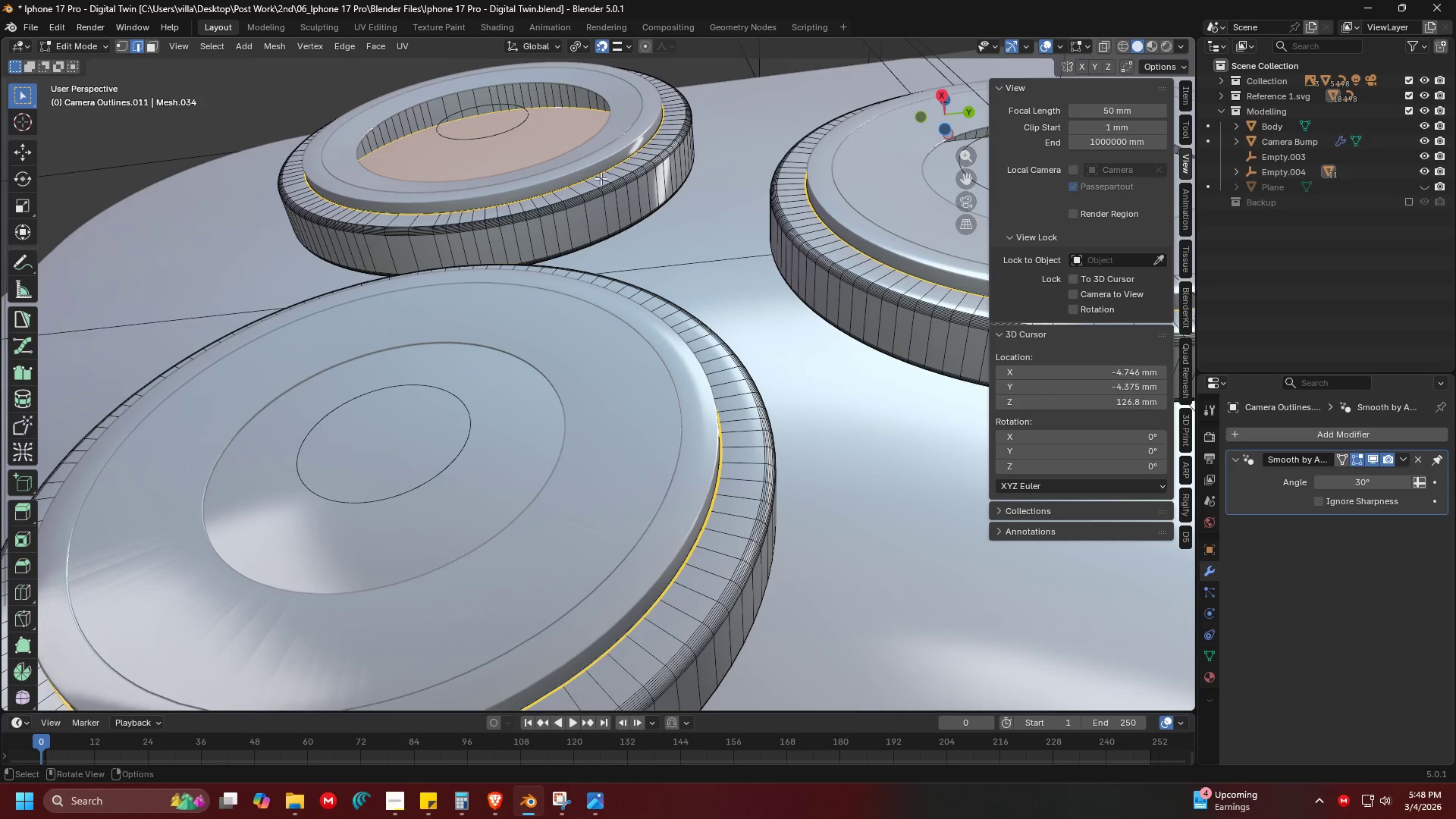 
hold_key(key=ShiftLeft, duration=0.34)
 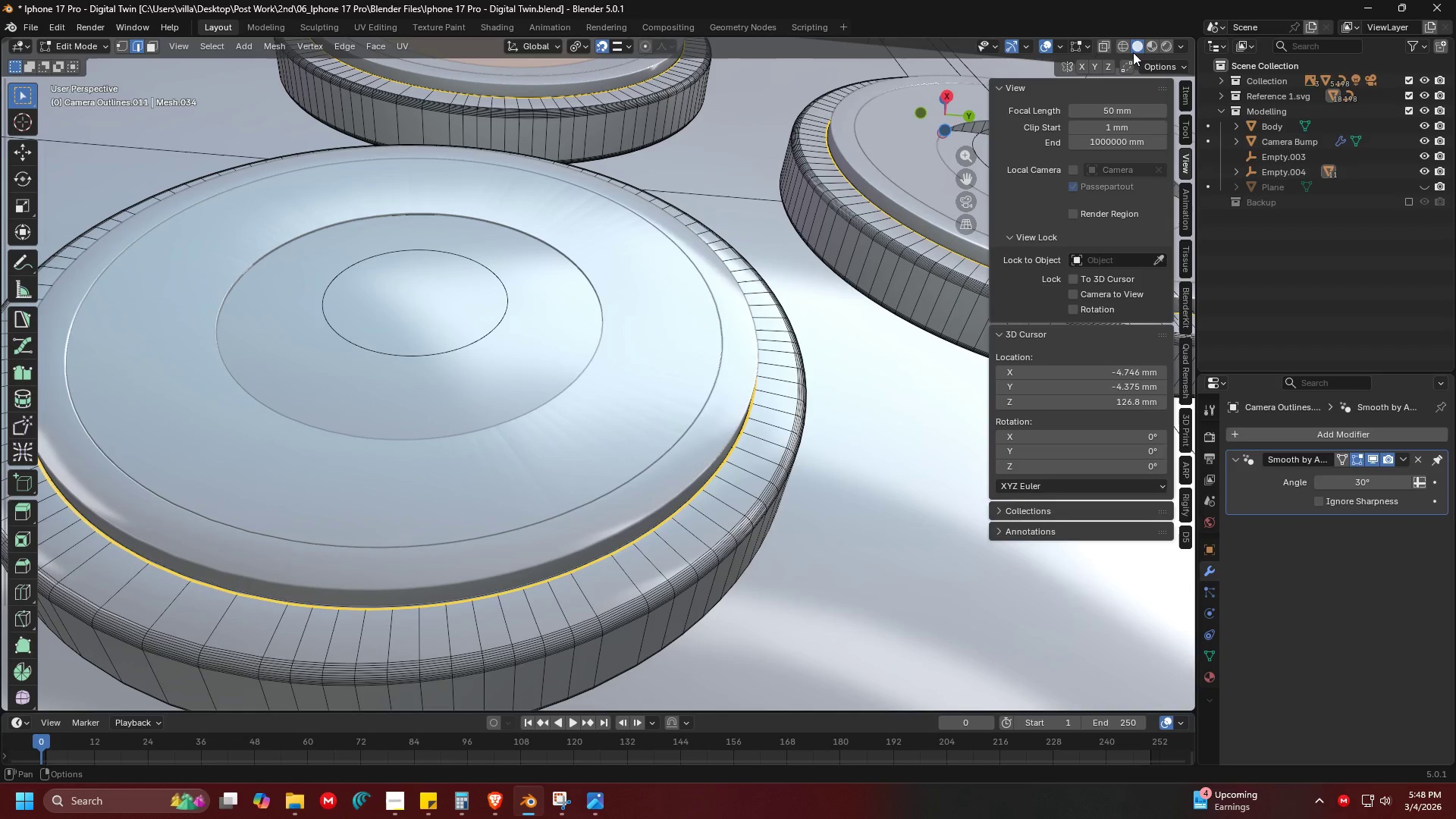 
left_click([1119, 45])
 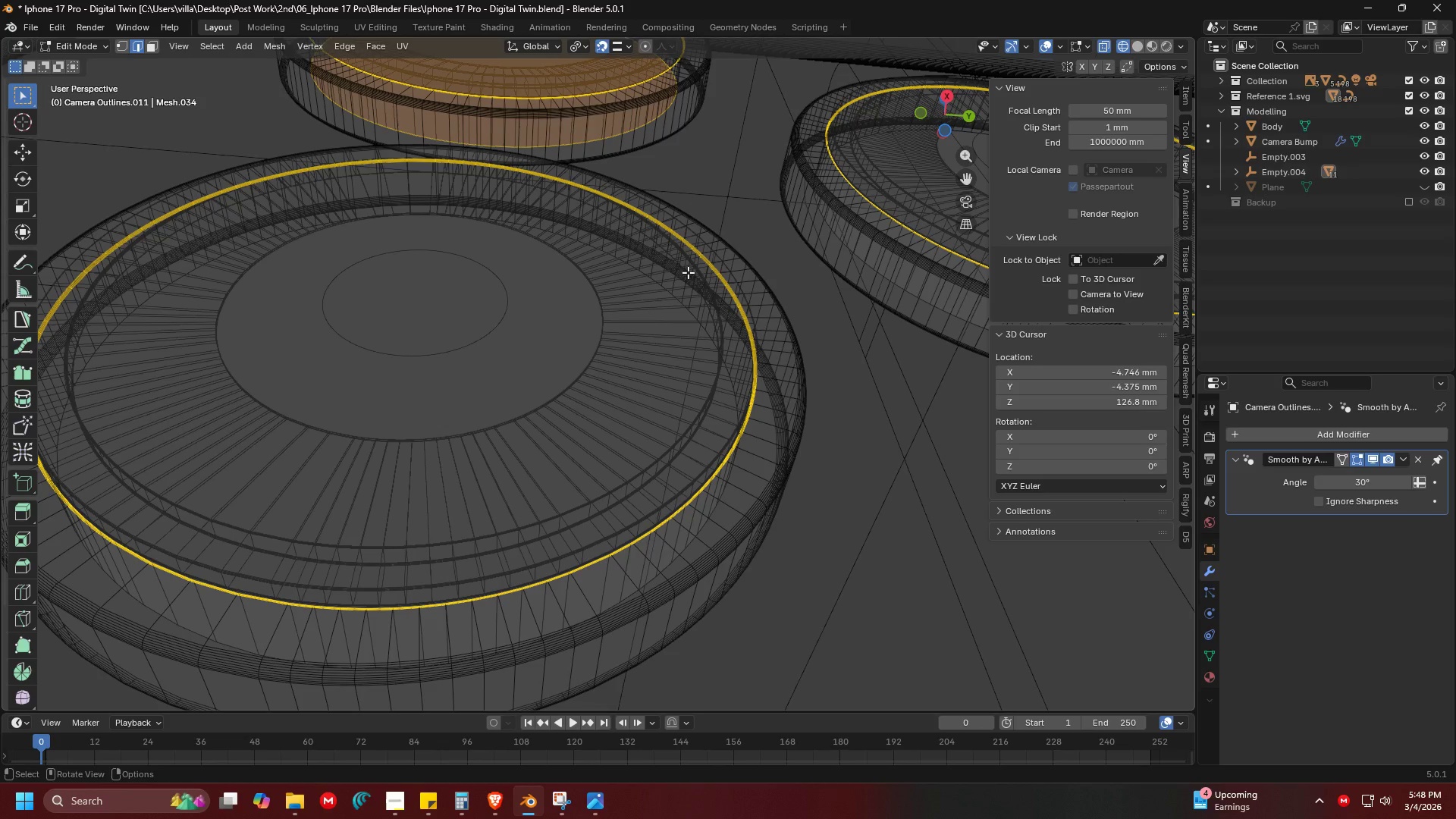 
hold_key(key=ShiftLeft, duration=0.66)
hold_key(key=AltLeft, duration=0.56)
left_click([653, 285])
 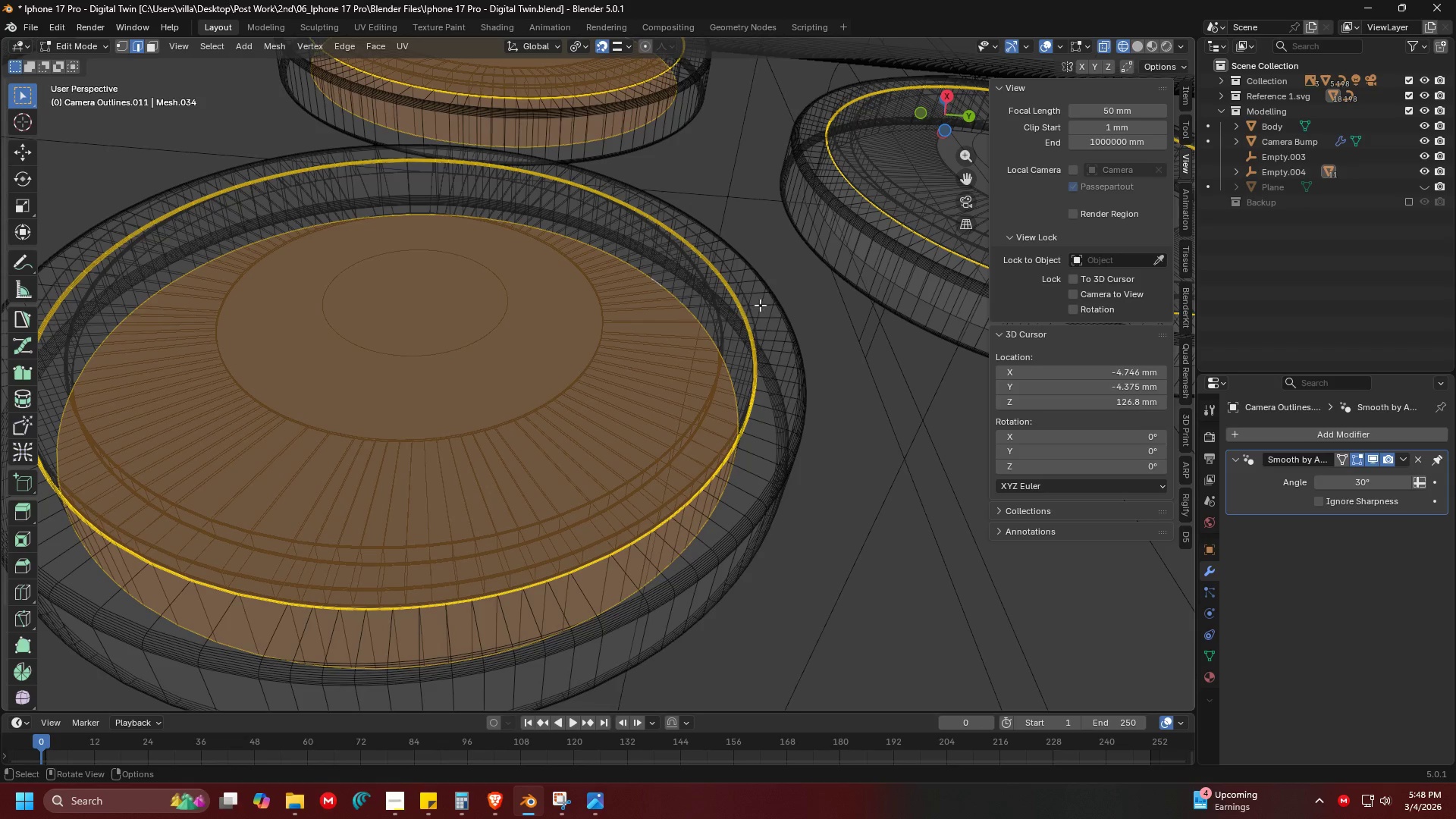 
key(Shift+ShiftLeft)
 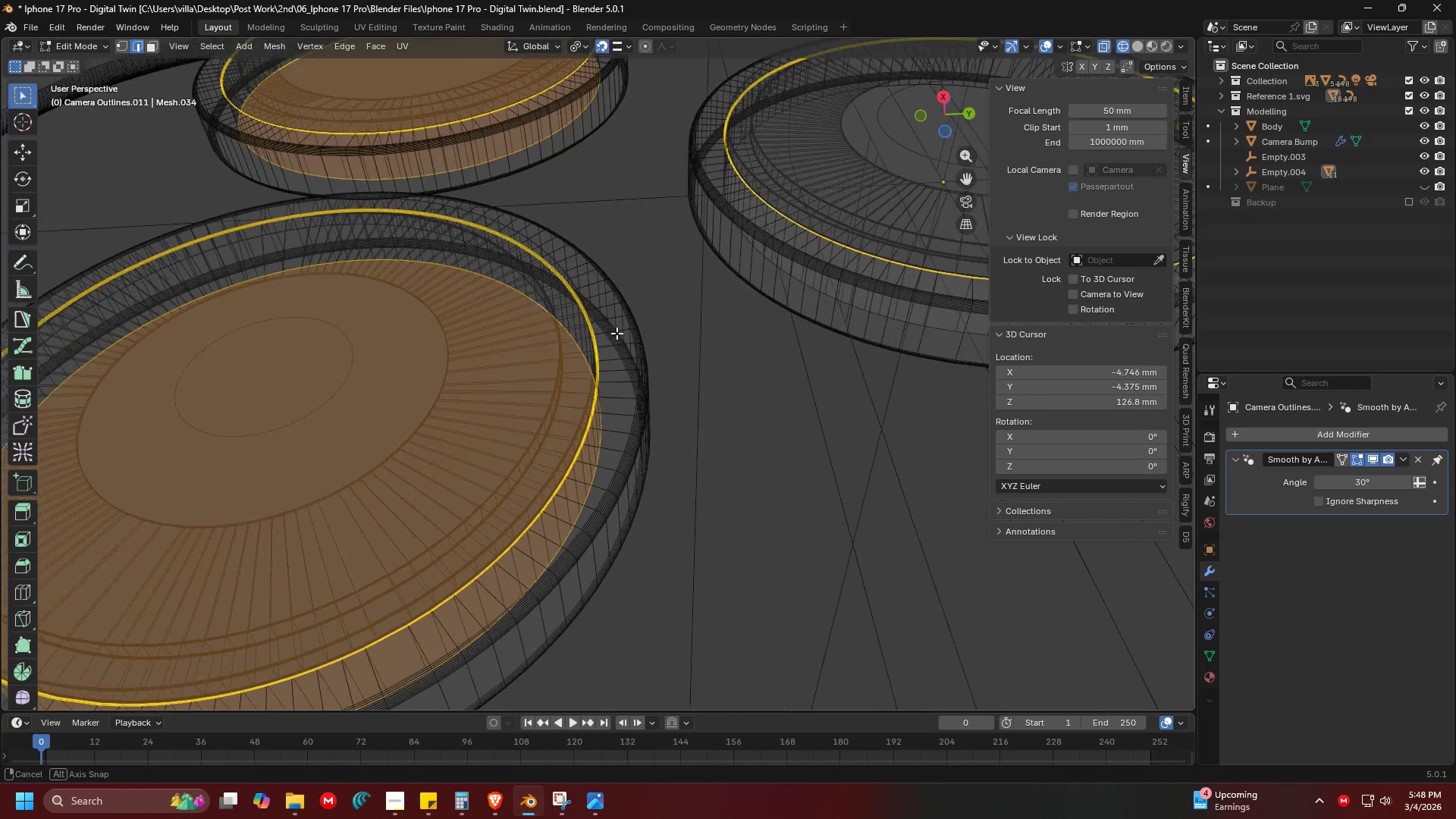 
hold_key(key=ShiftLeft, duration=0.69)
 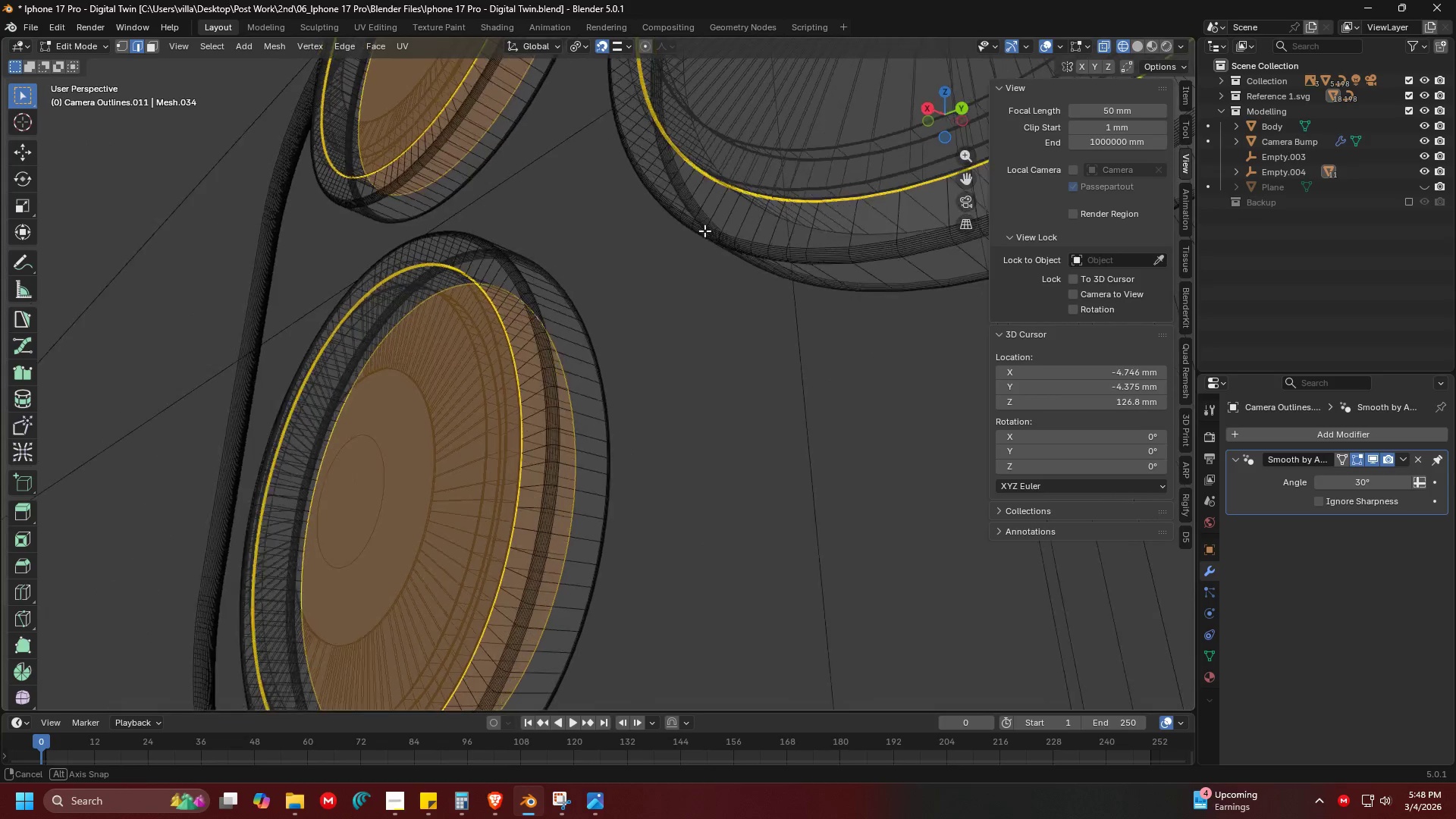 
hold_key(key=AltLeft, duration=0.53)
 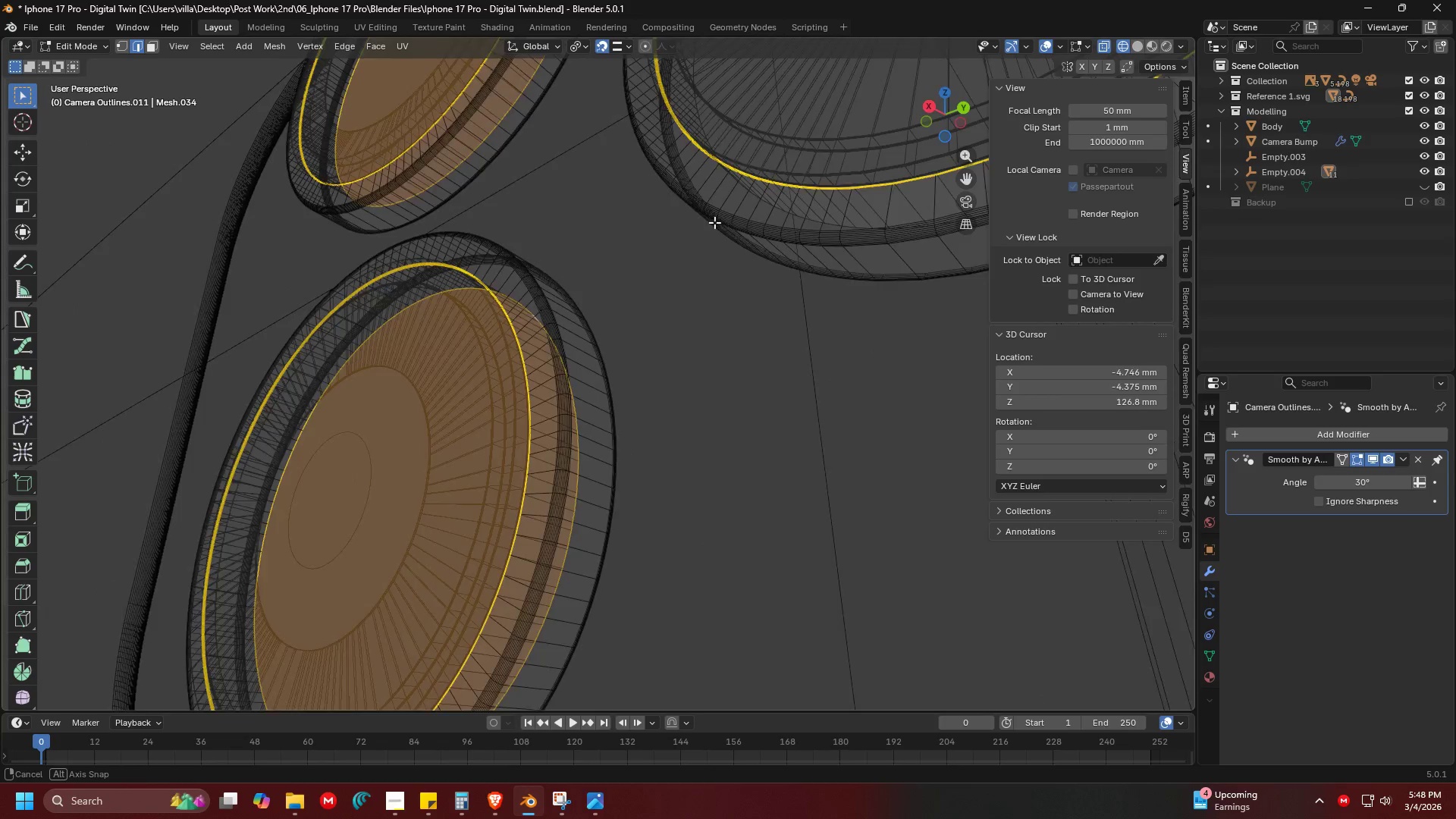 
key(Shift+ShiftLeft)
 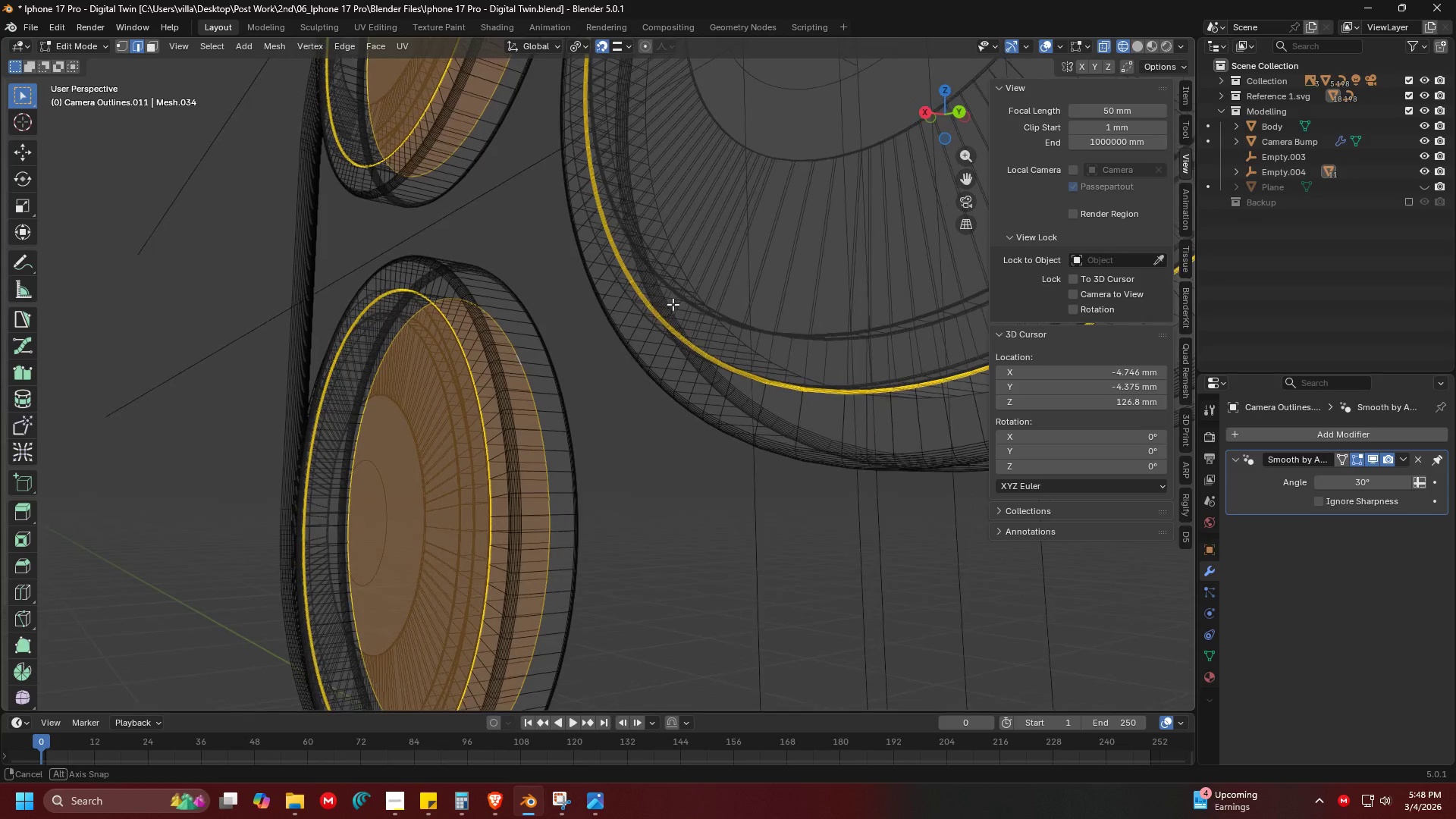 
hold_key(key=ShiftLeft, duration=0.55)
hold_key(key=AltLeft, duration=0.56)
left_click([689, 252])
 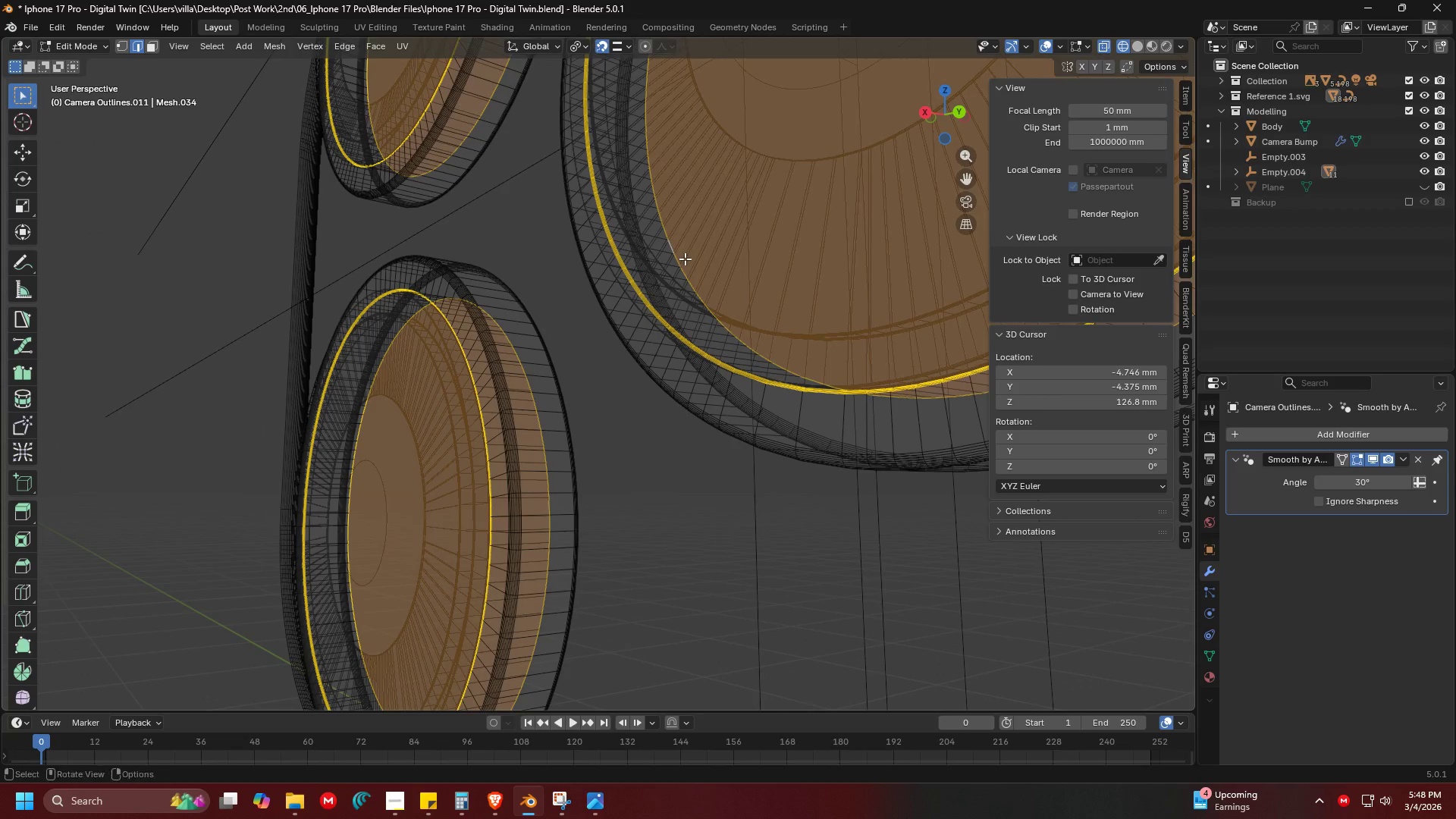 
key(Shift+ShiftLeft)
 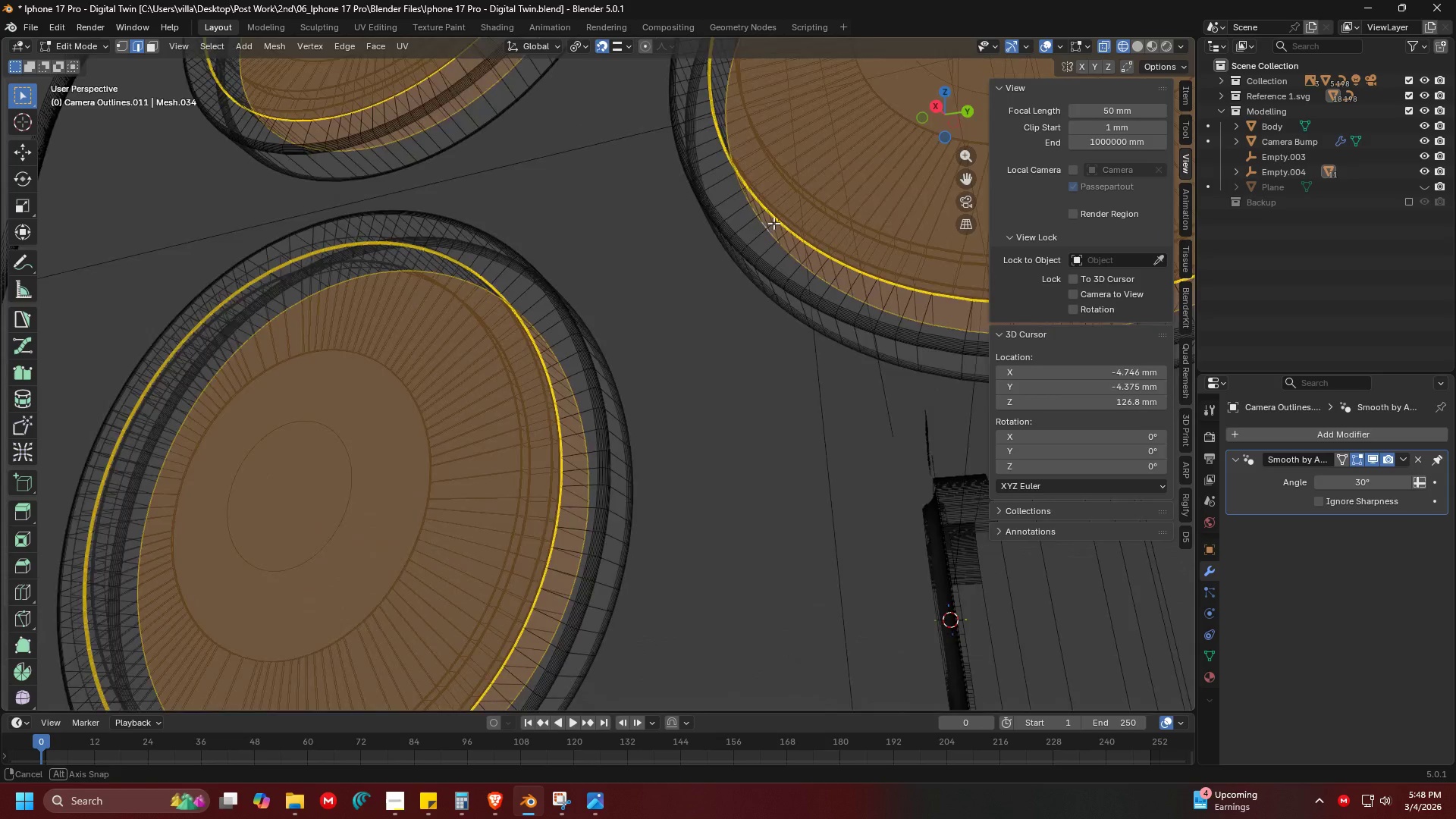 
key(Shift+ShiftLeft)
 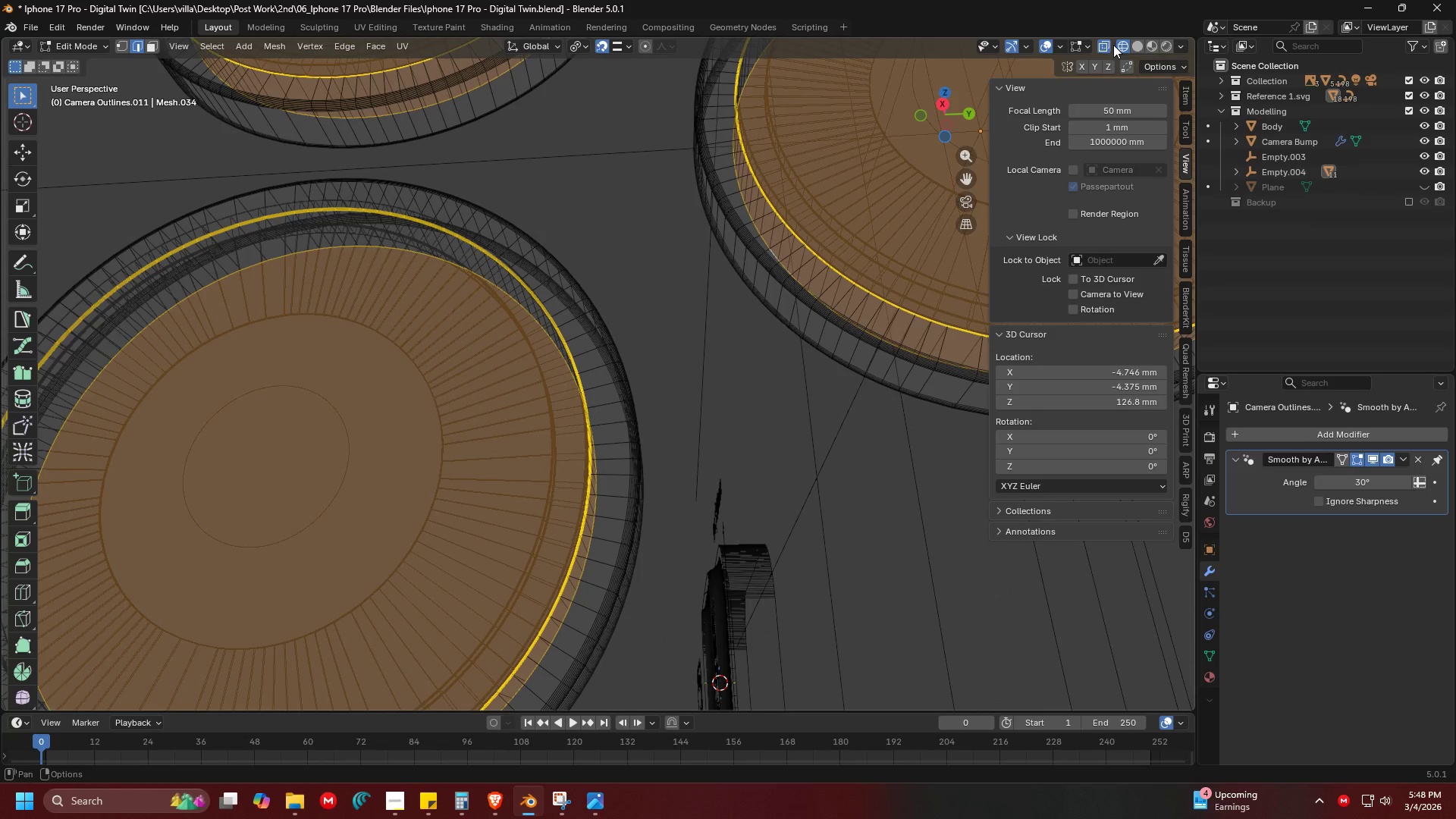 
left_click([1109, 45])
 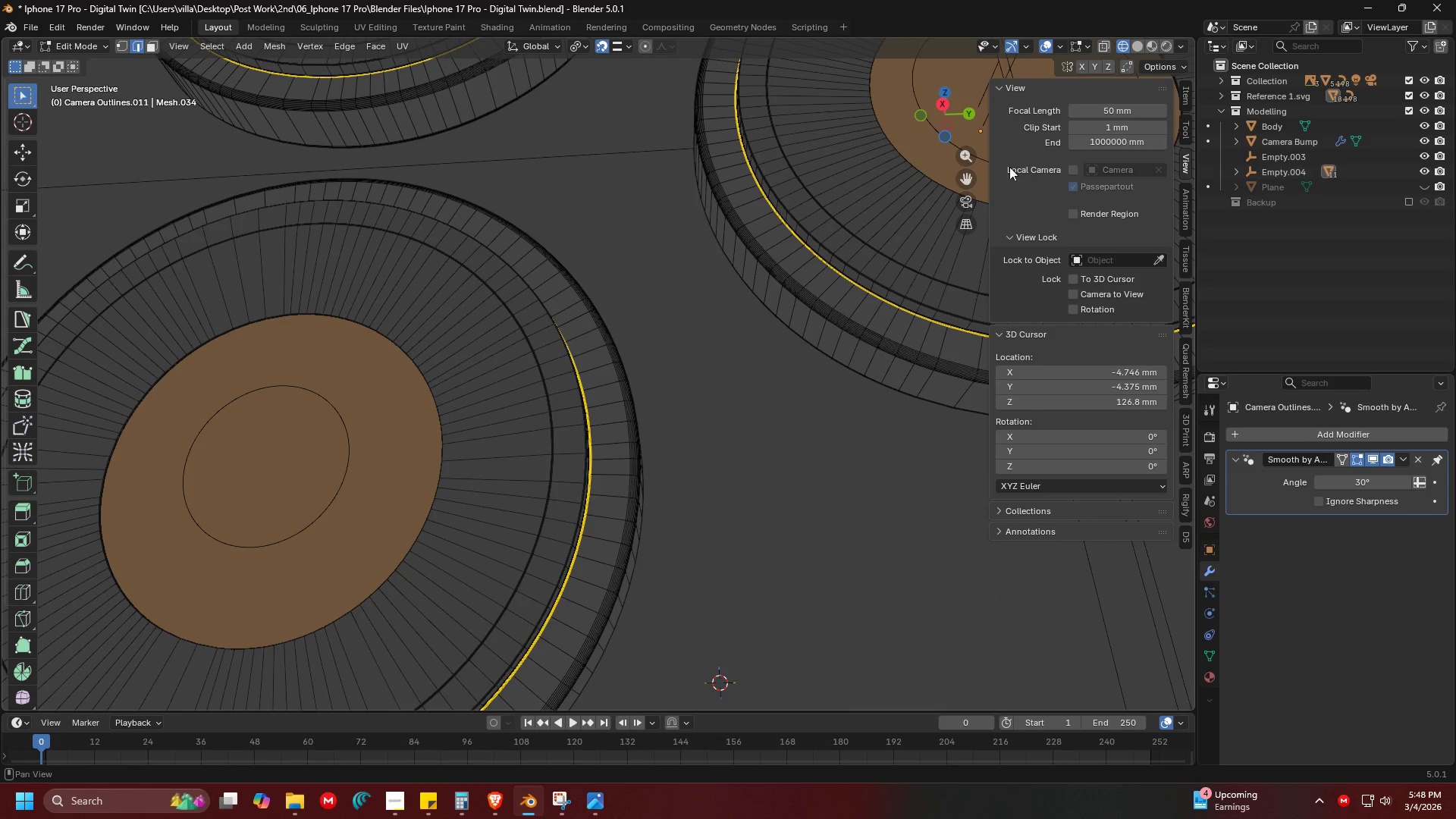 
key(Shift+ShiftLeft)
 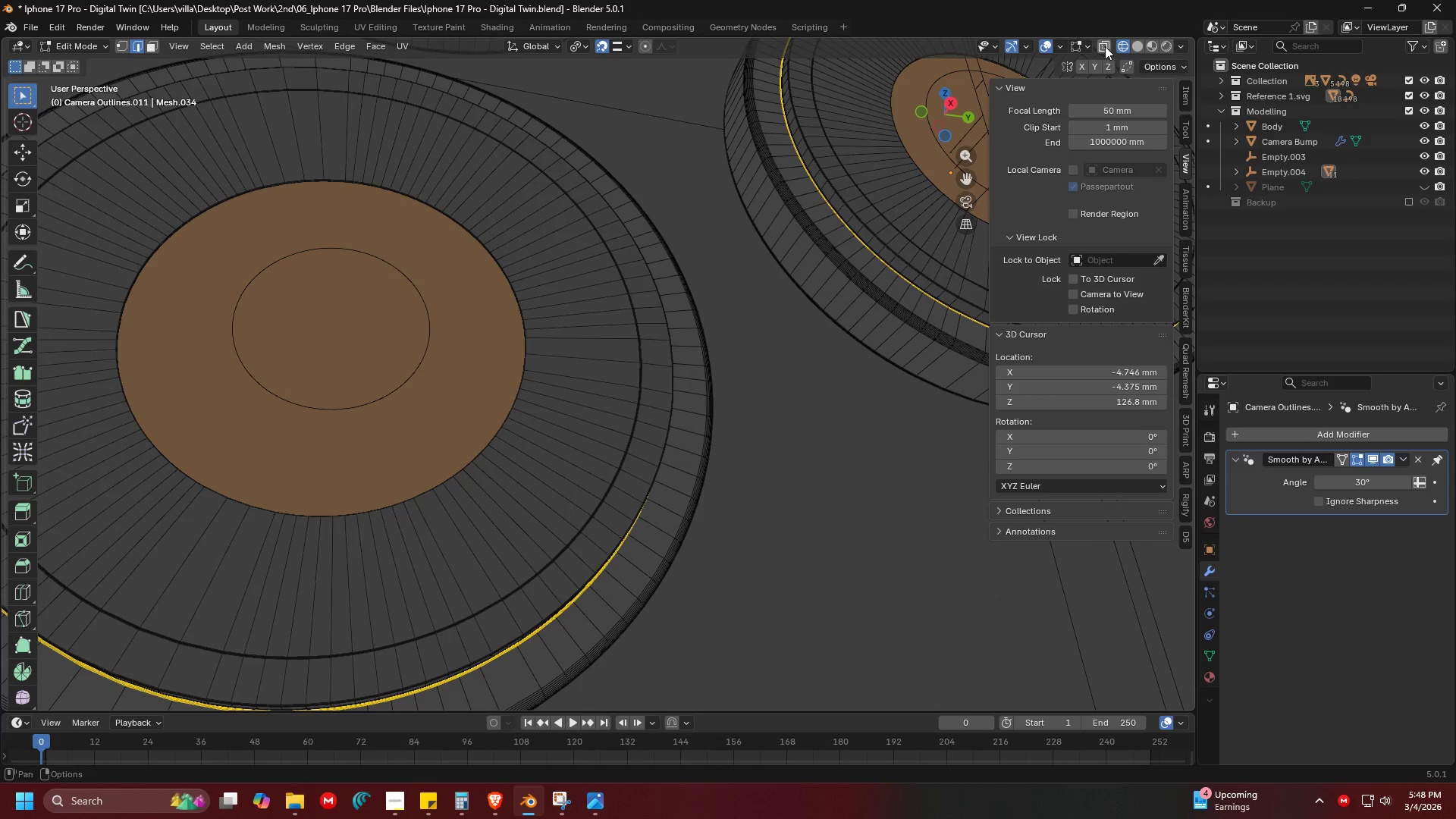 
double_click([1136, 46])
 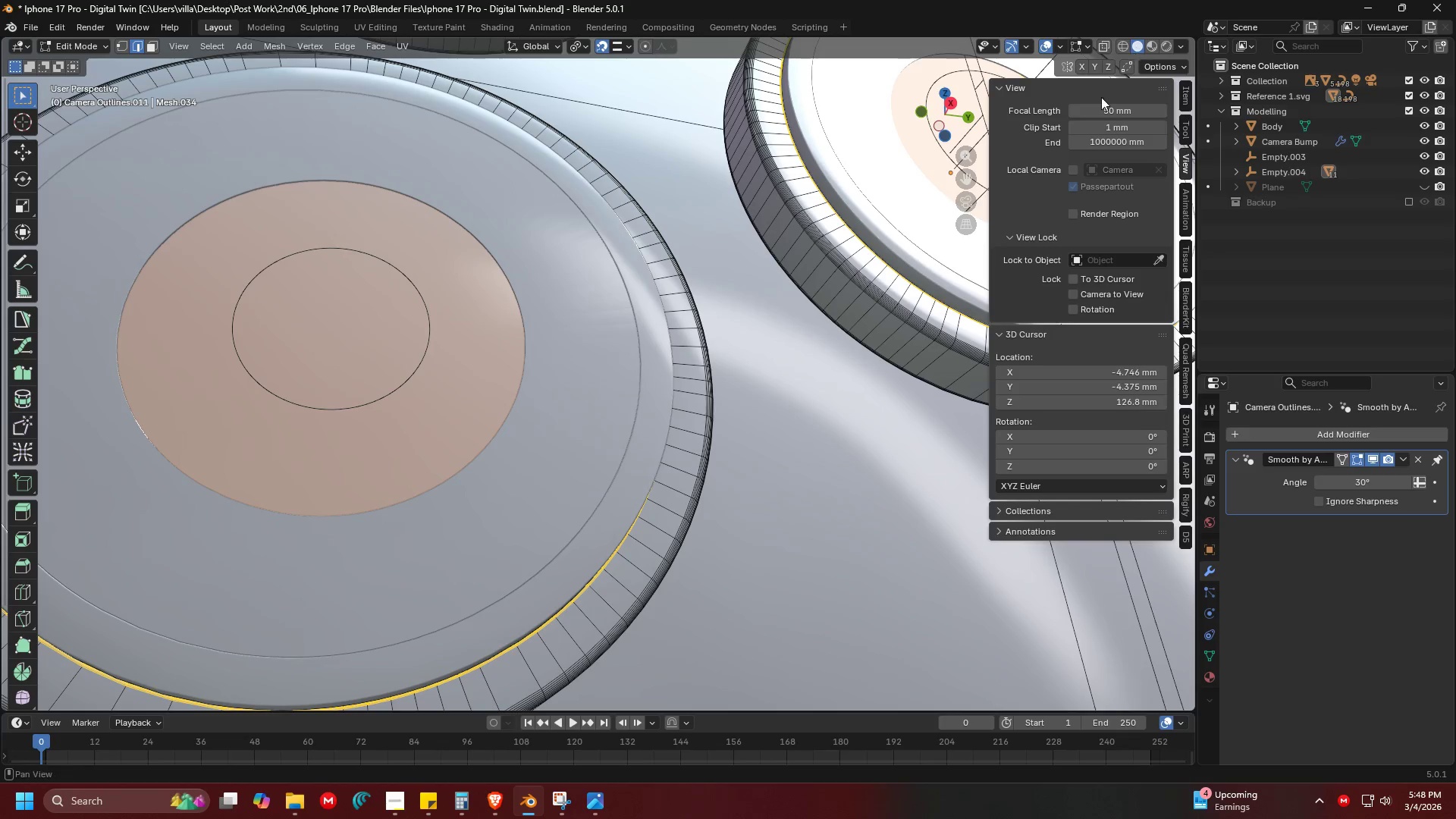 
key(Shift+ShiftLeft)
 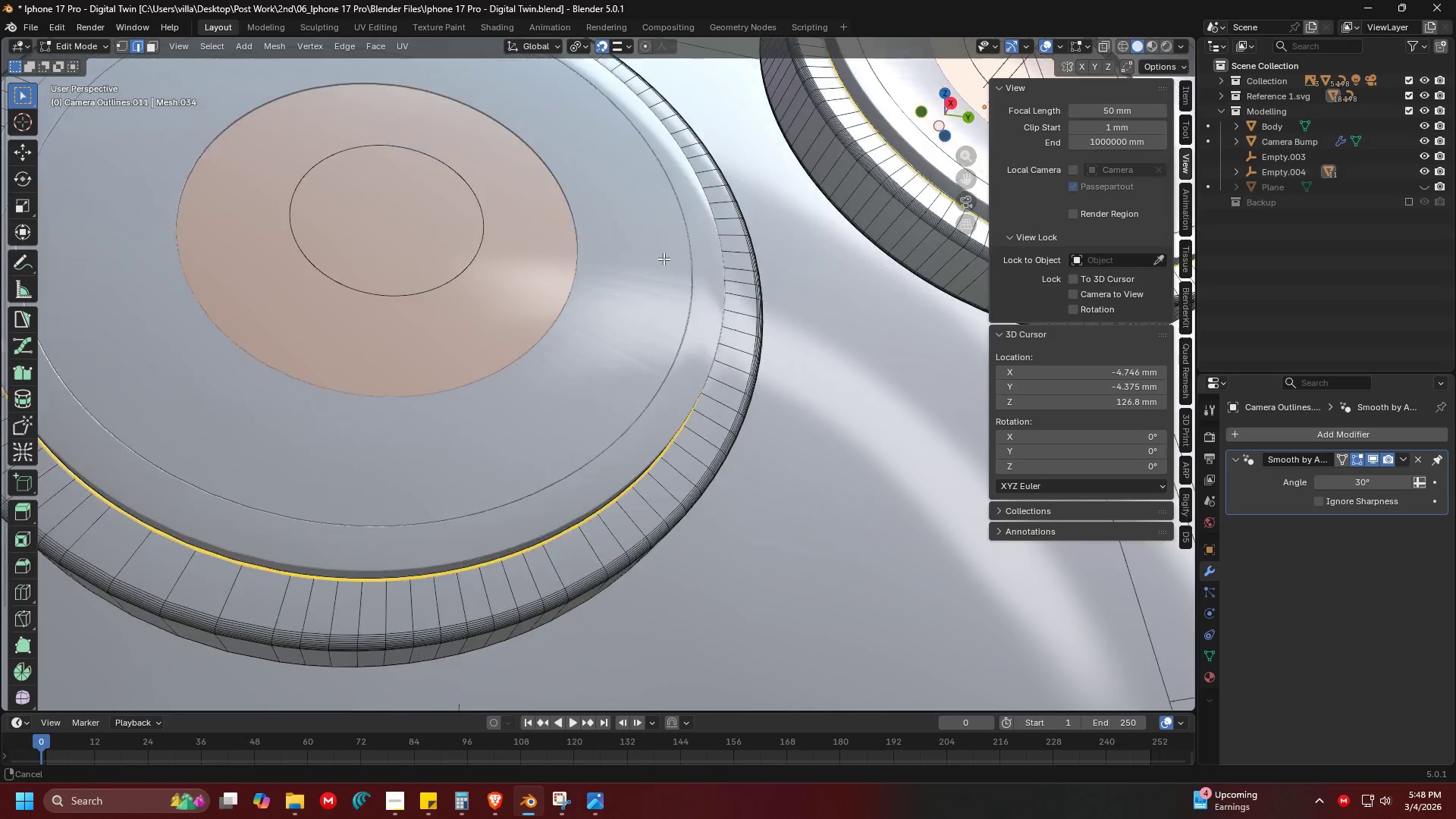 
key(Shift+ShiftLeft)
 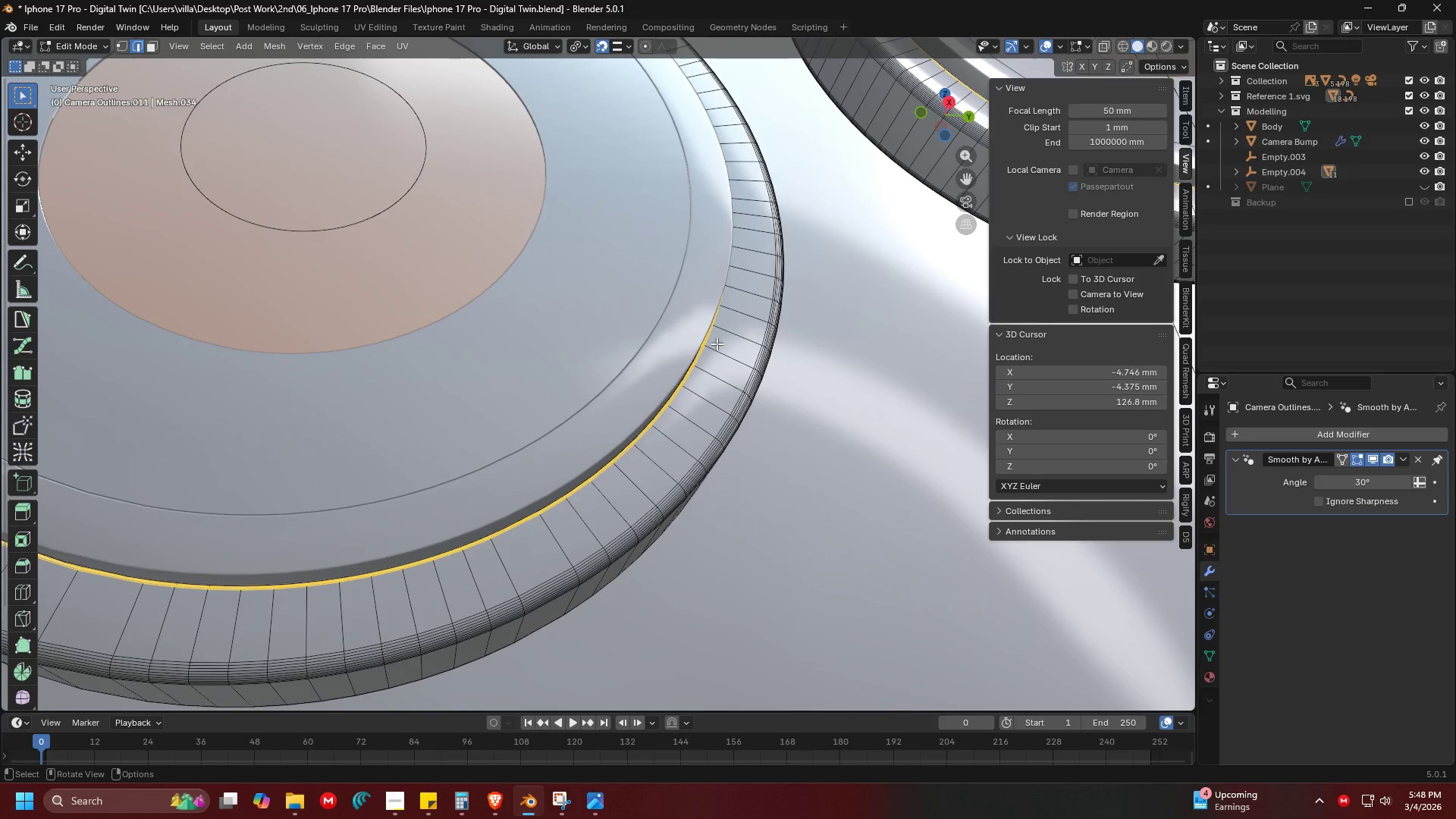 
scroll: coordinate [666, 257], scroll_direction: up, amount: 1.0
 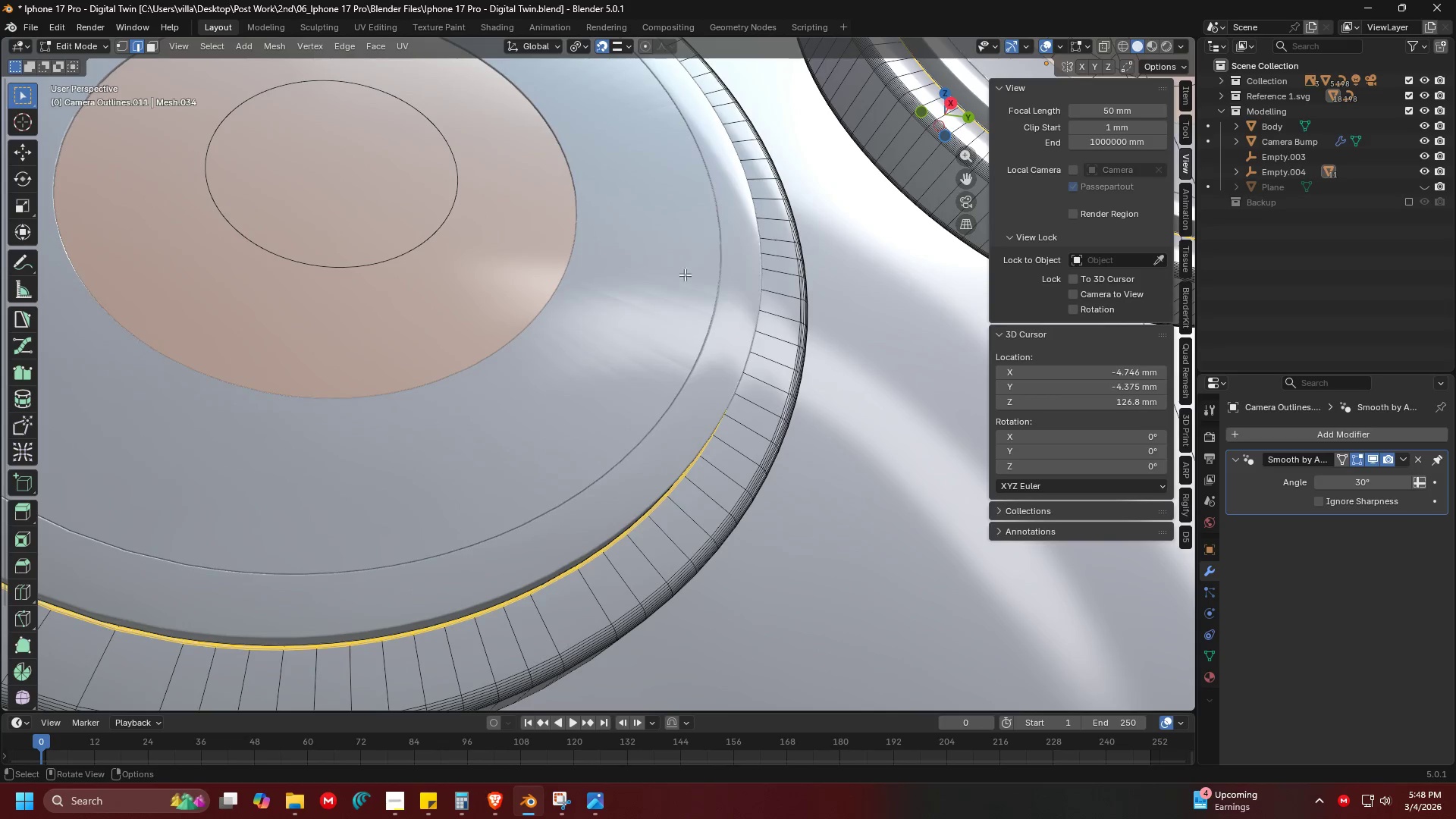 
key(Shift+ShiftLeft)
 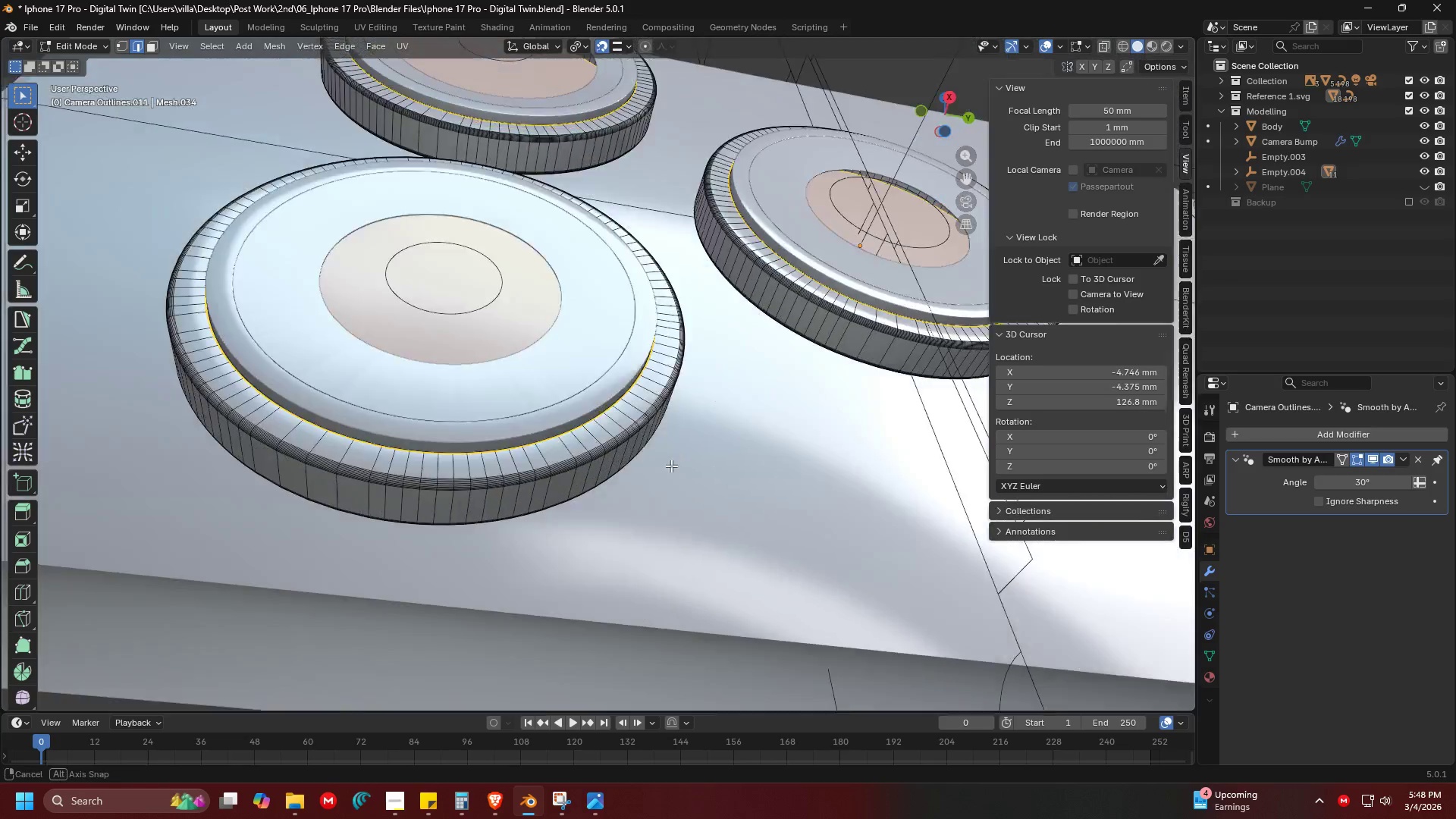 
scroll: coordinate [766, 351], scroll_direction: down, amount: 3.0
 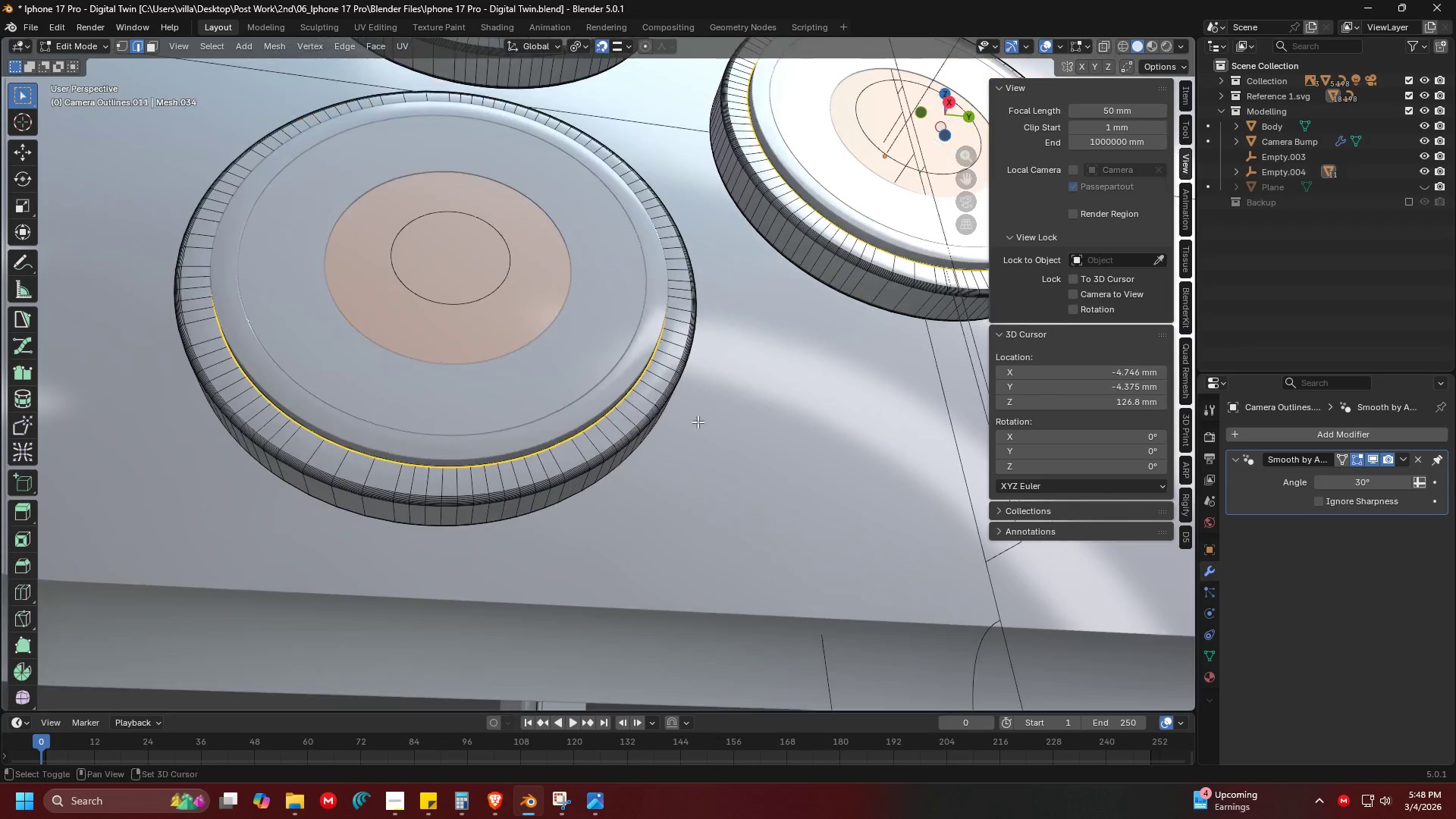 
key(Shift+ShiftLeft)
 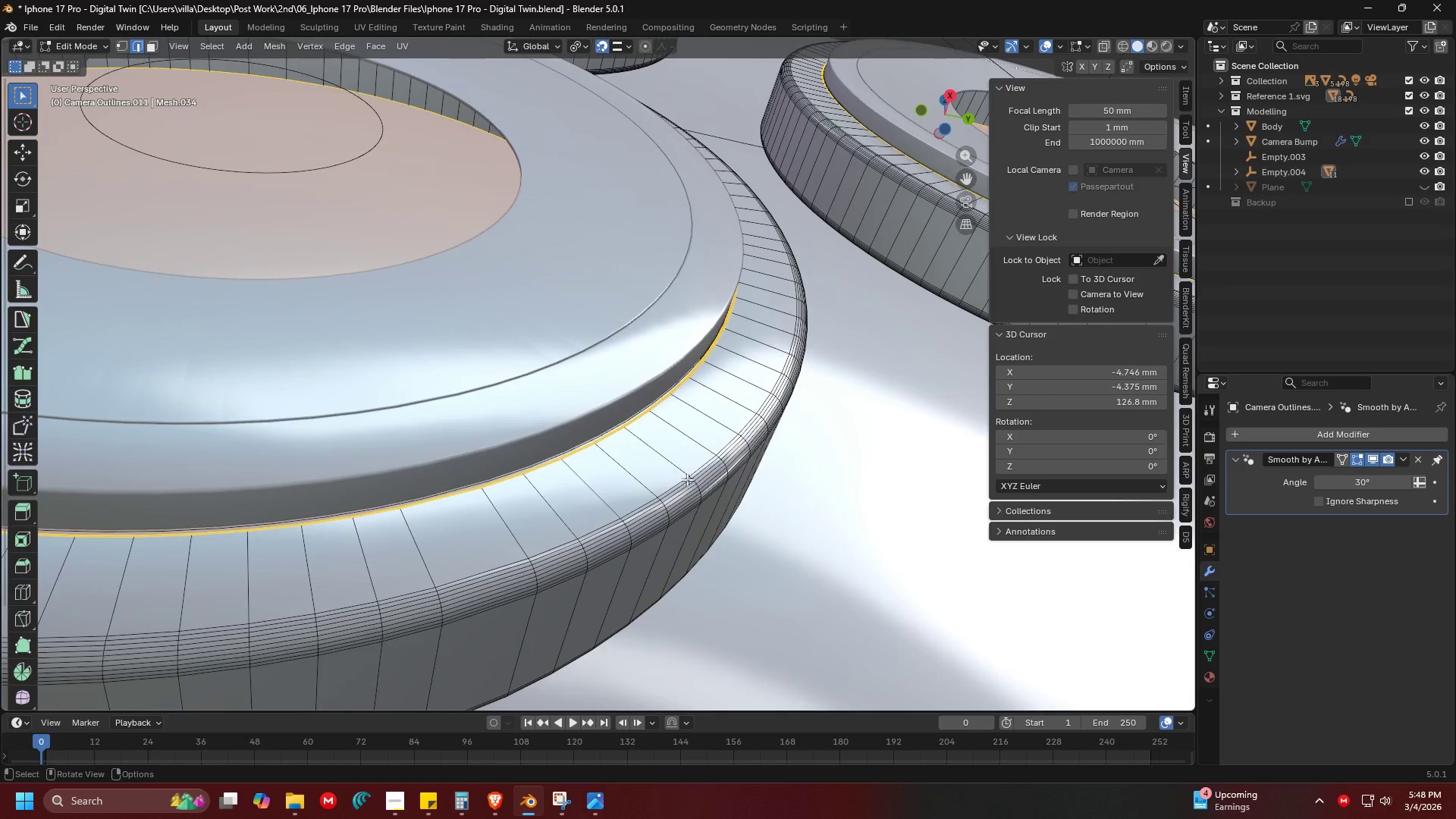 
scroll: coordinate [675, 455], scroll_direction: up, amount: 5.0
 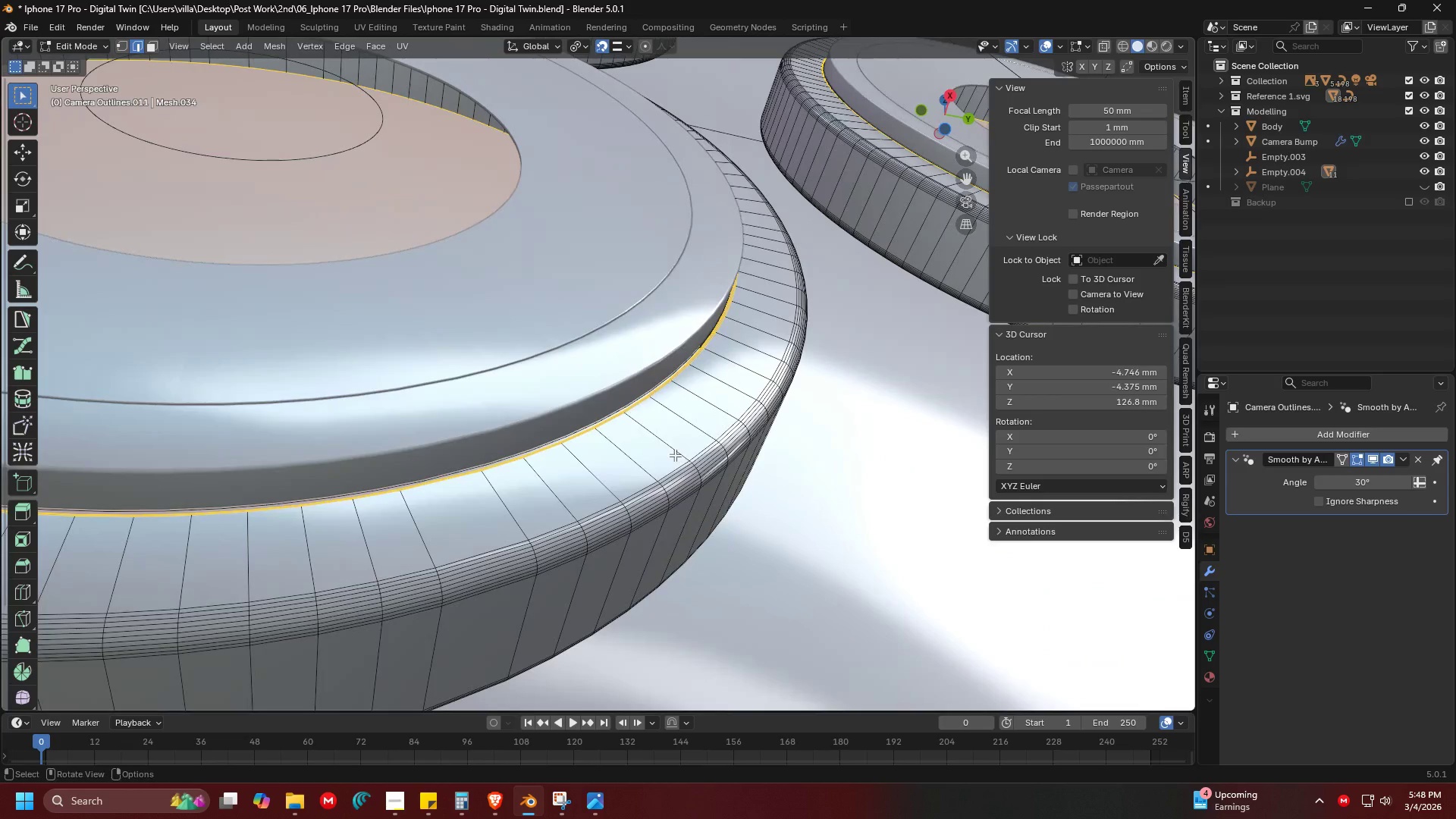 
key(Shift+ShiftLeft)
 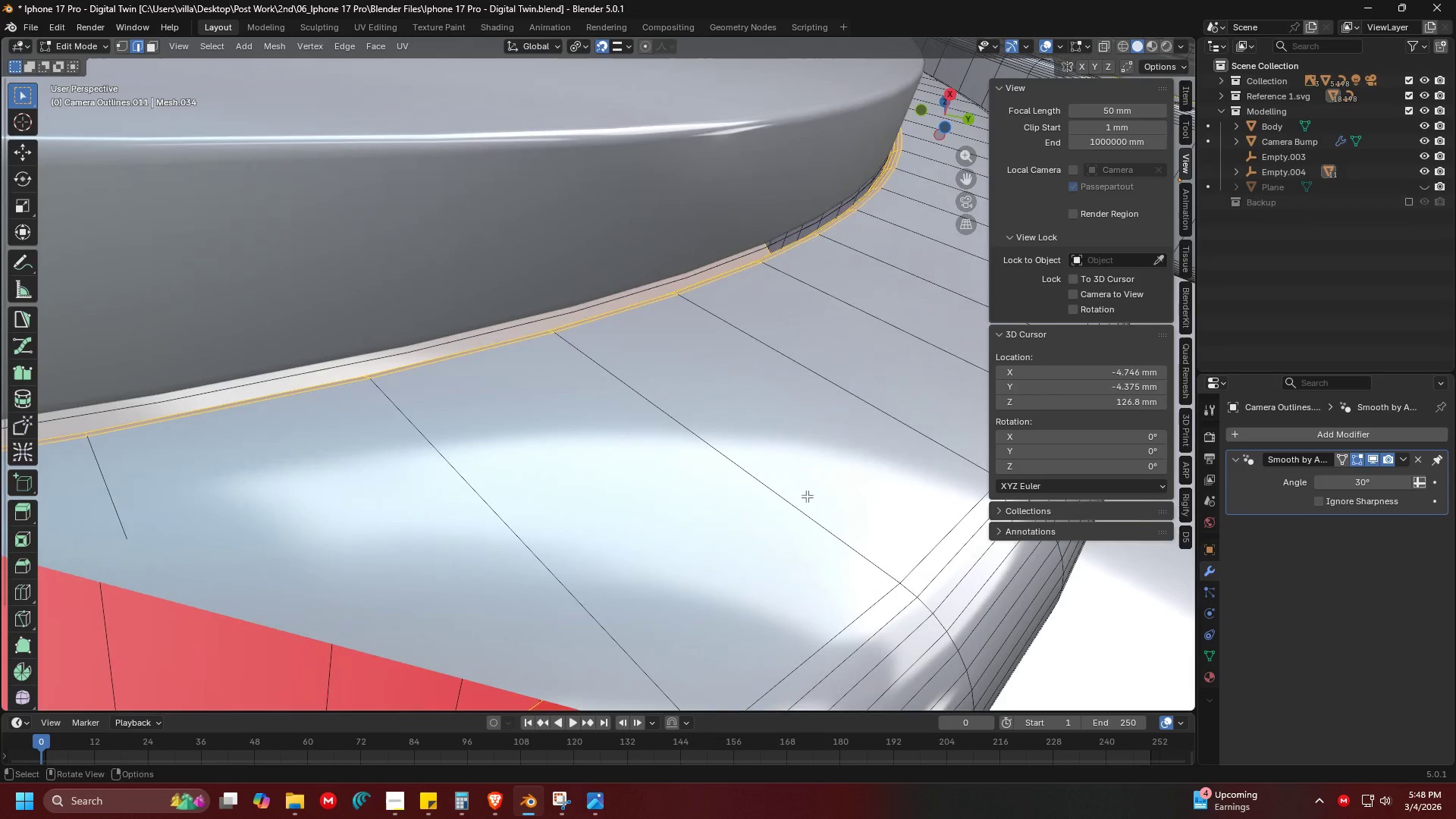 
scroll: coordinate [687, 475], scroll_direction: up, amount: 3.0
 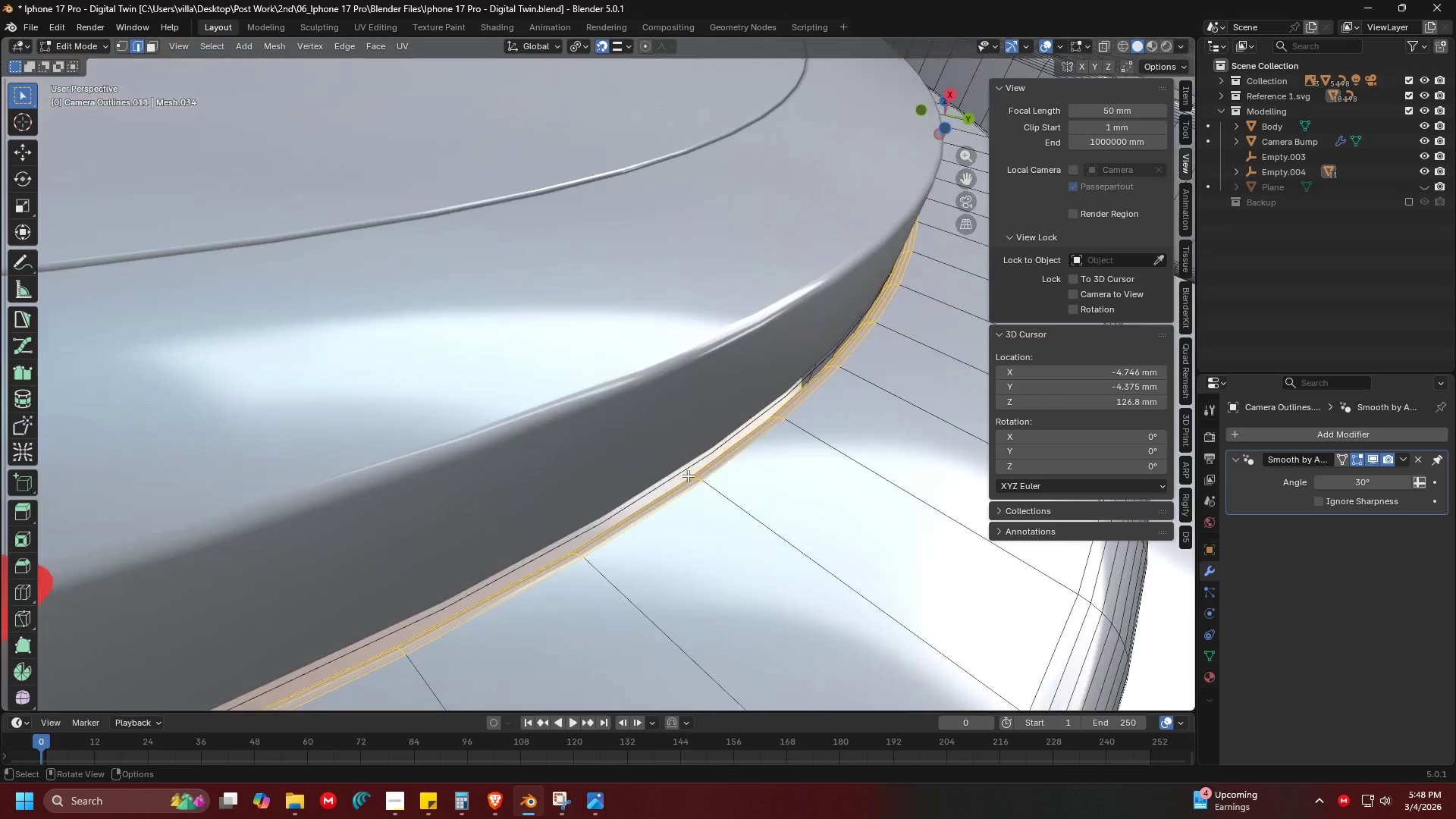 
key(S)
 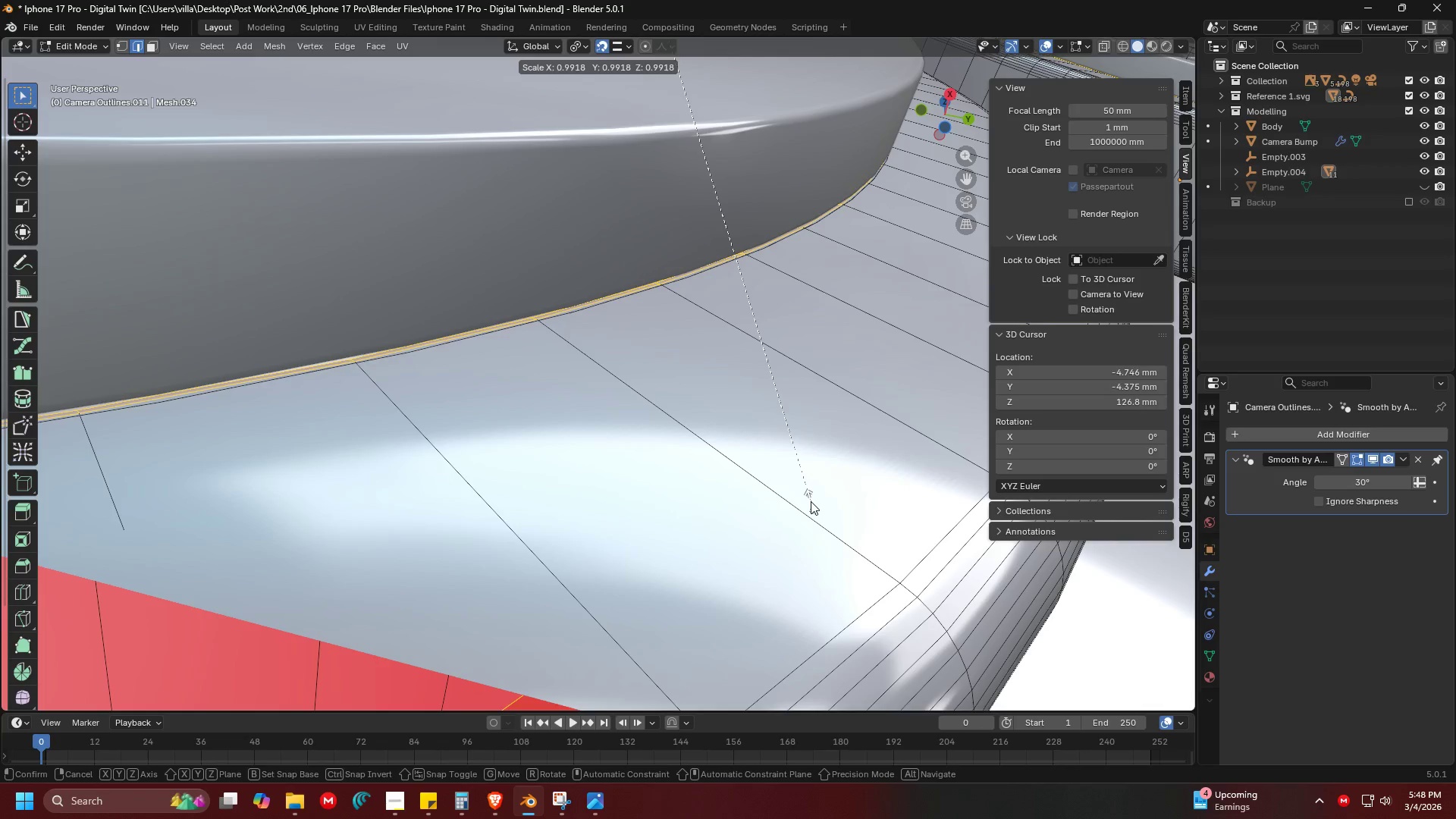 
left_click([811, 501])
 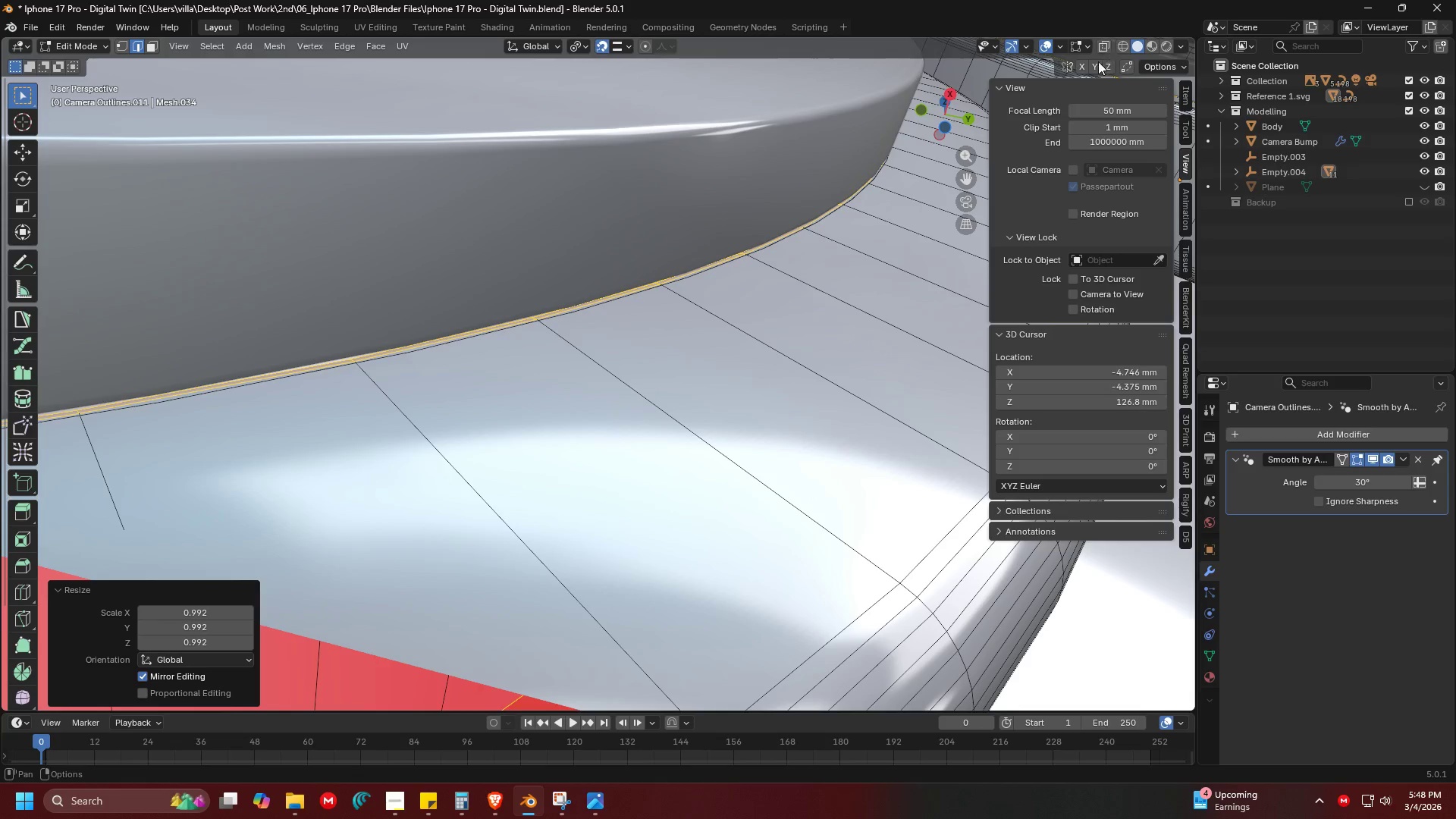 
left_click([827, 277])
 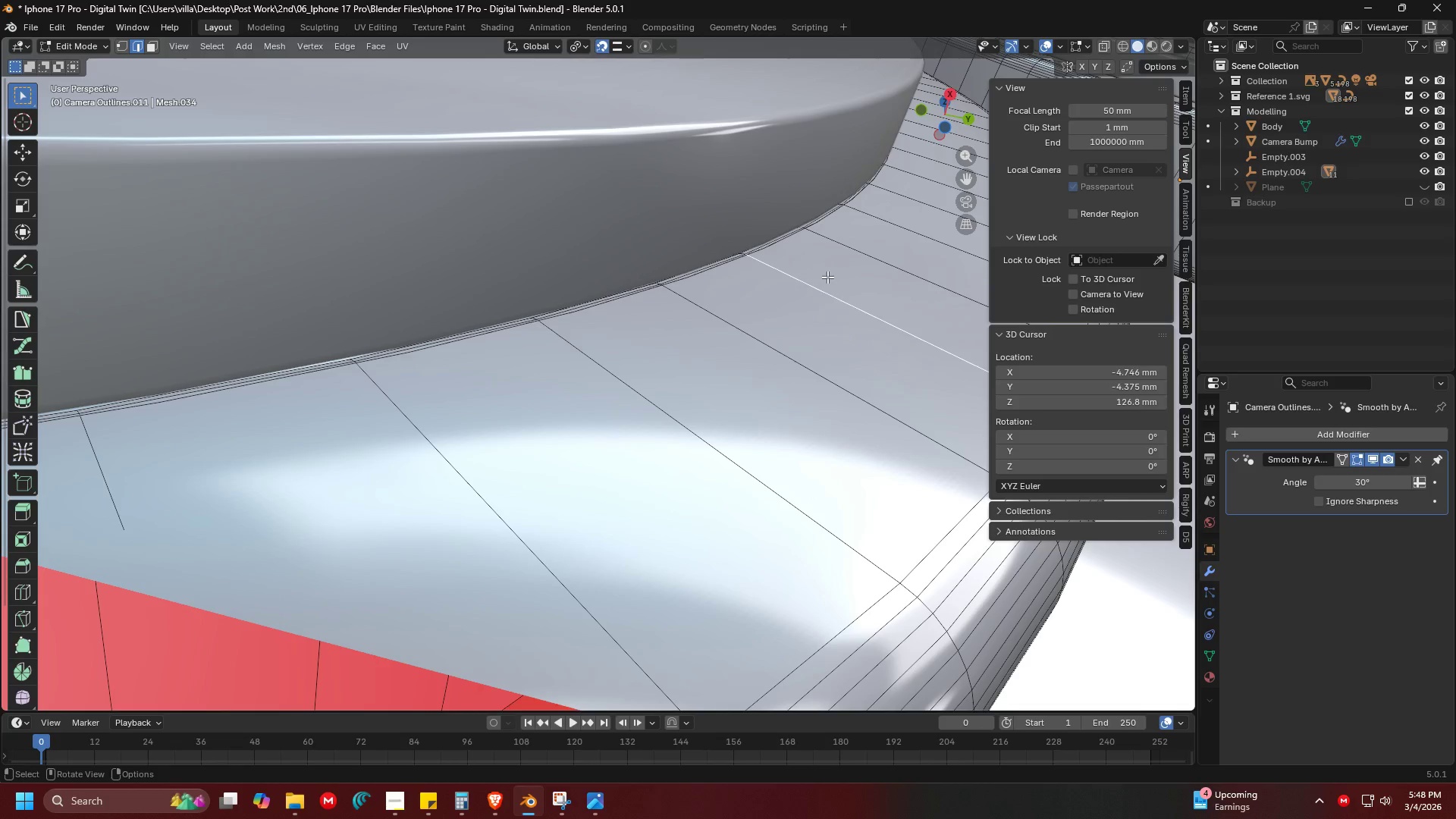 
left_click([827, 277])
 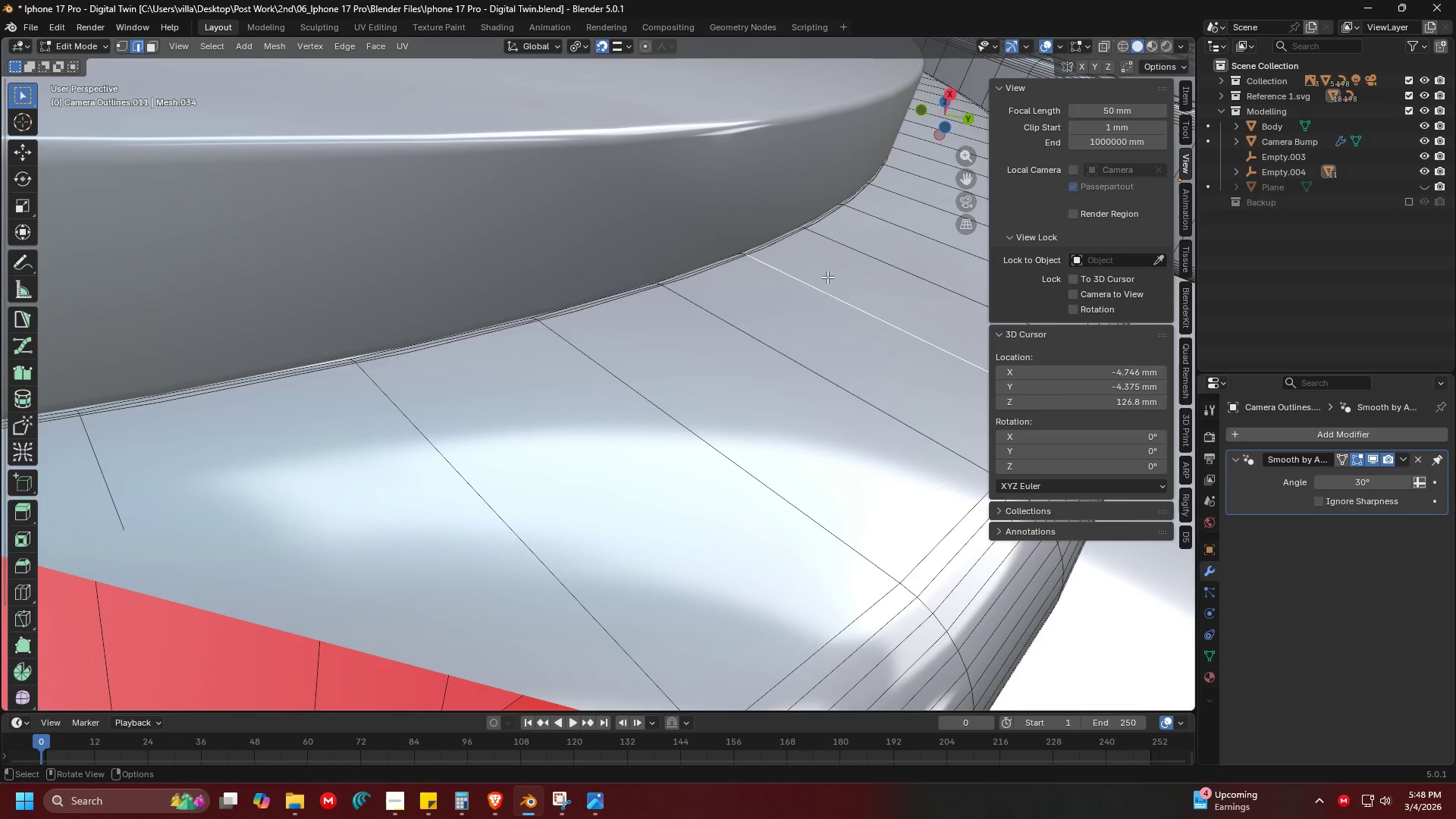 
key(Tab)
 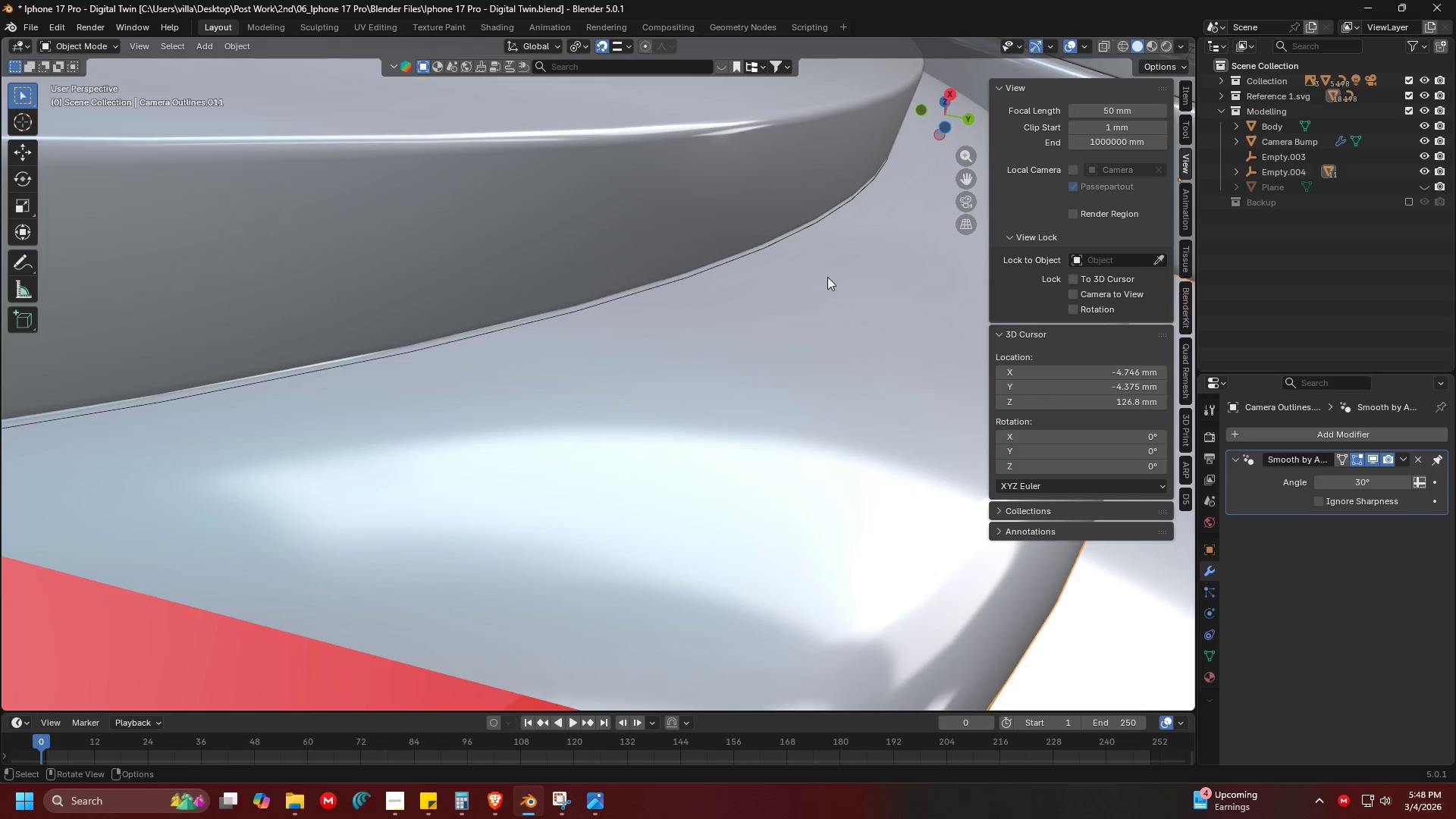 
key(Shift+ShiftLeft)
 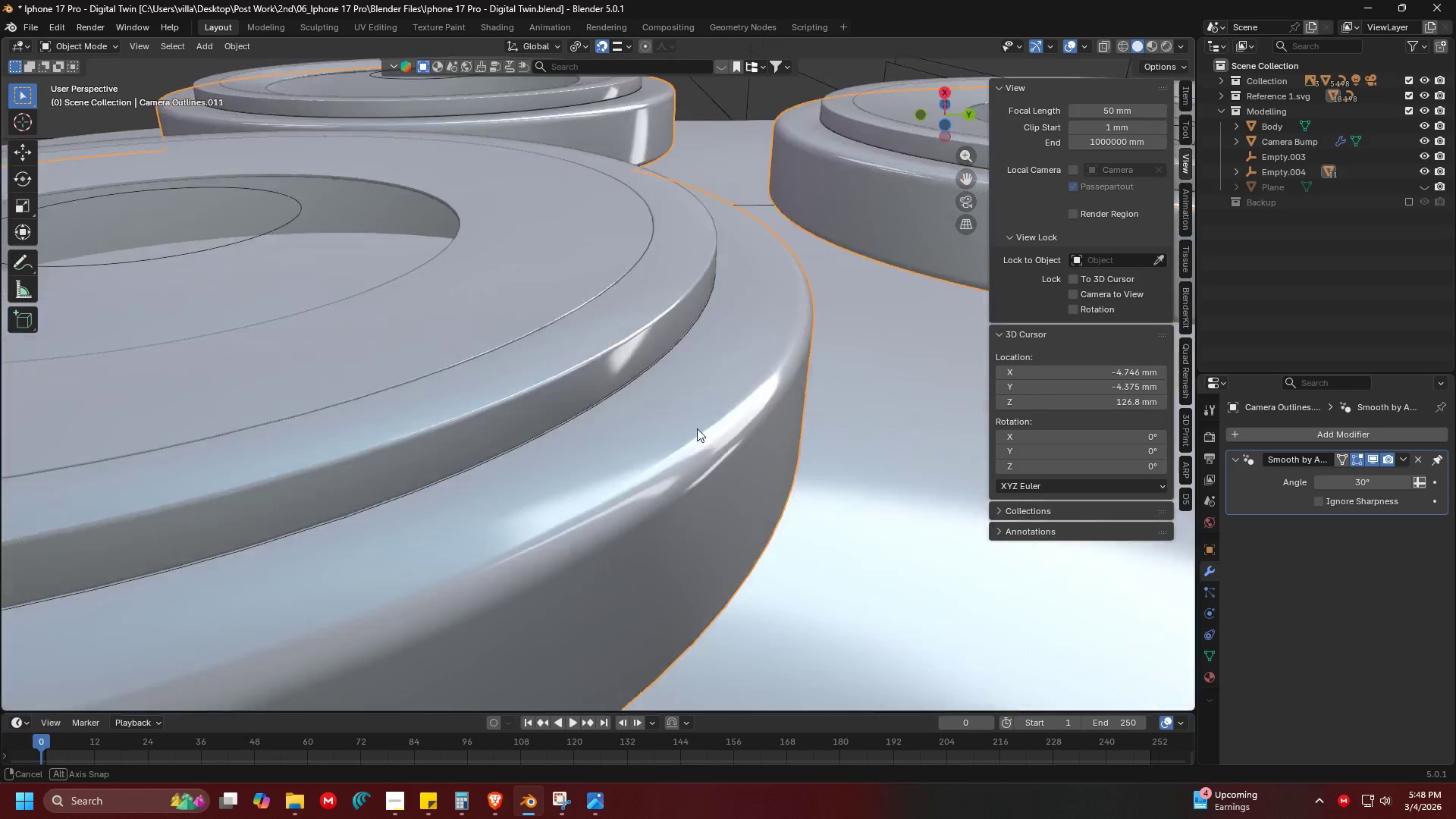 
scroll: coordinate [694, 394], scroll_direction: down, amount: 4.0
 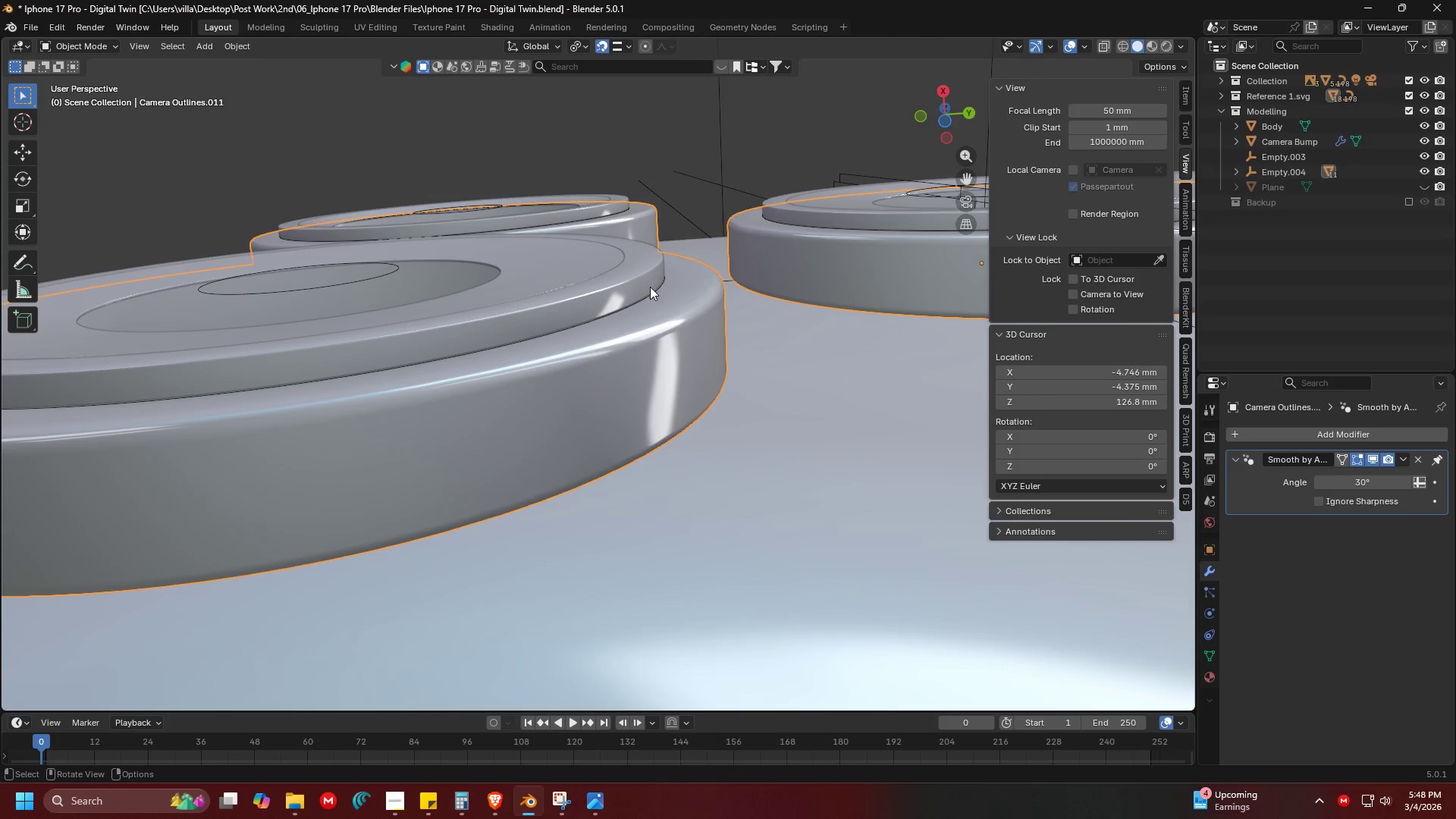 
double_click([653, 293])
 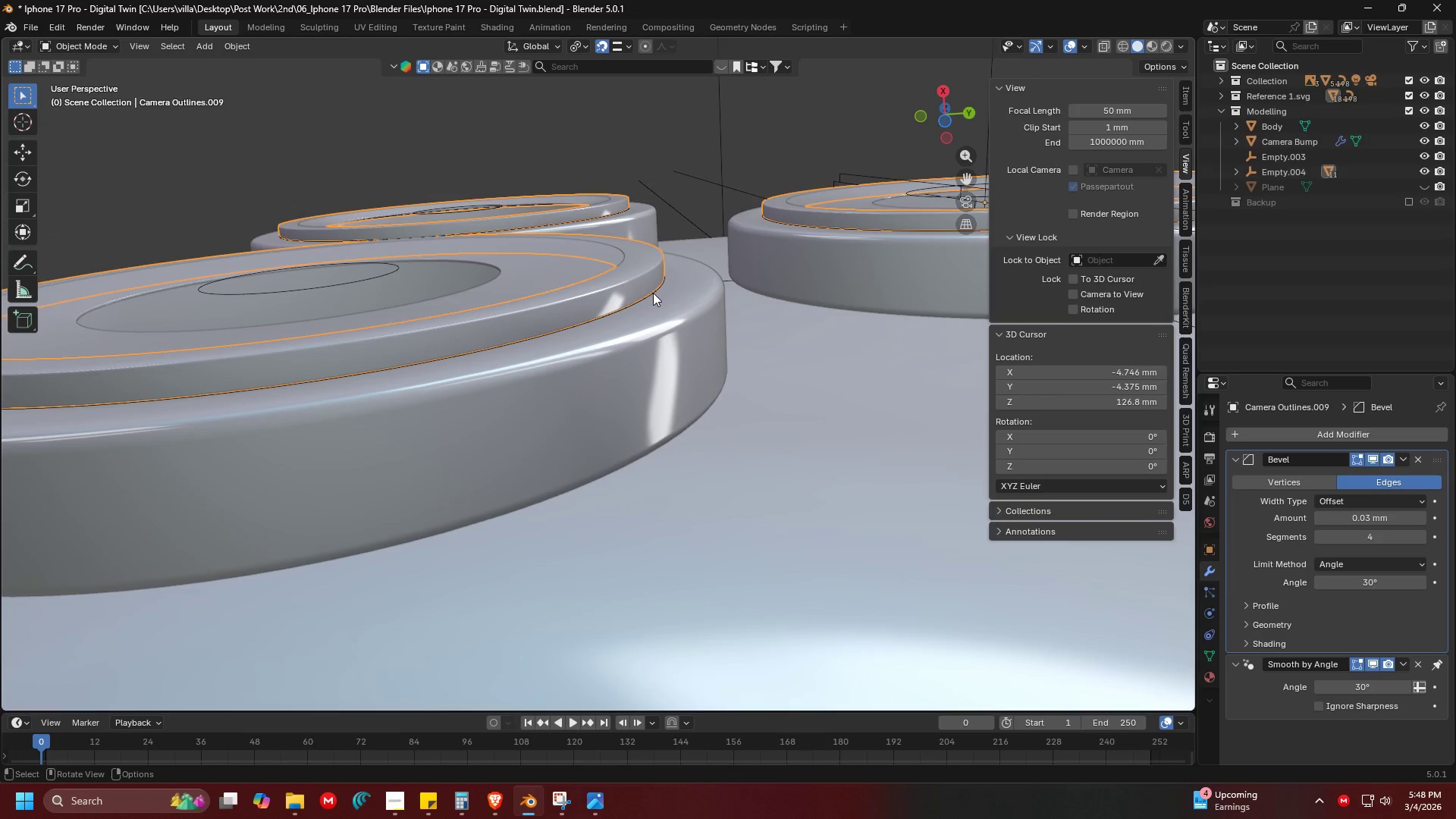 
double_click([653, 293])
 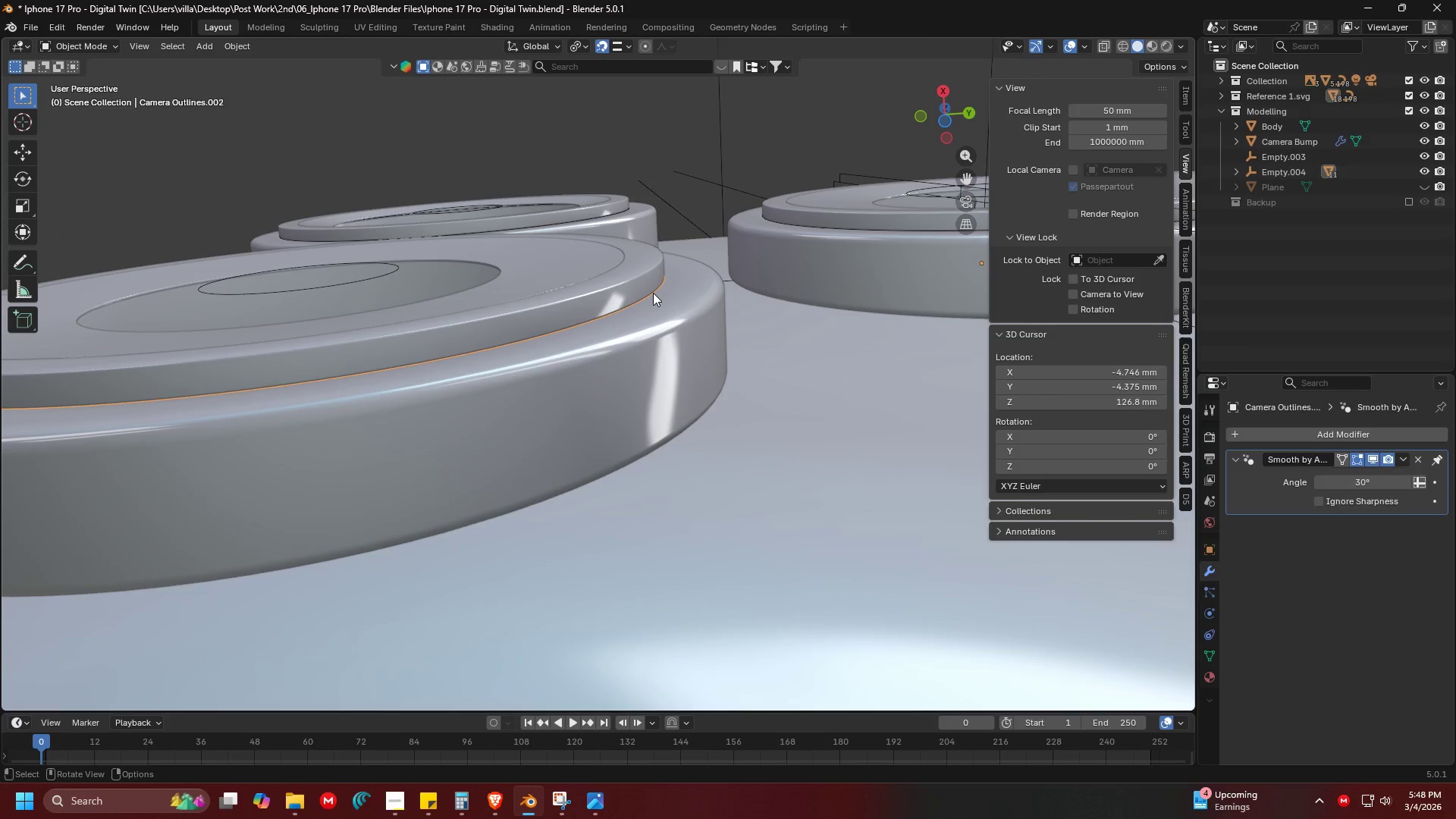 
triple_click([653, 293])
 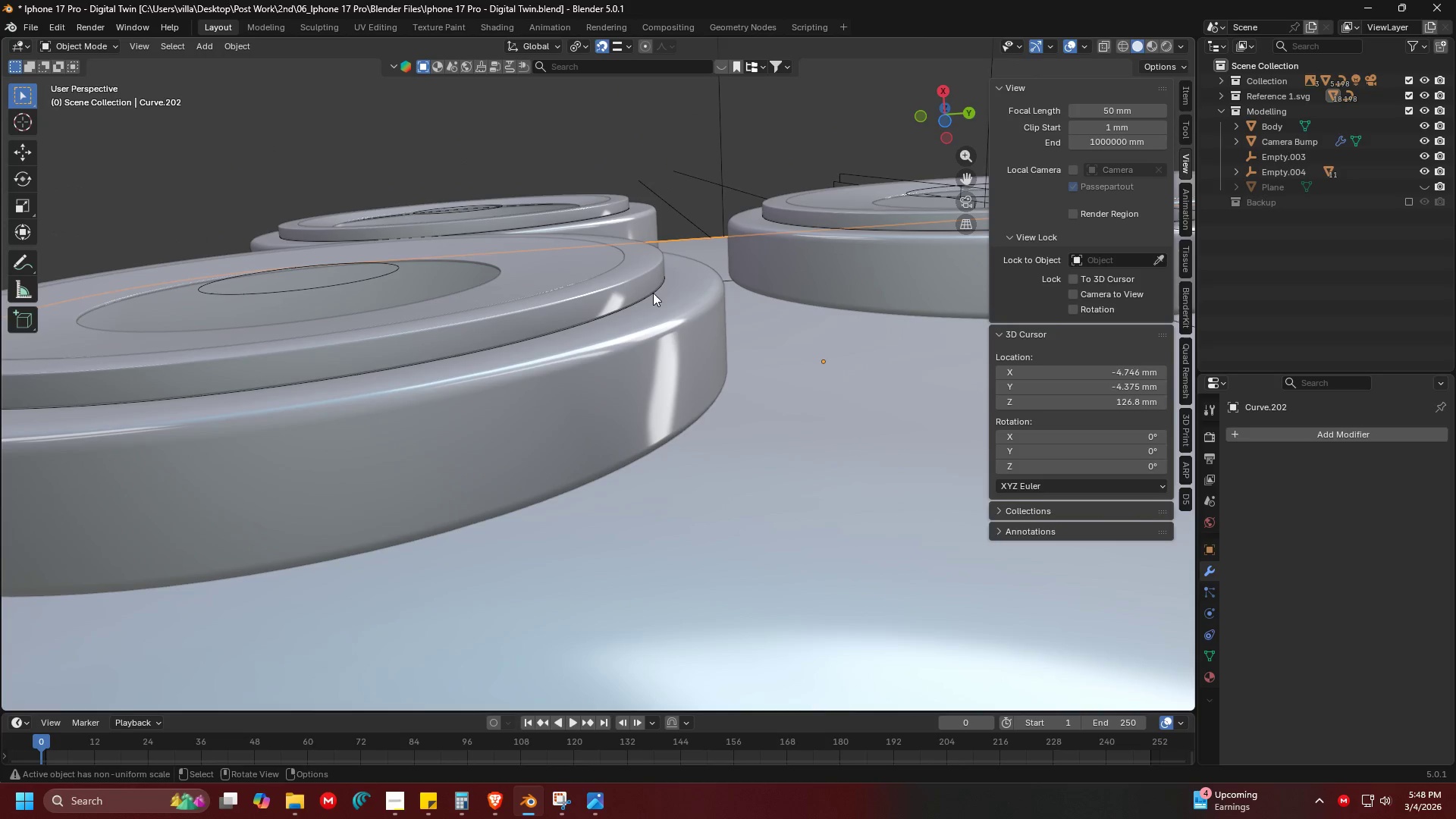 
key(Control+ControlLeft)
 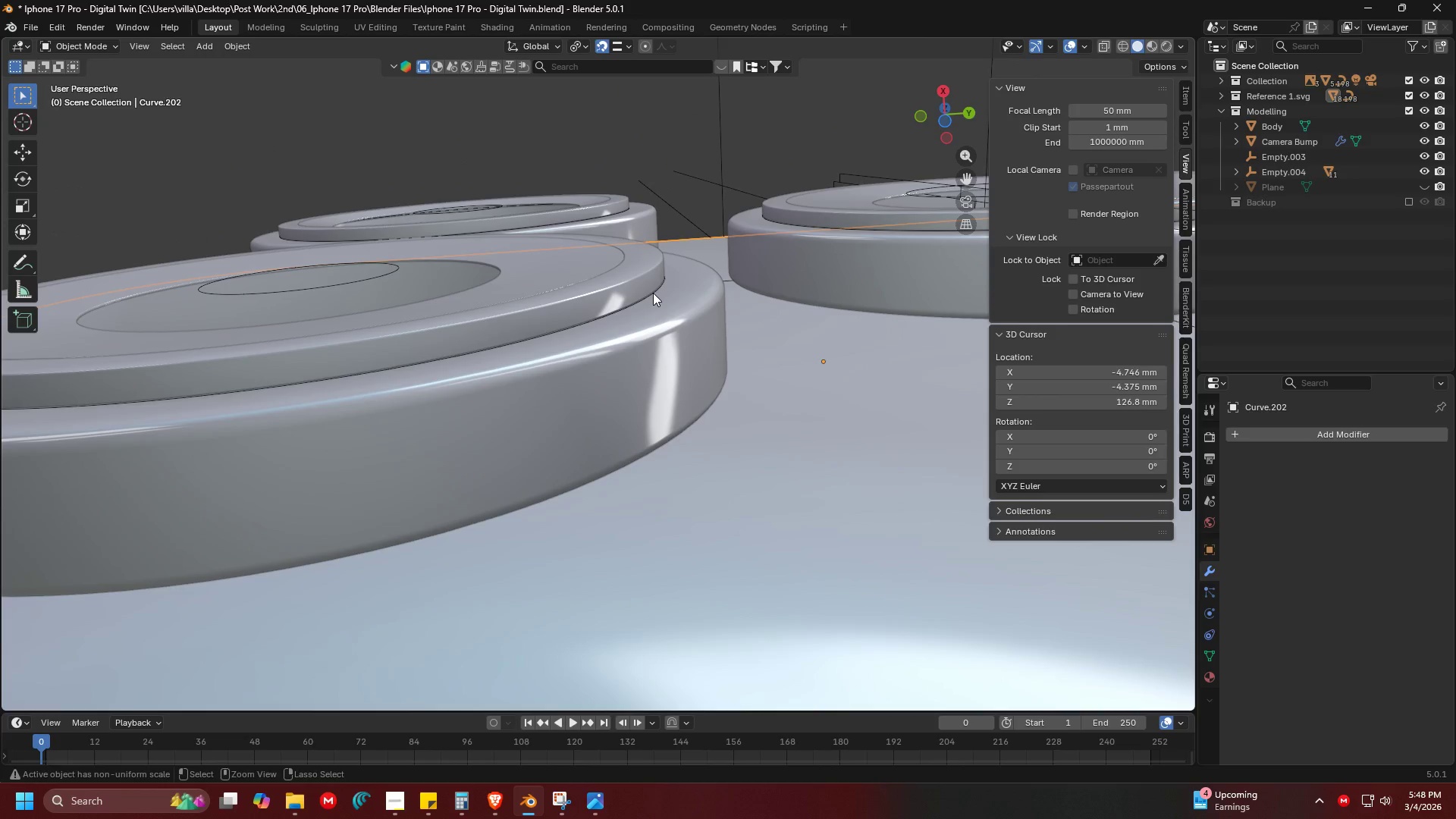 
key(Control+Z)
 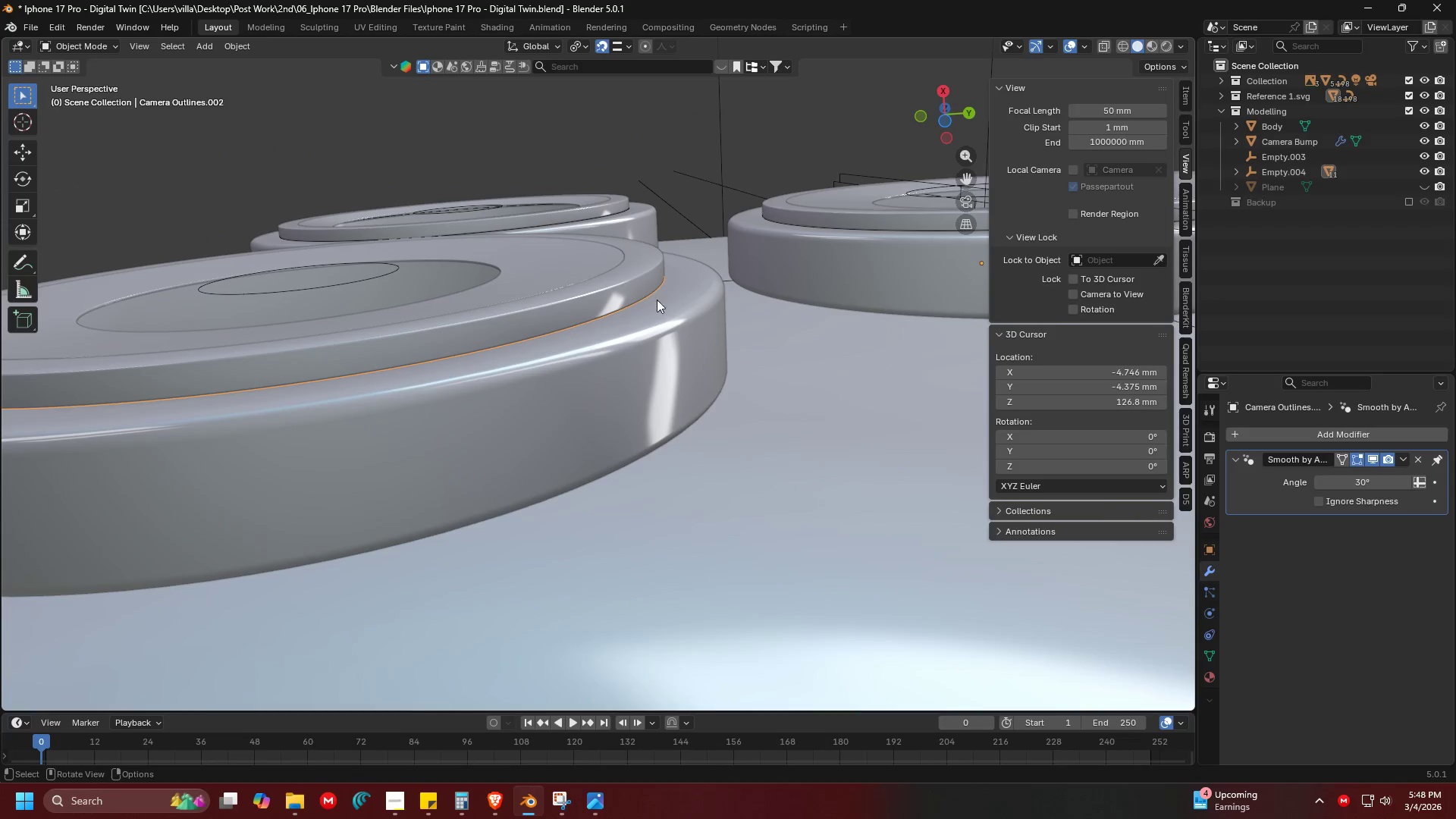 
scroll: coordinate [662, 311], scroll_direction: up, amount: 2.0
 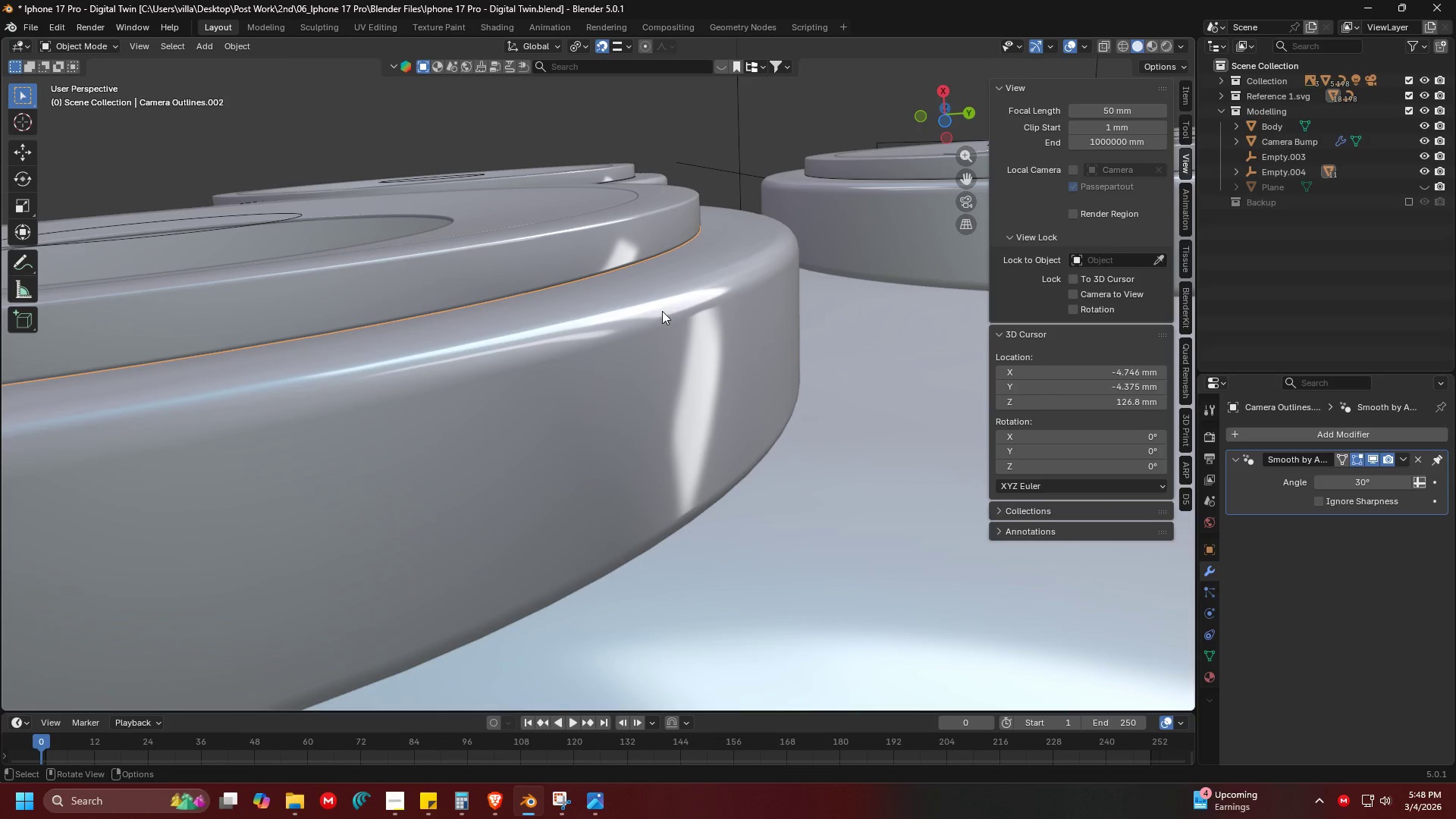 
key(Delete)
 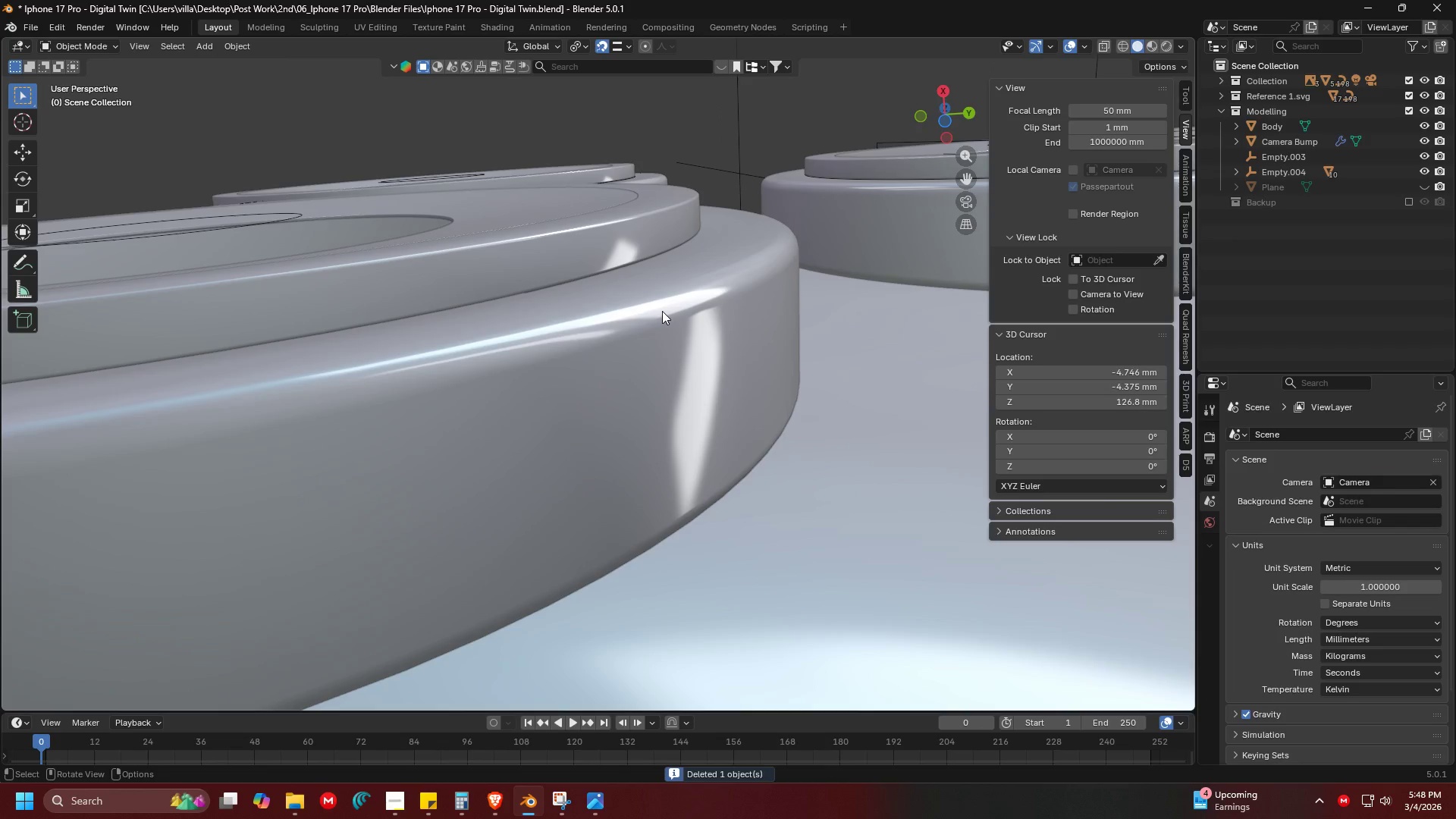 
key(Shift+ShiftLeft)
 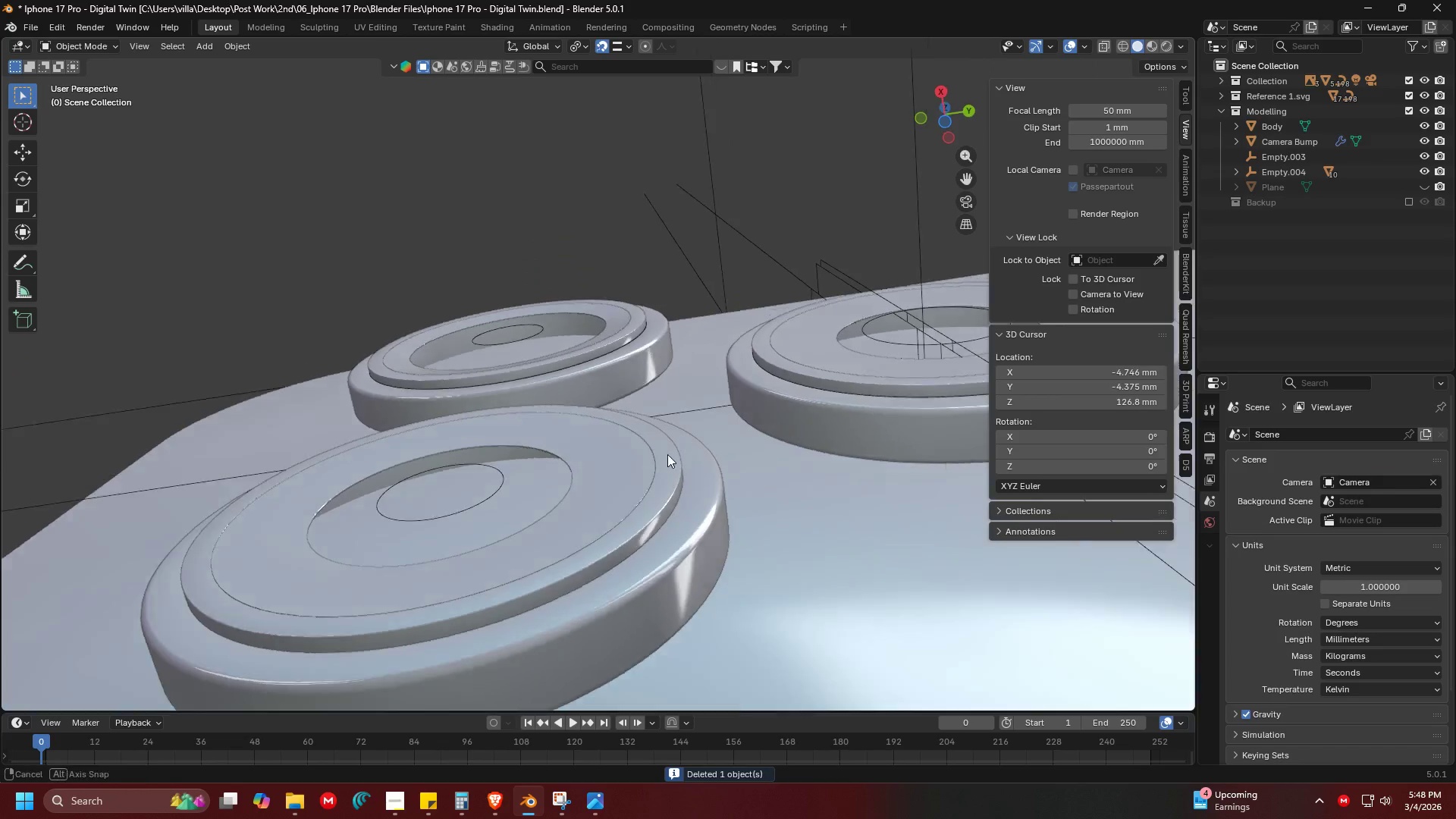 
scroll: coordinate [648, 290], scroll_direction: down, amount: 4.0
 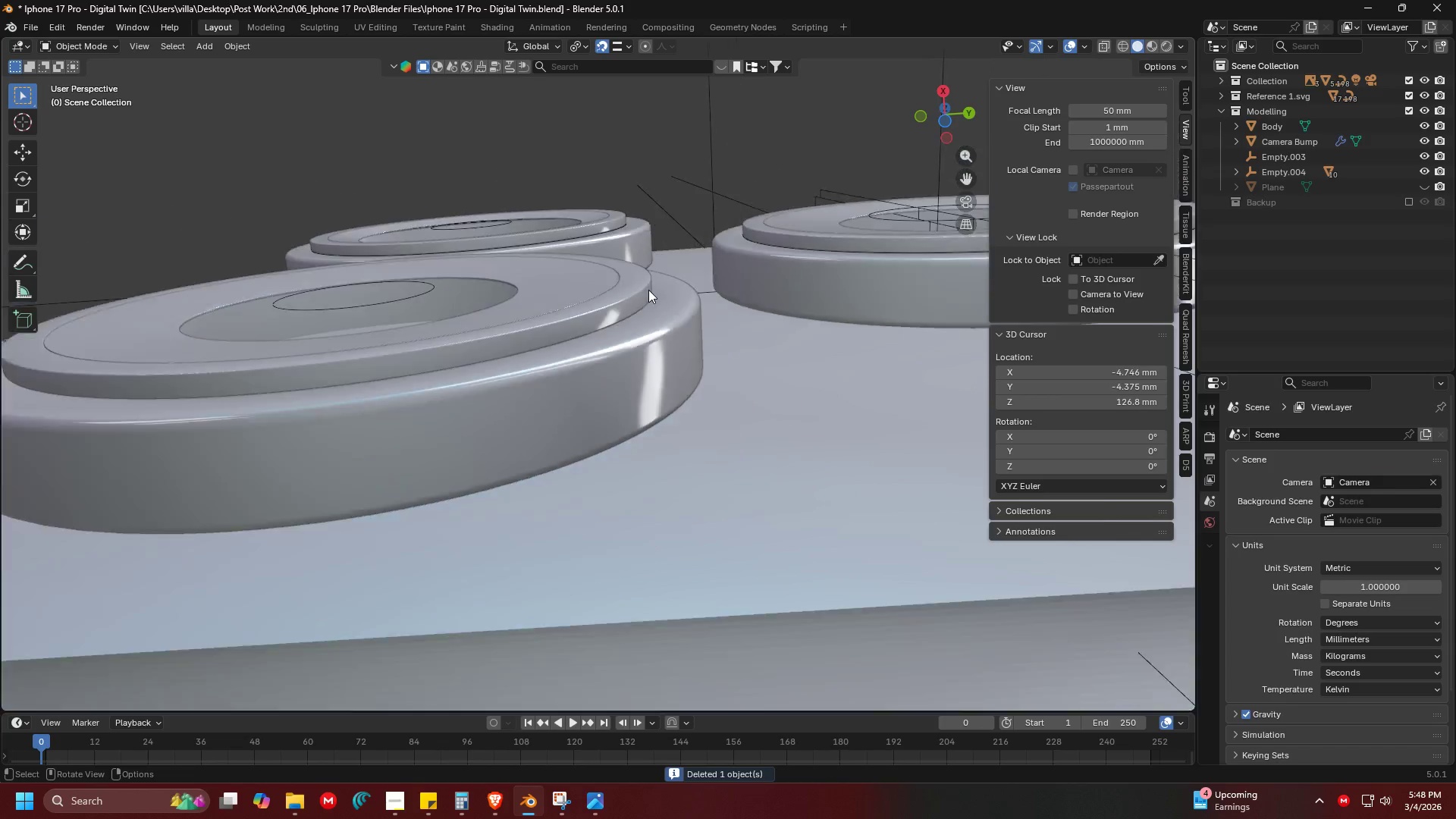 
left_click([639, 328])
 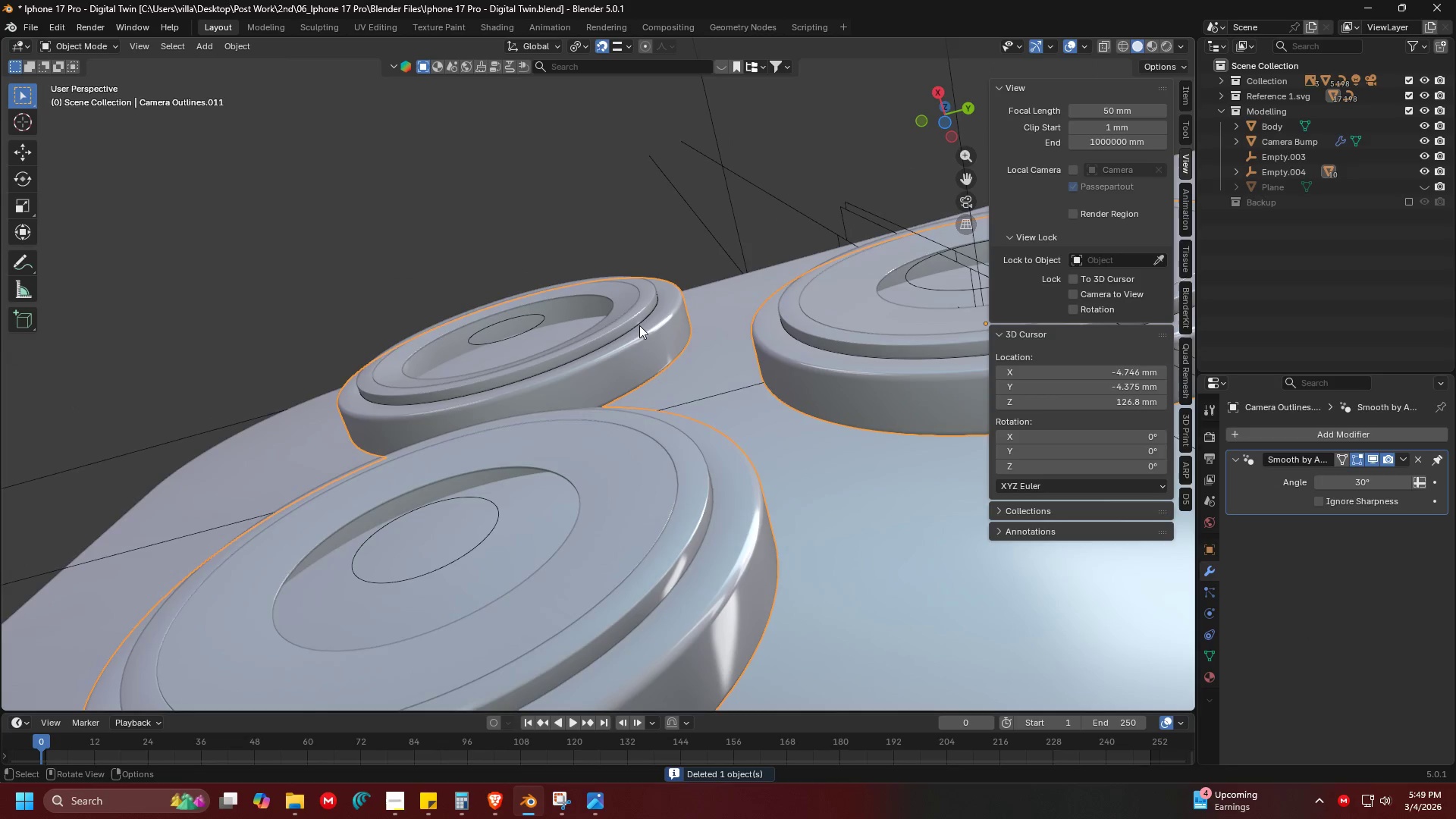 
scroll: coordinate [657, 457], scroll_direction: up, amount: 1.0
 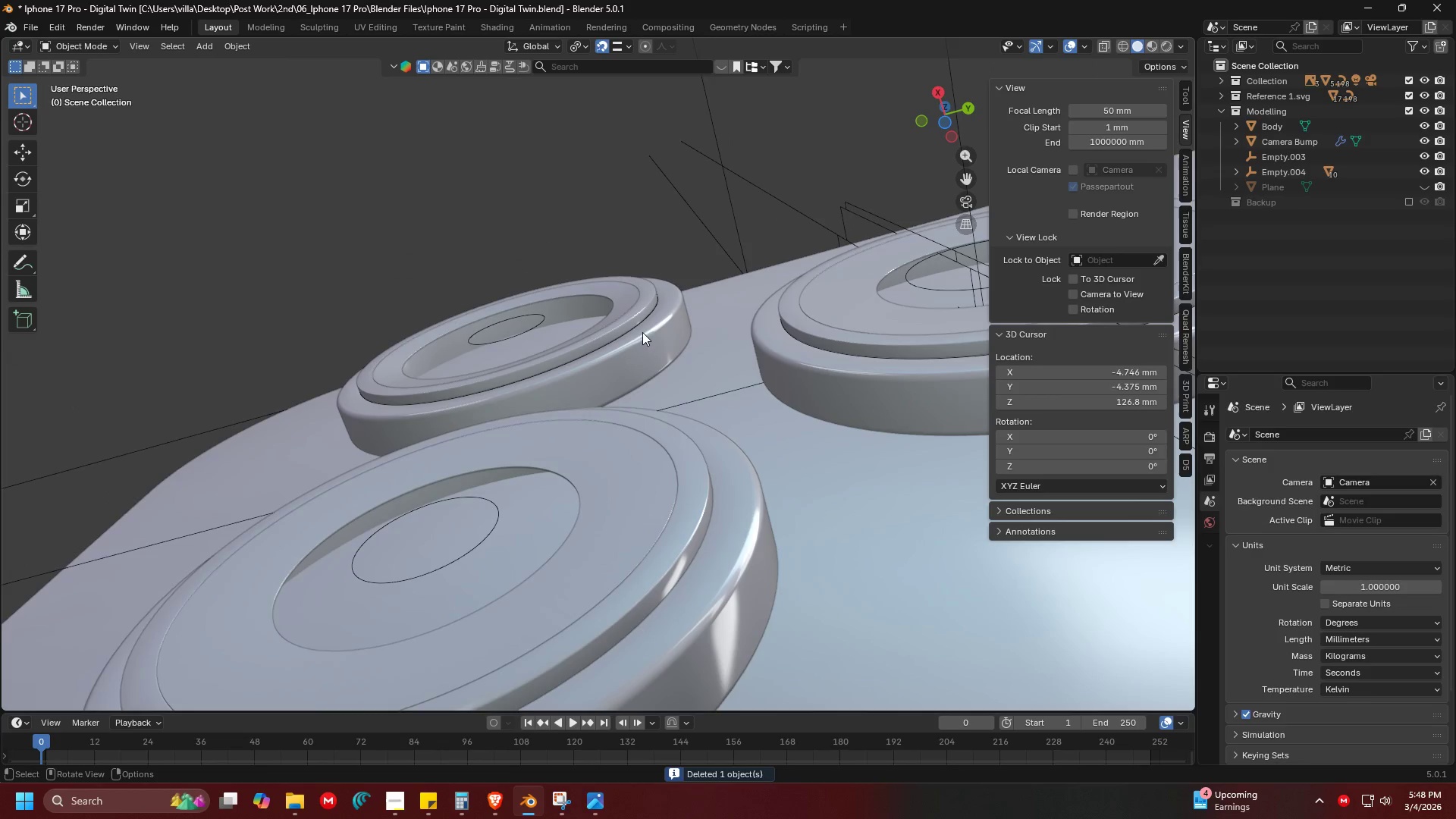 
double_click([639, 325])
 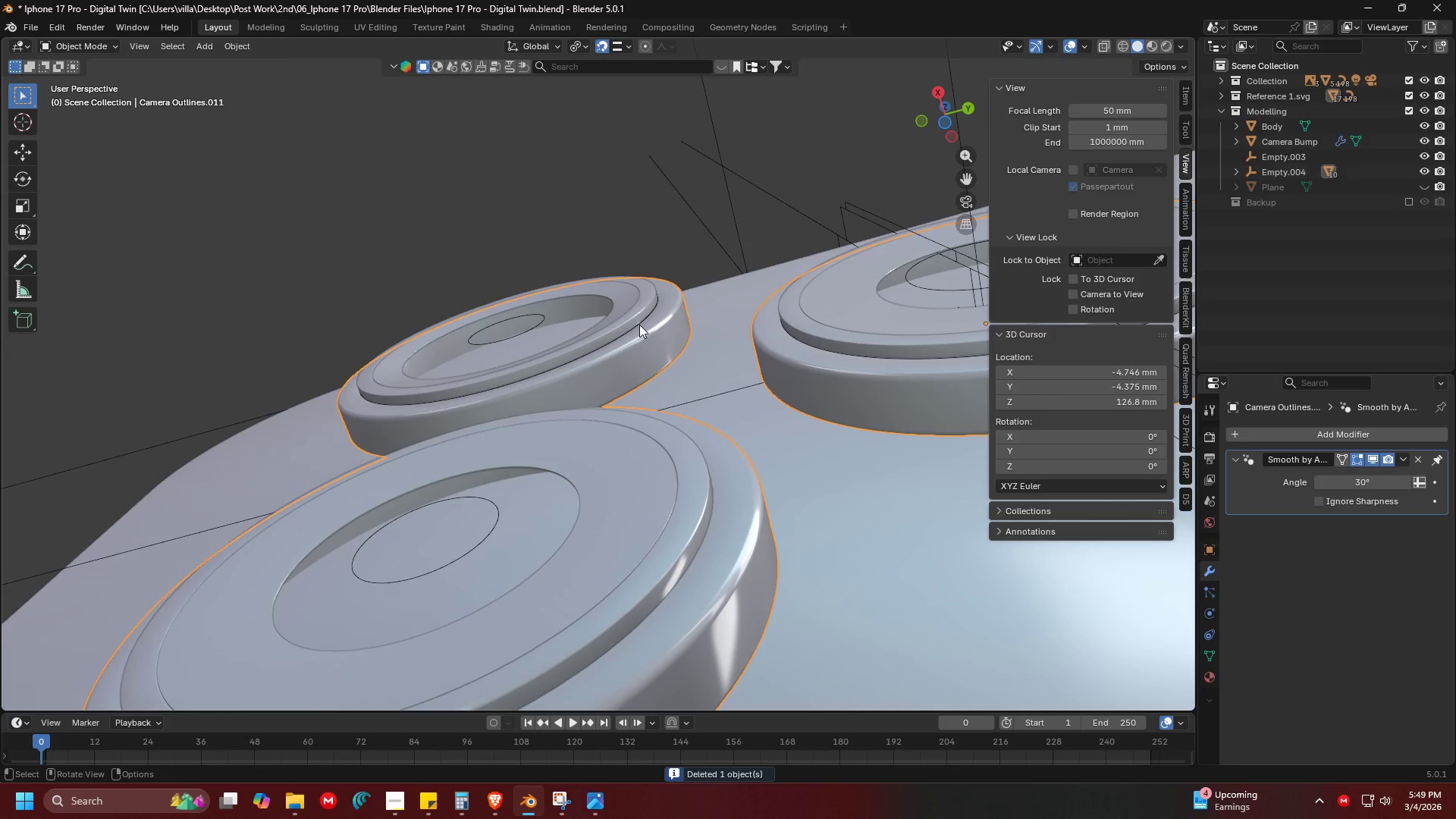 
triple_click([639, 325])
 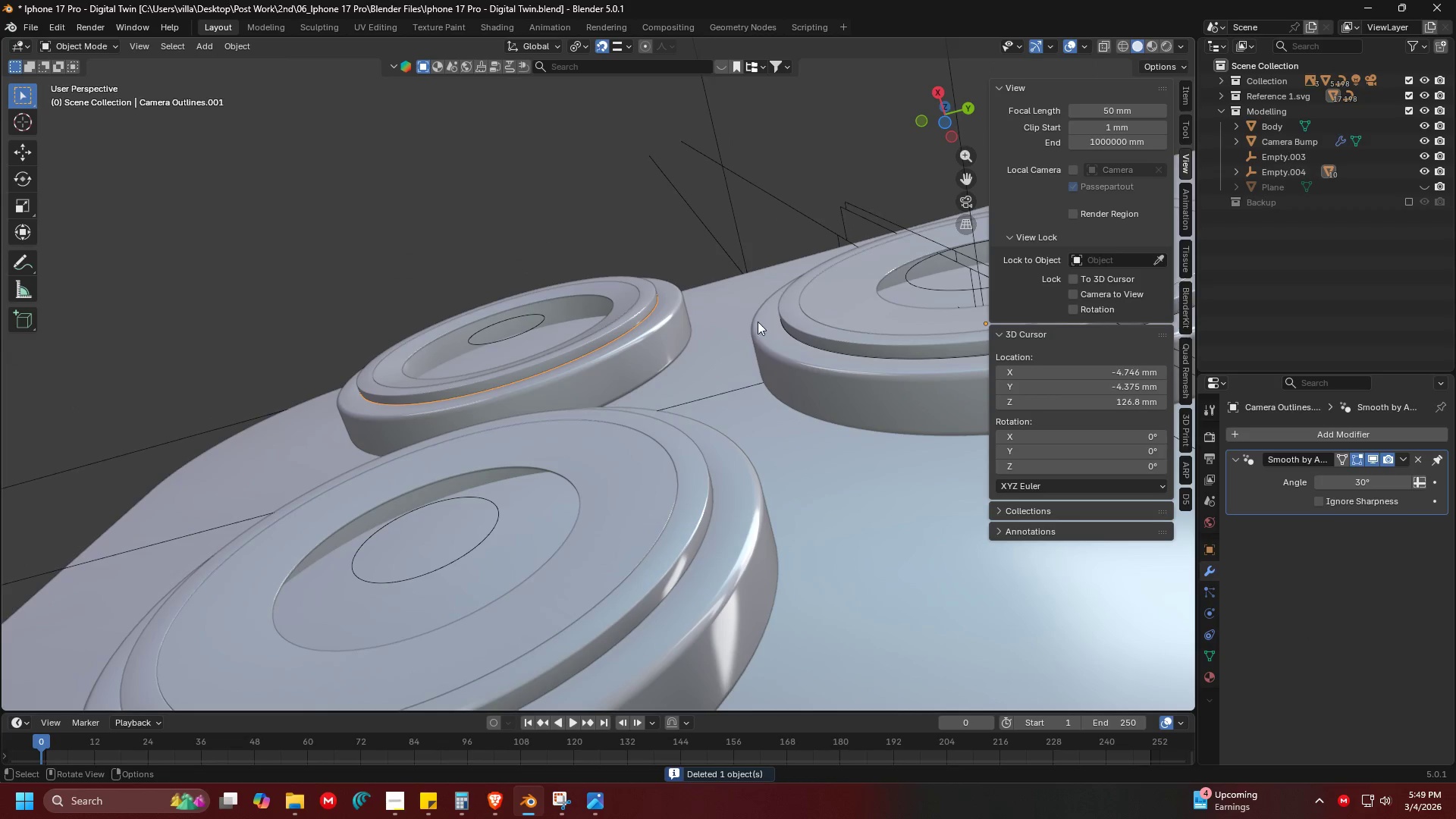 
key(Delete)
 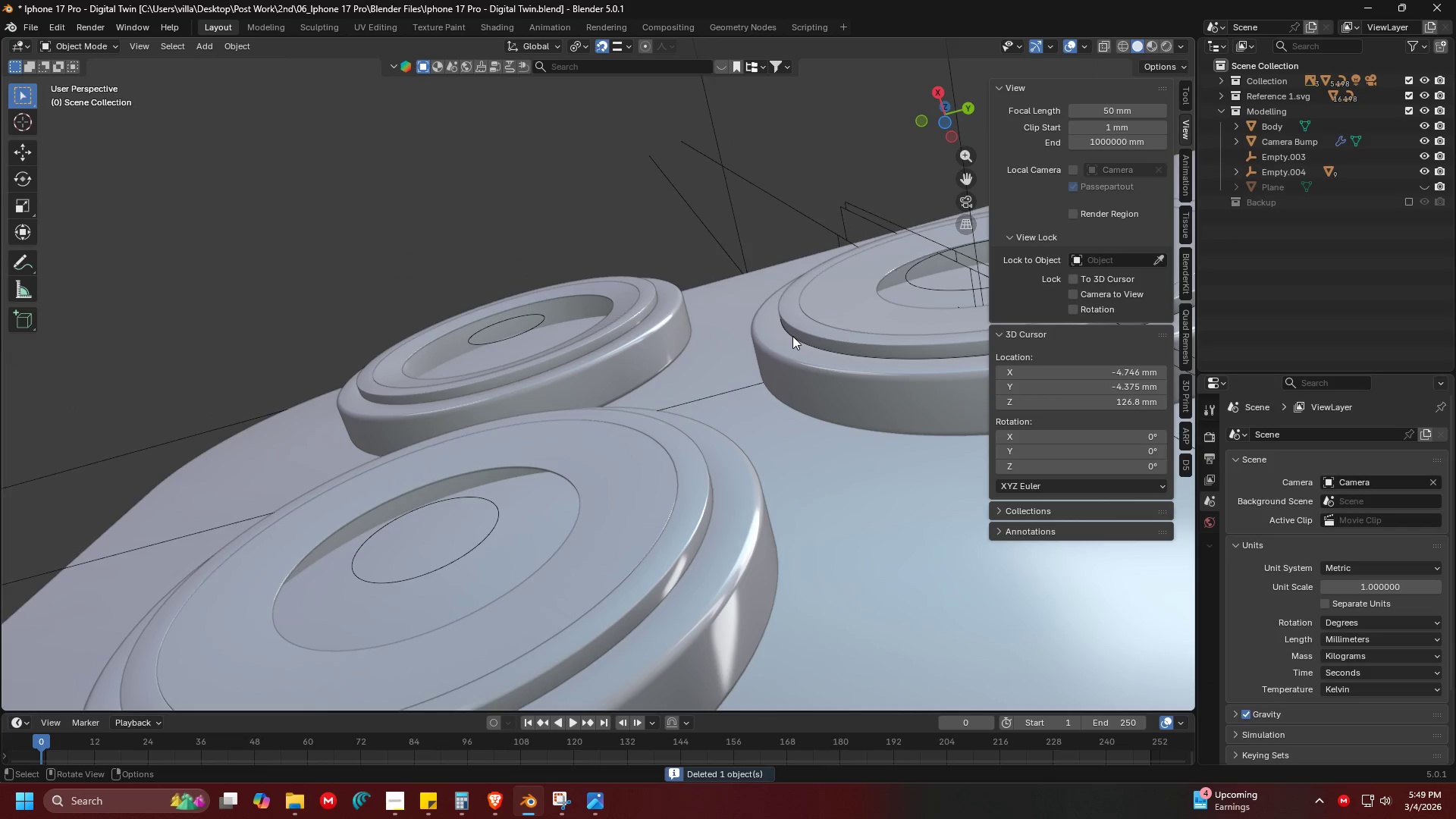 
key(Backspace)
 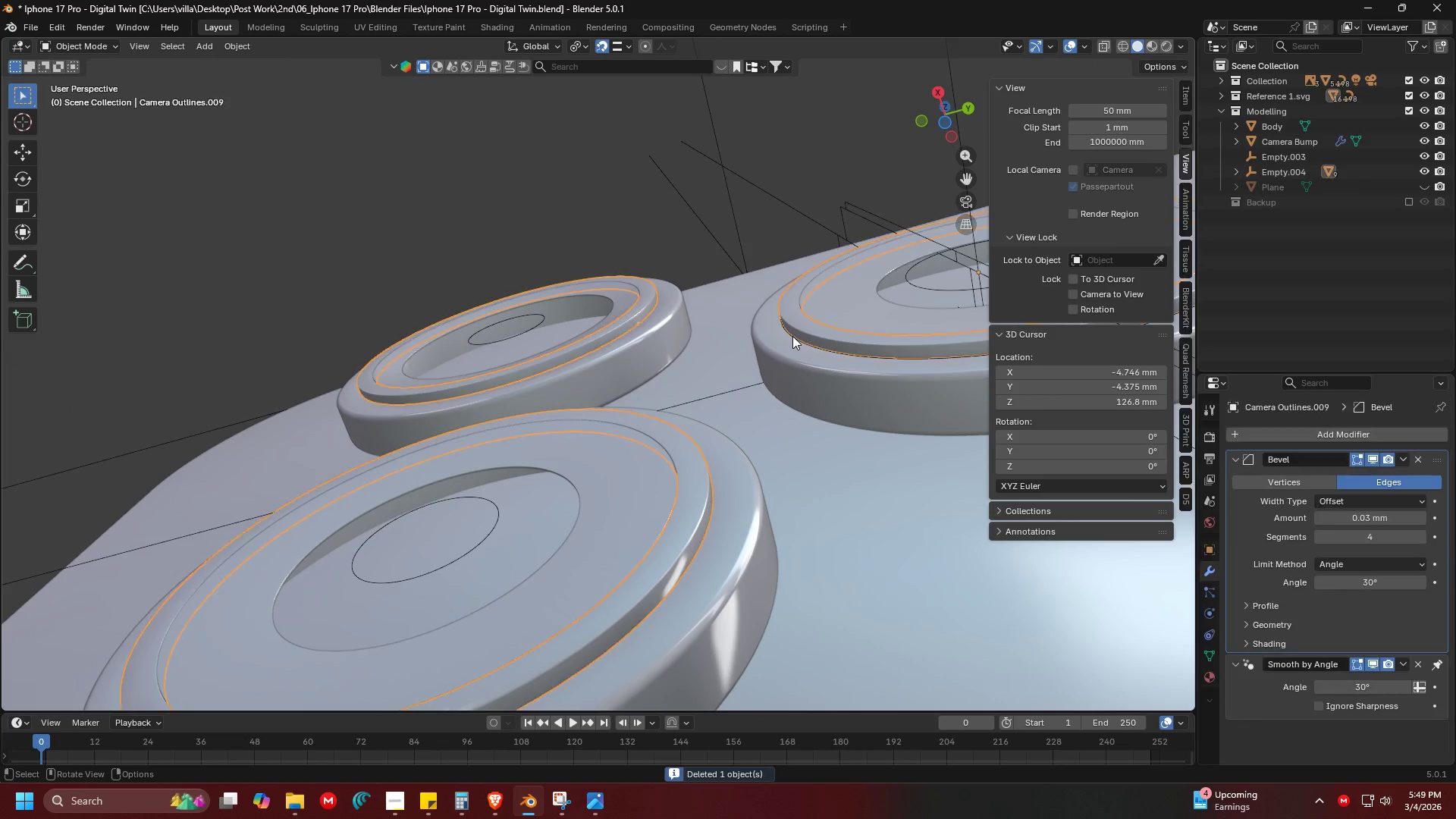 
double_click([792, 336])
 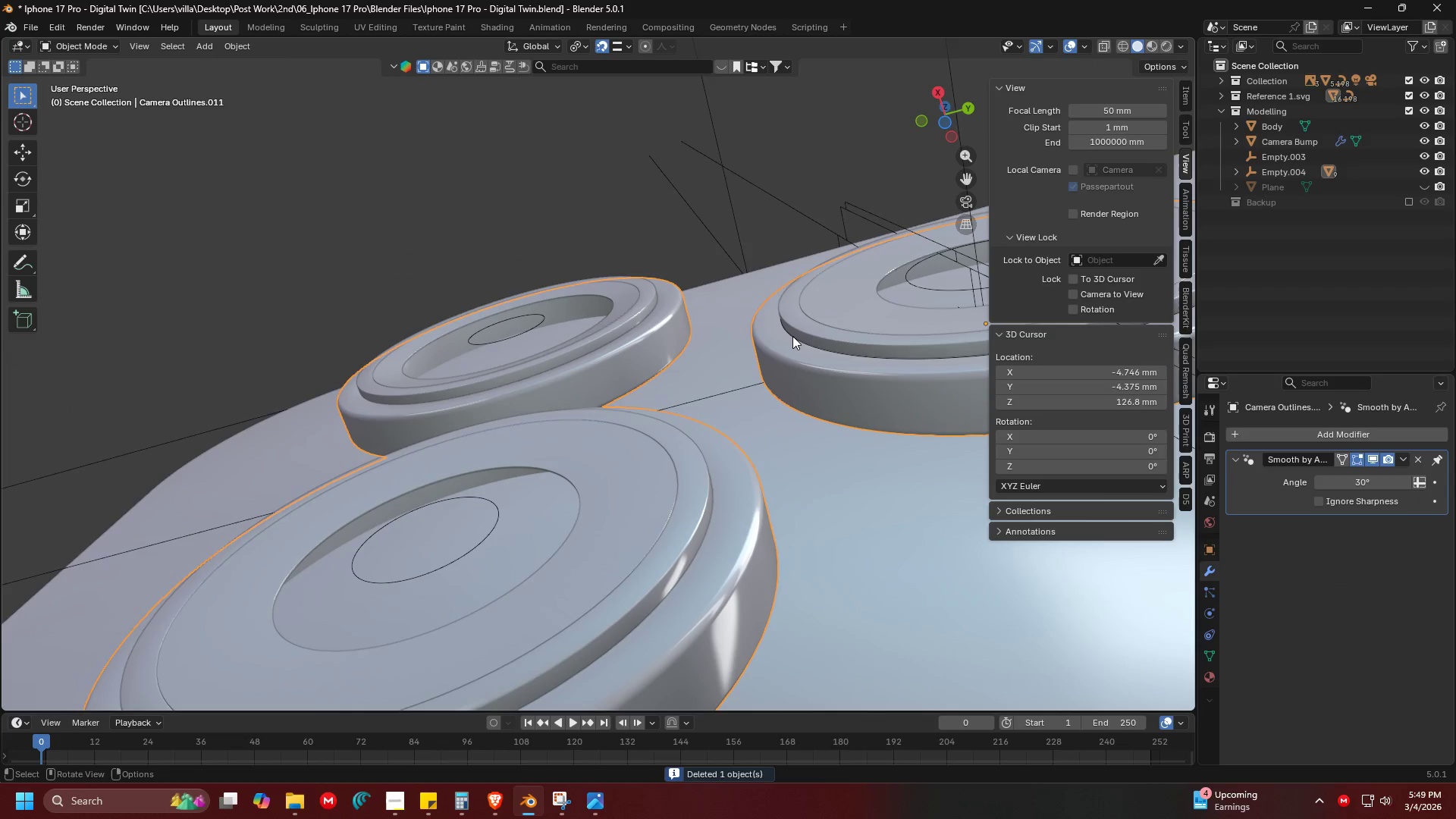 
triple_click([792, 336])
 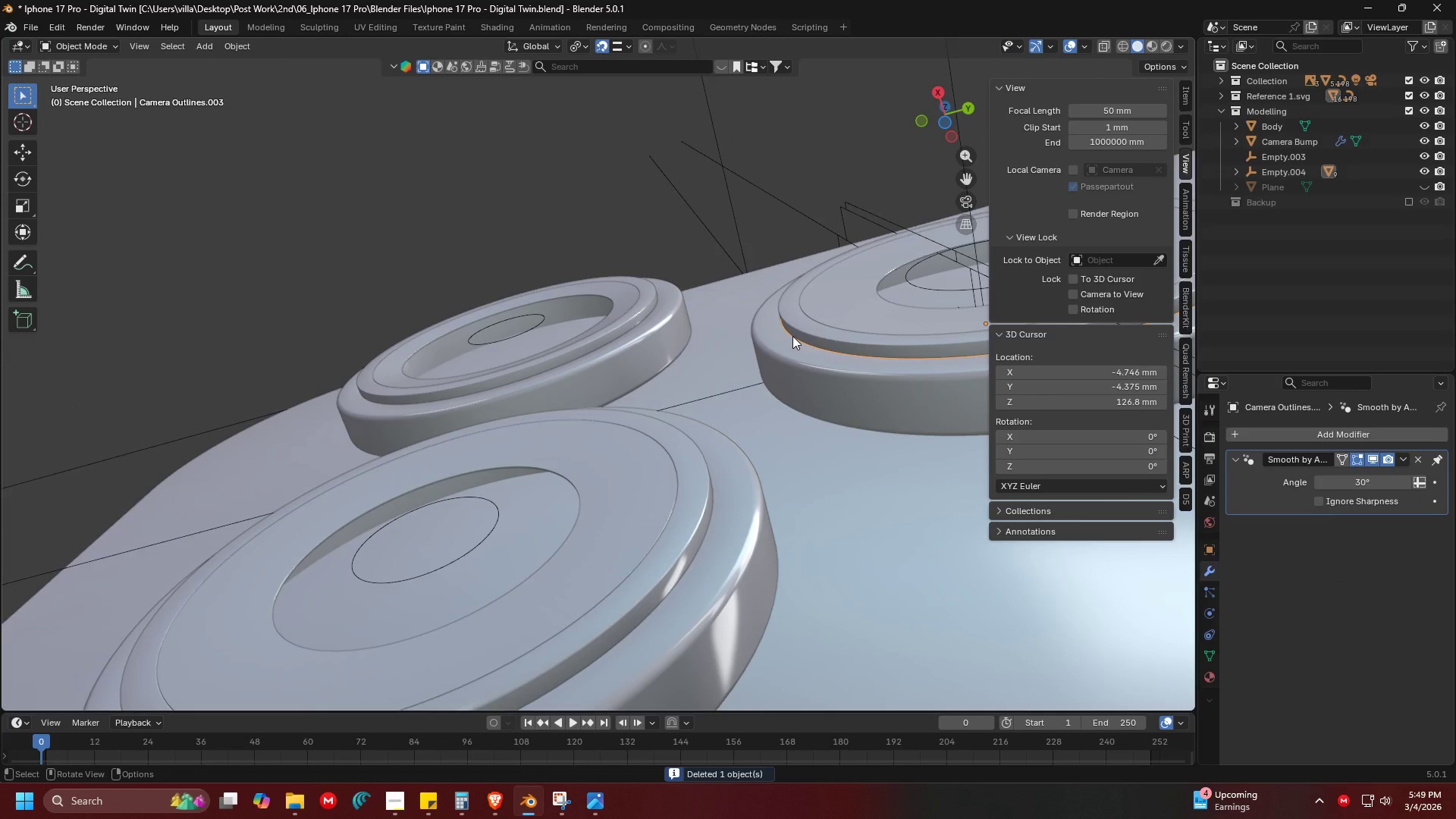 
key(Delete)
 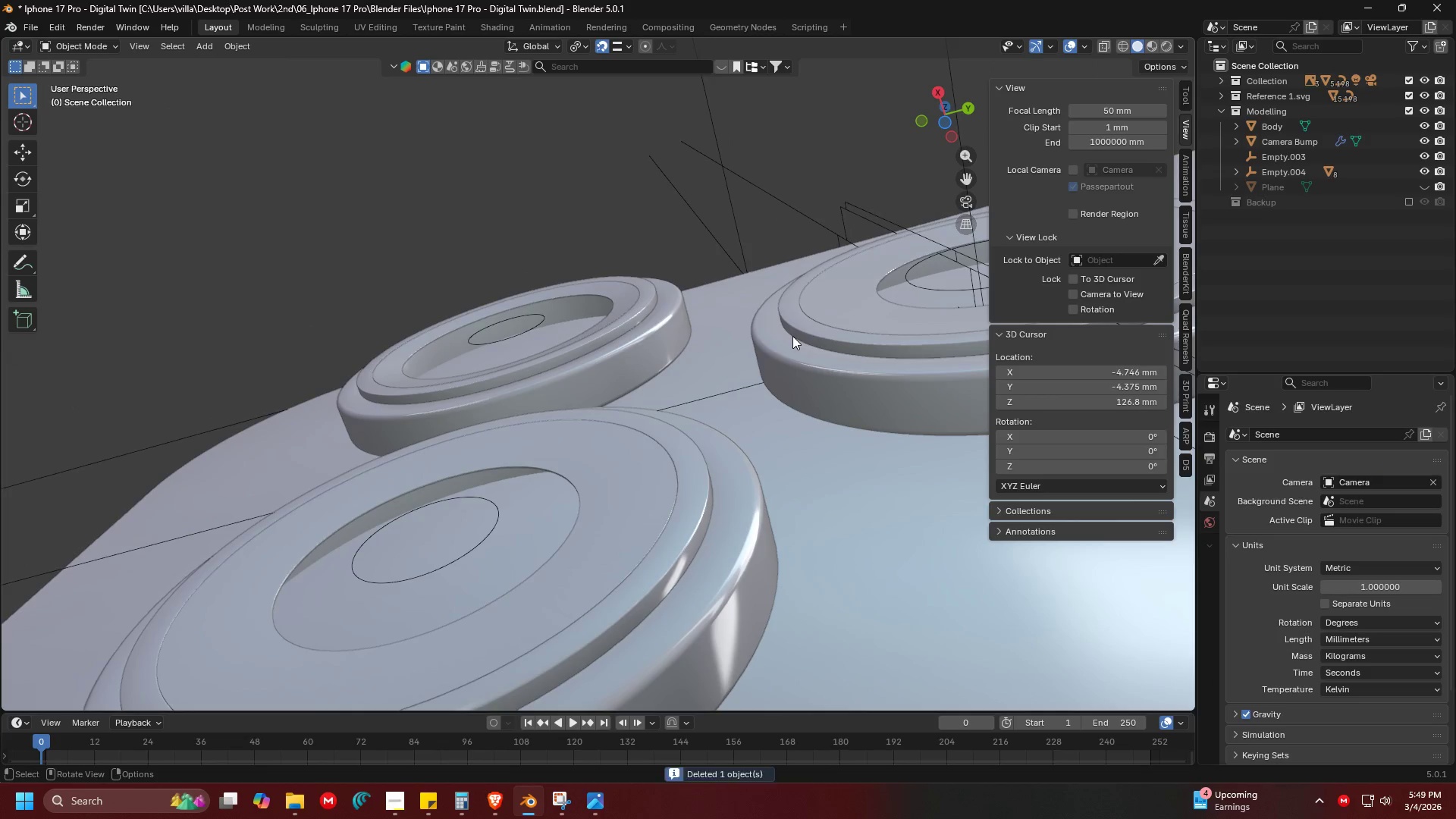 
key(Backspace)
 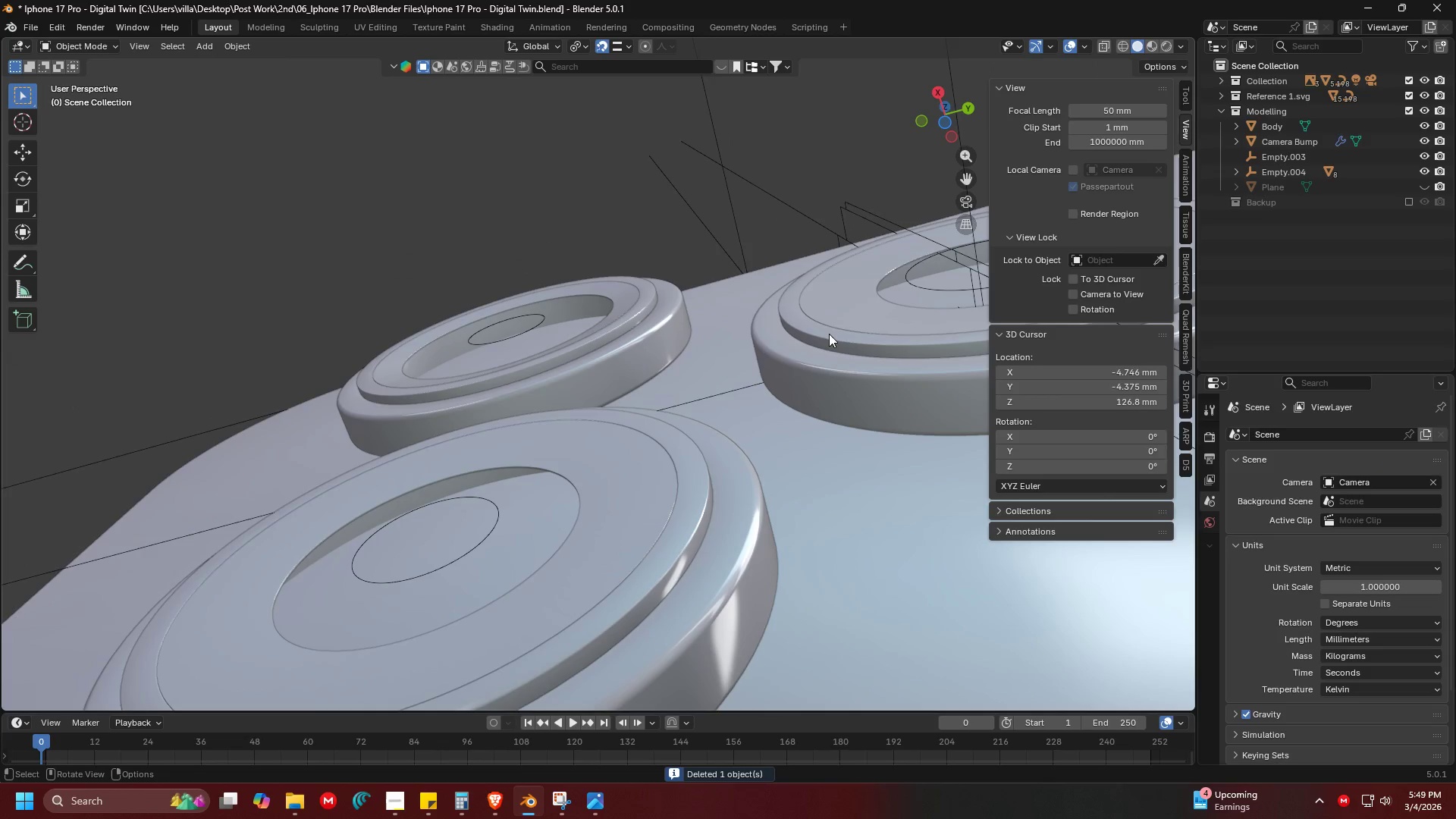 
key(Shift+ShiftLeft)
 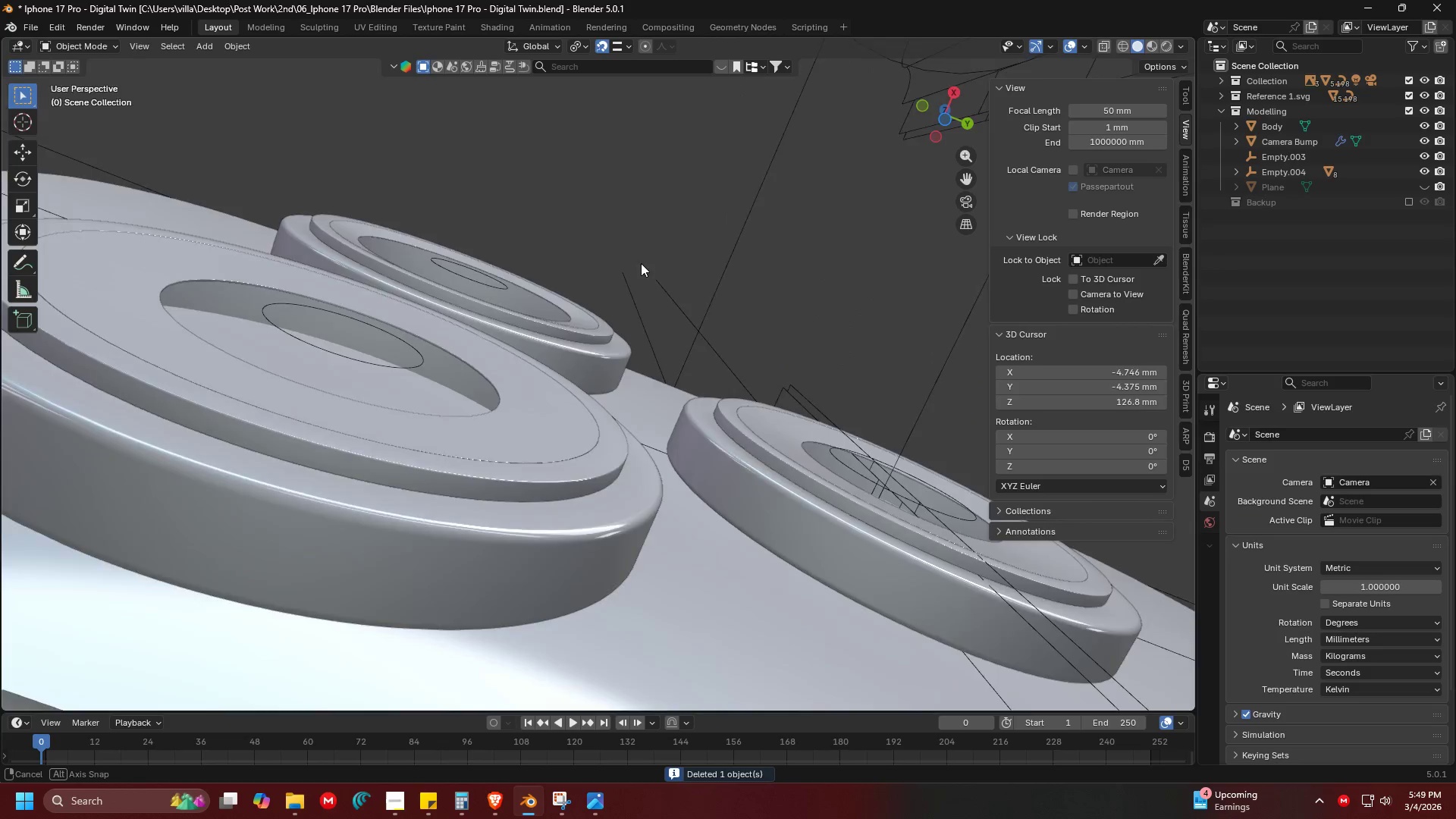 
key(Shift+ShiftLeft)
 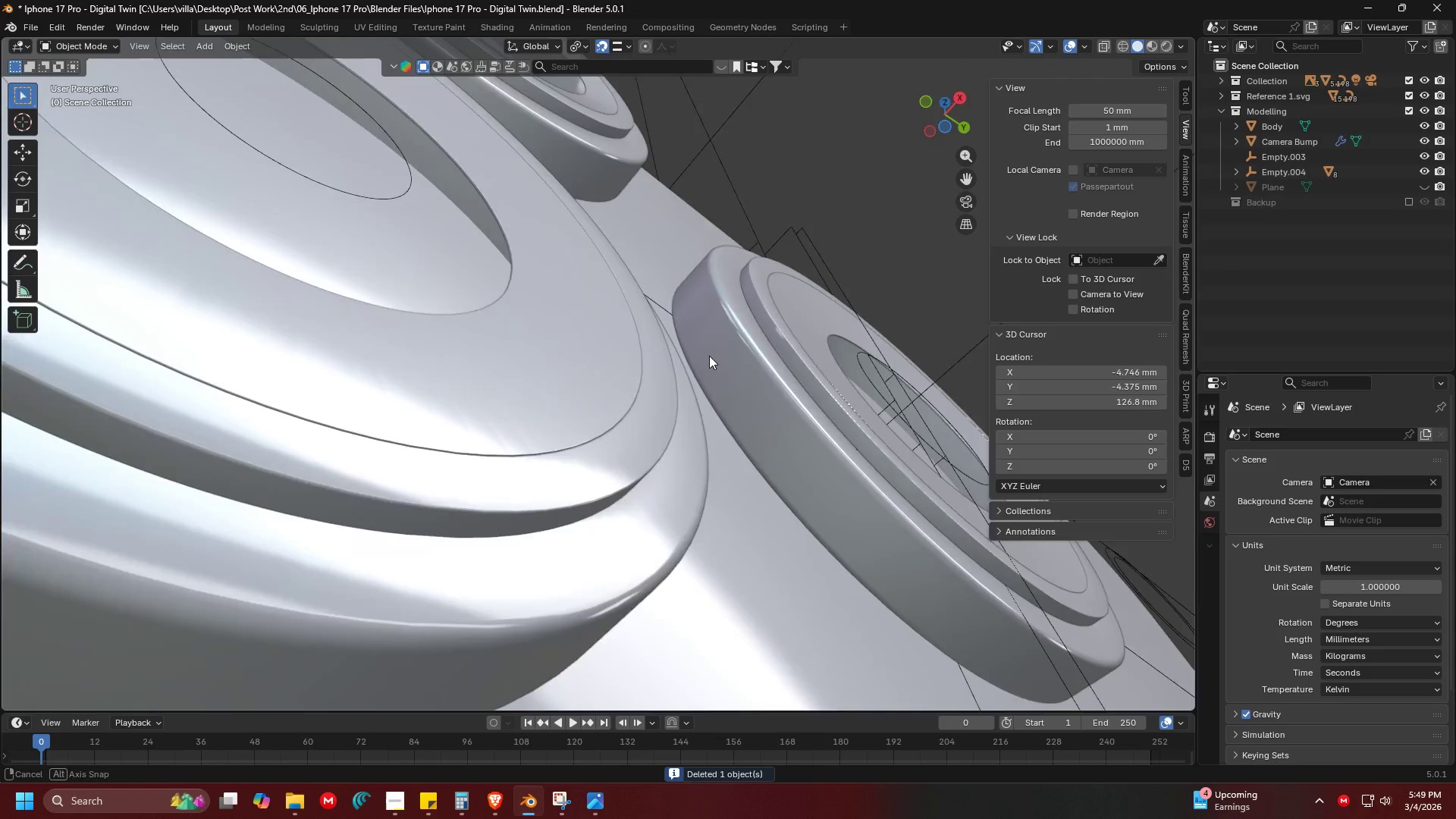 
scroll: coordinate [682, 399], scroll_direction: up, amount: 2.0
 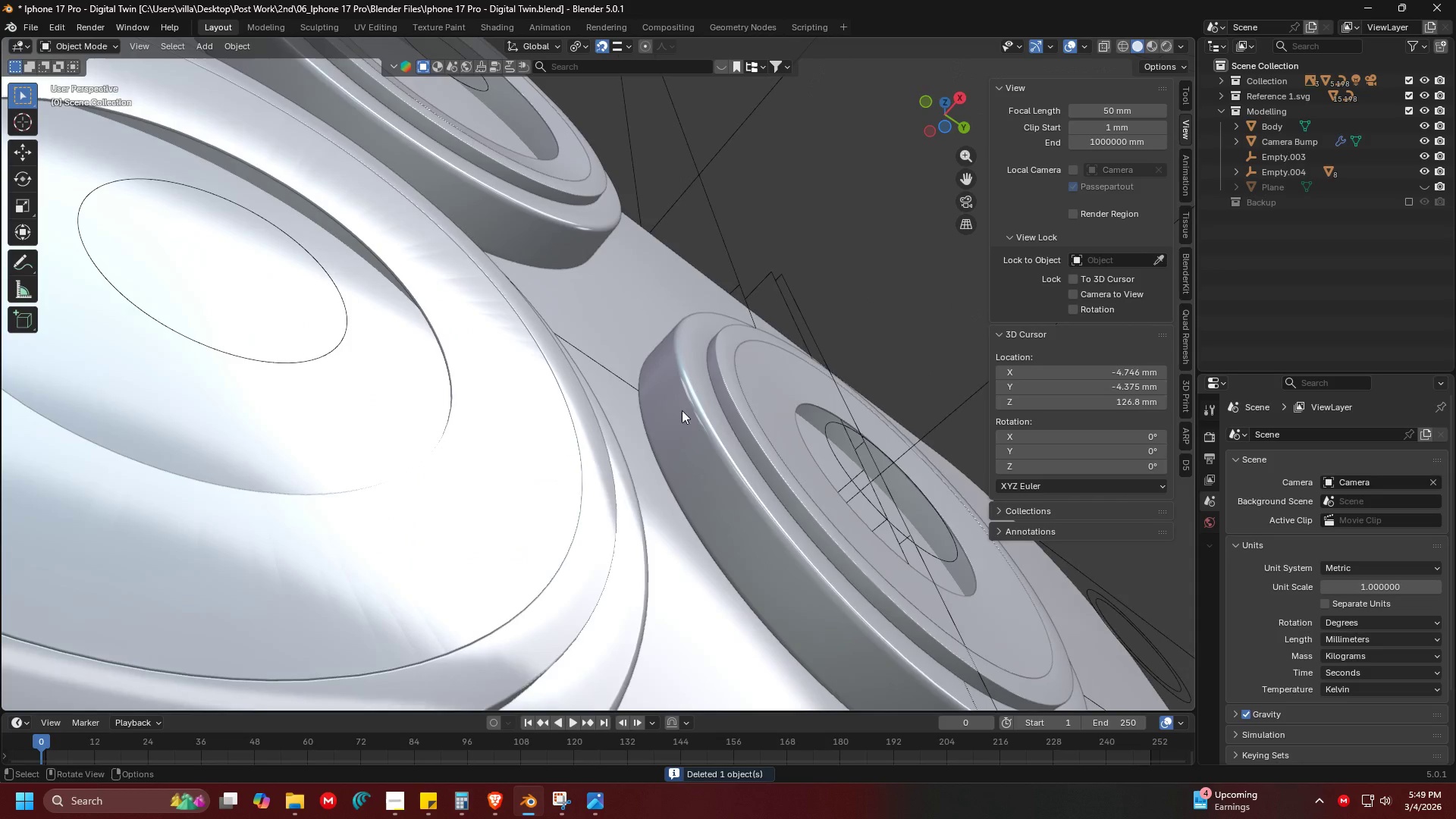 
key(Control+ControlLeft)
 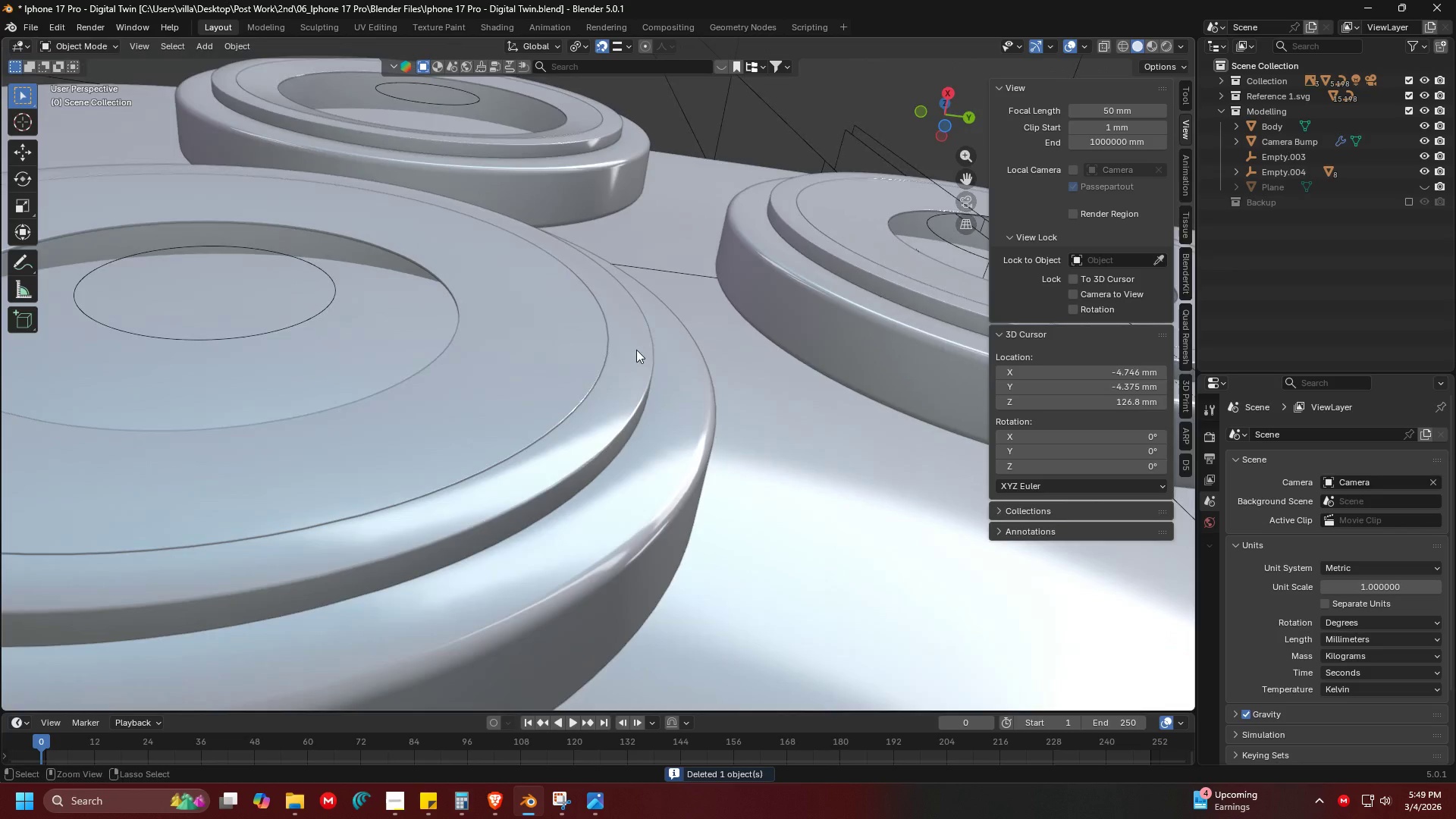 
key(Control+S)
 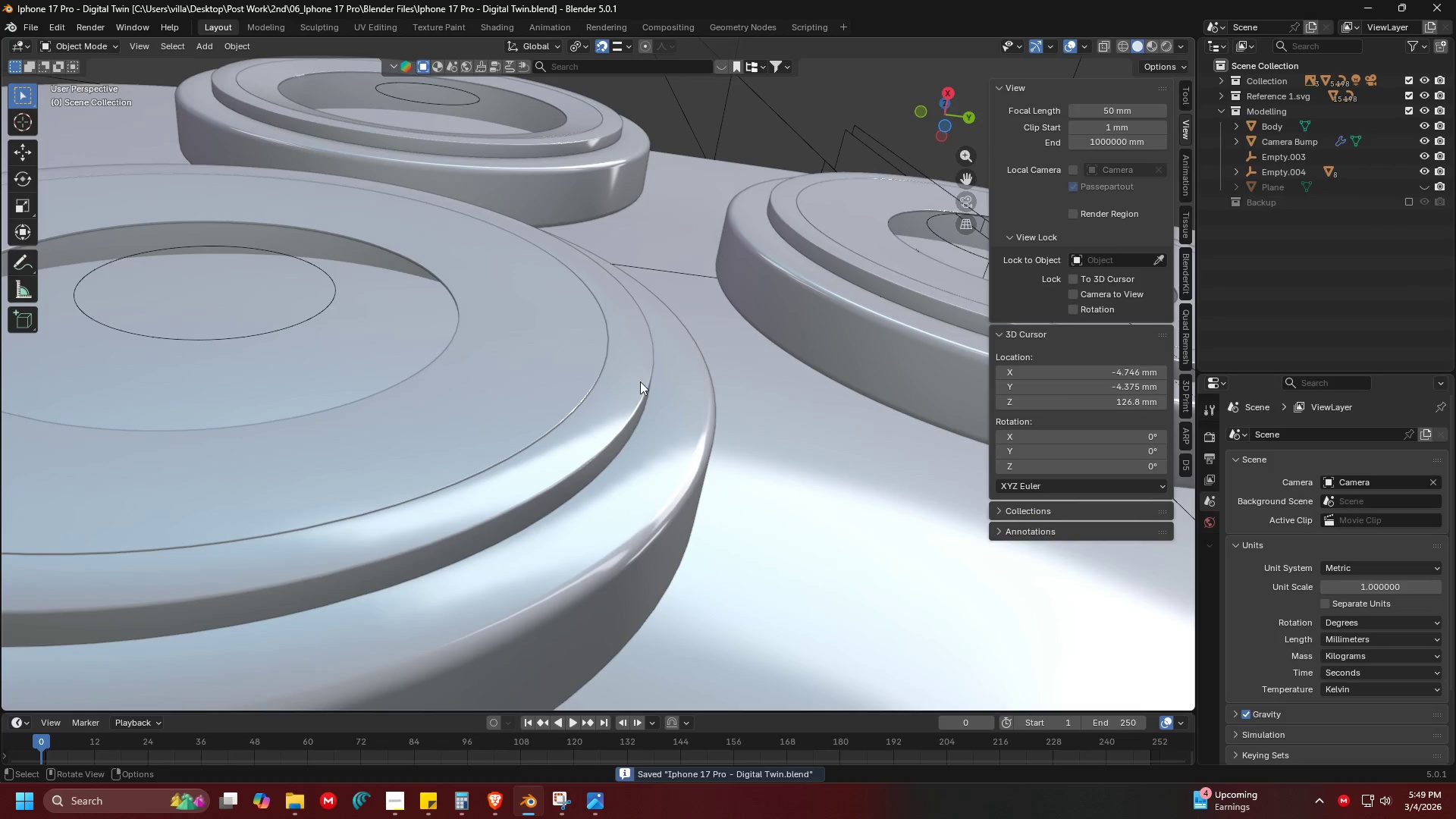 
hold_key(key=Z, duration=0.36)
 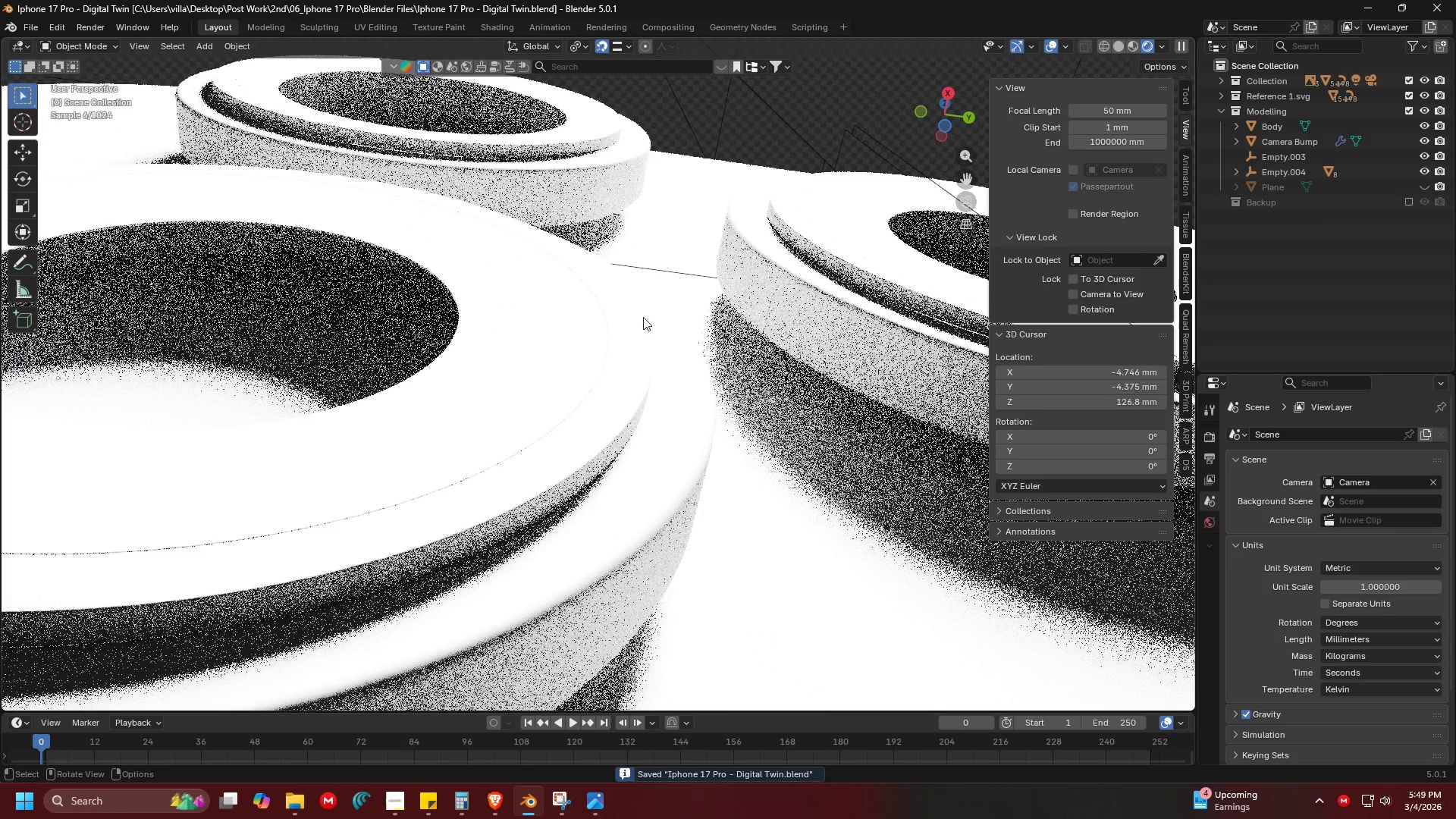 
left_click([633, 297])
 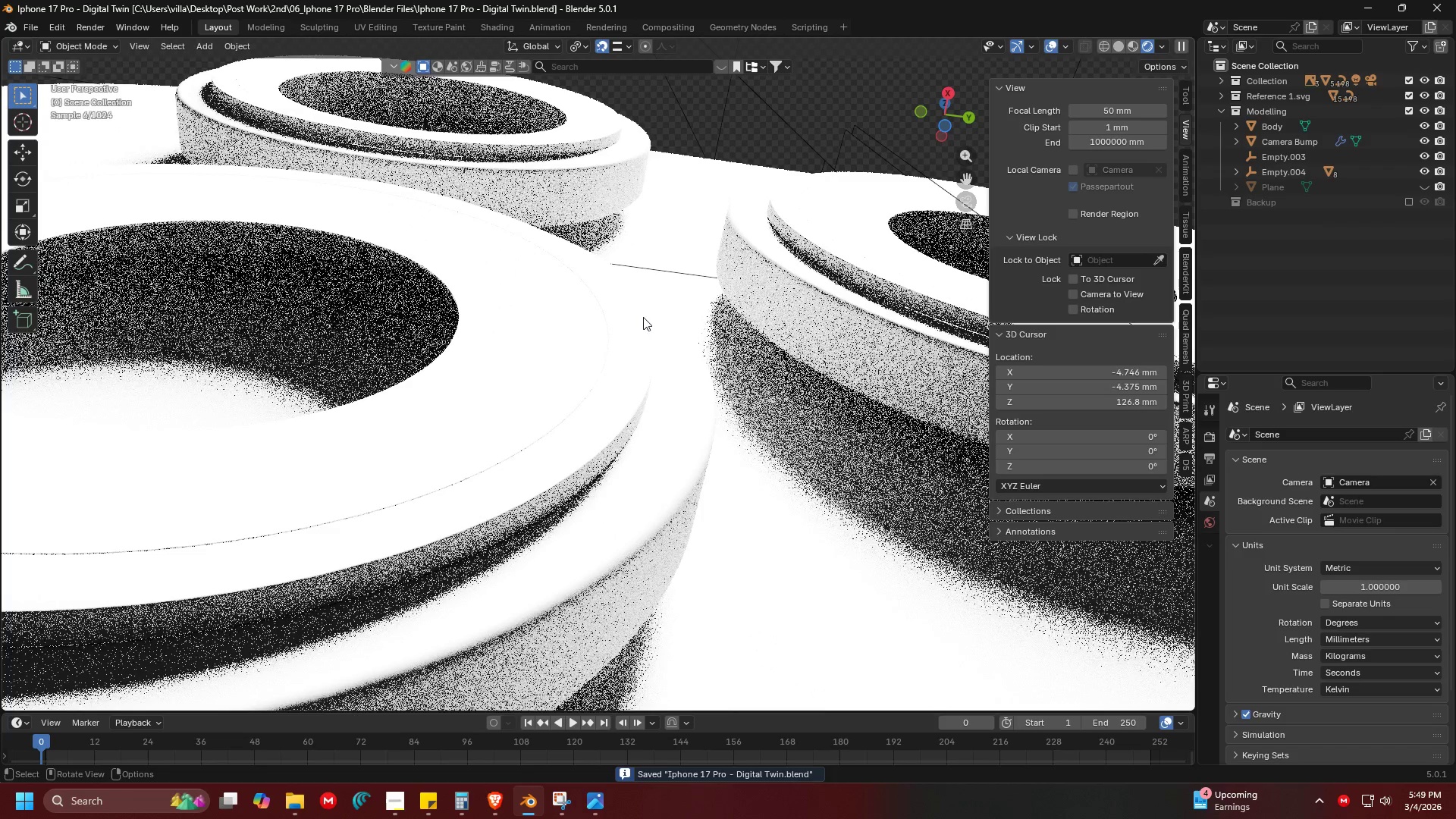 
hold_key(key=ShiftLeft, duration=0.34)
 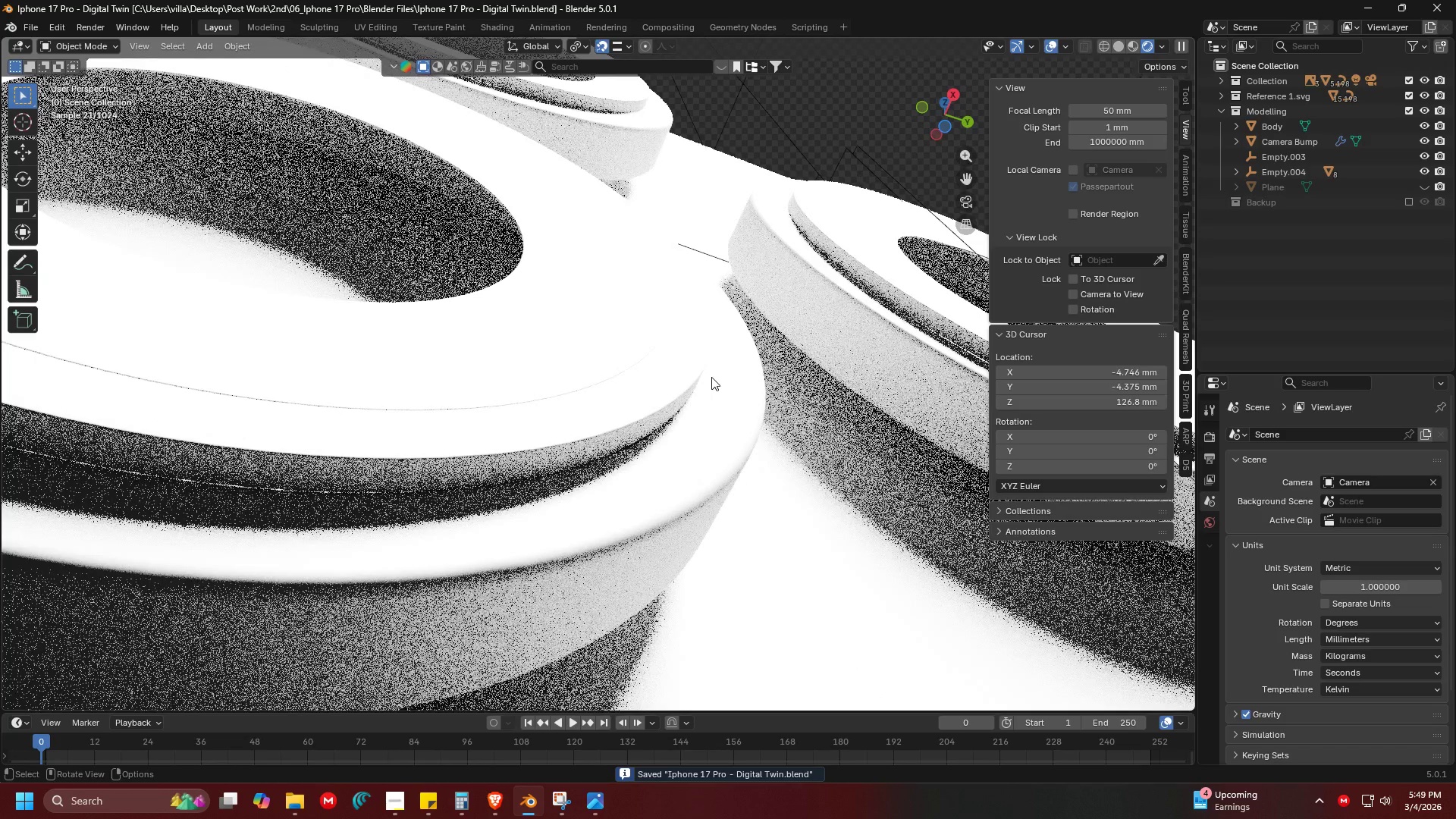 
scroll: coordinate [711, 378], scroll_direction: down, amount: 13.0
 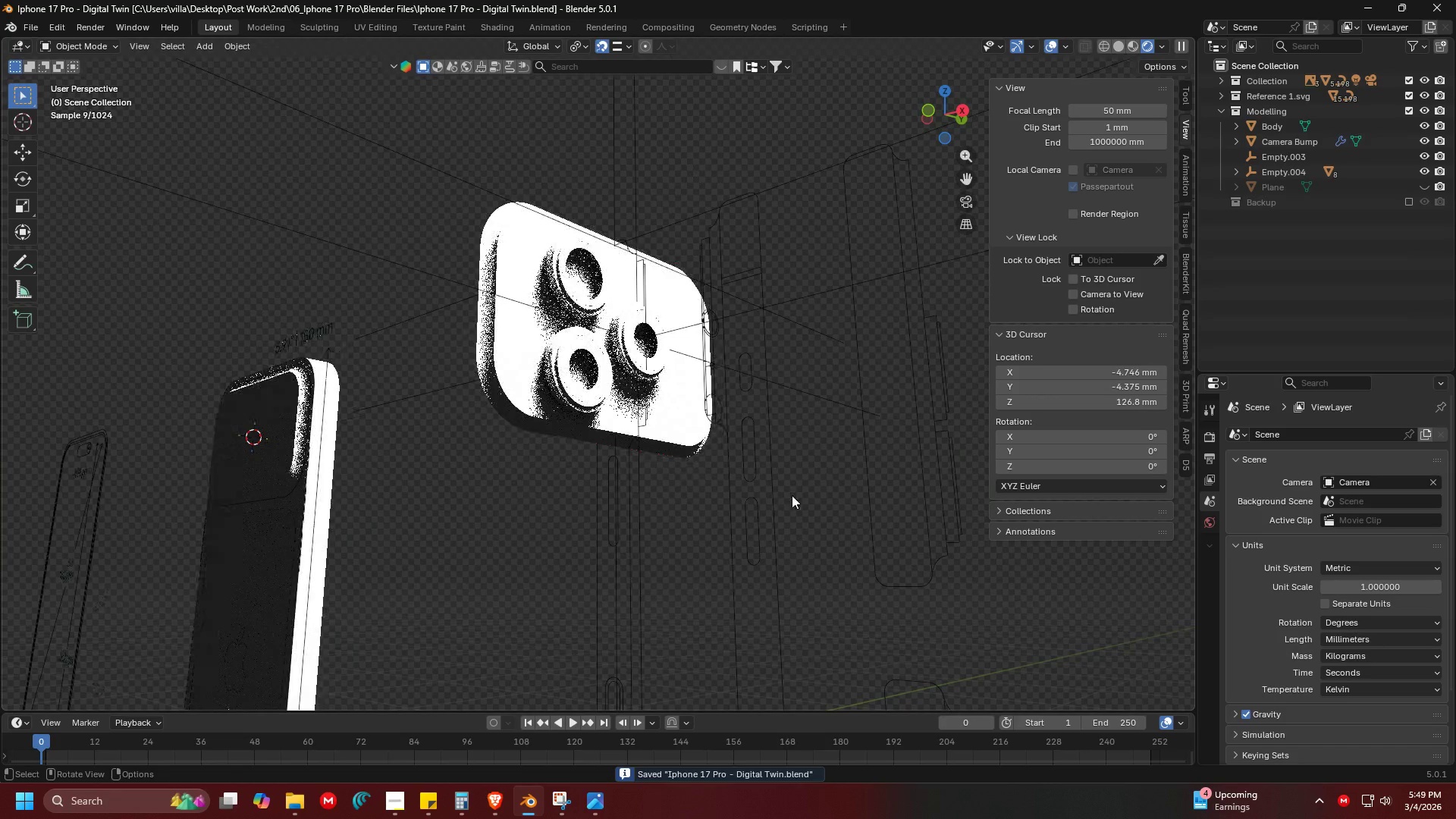 
key(Shift+ShiftLeft)
 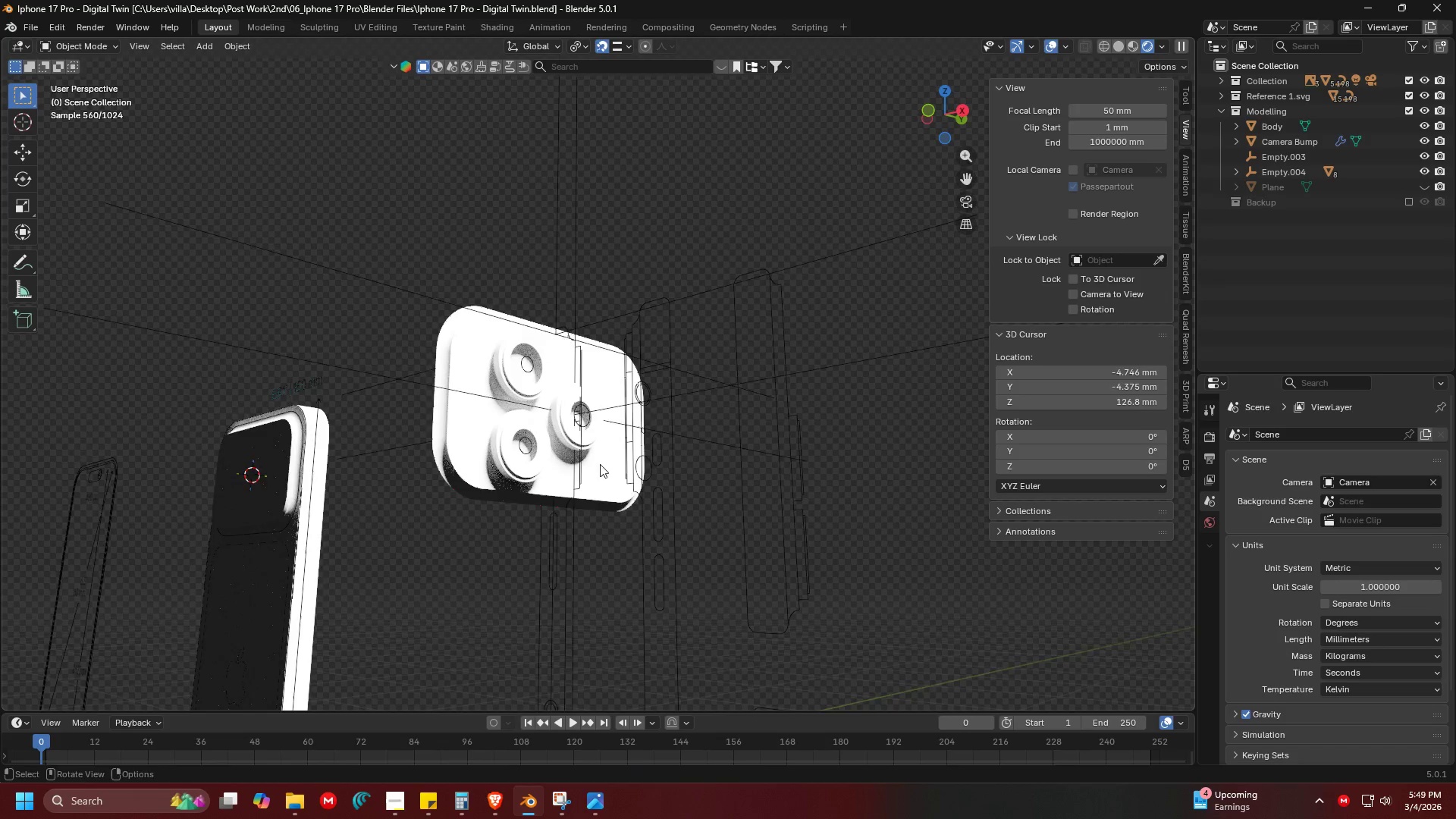 
scroll: coordinate [719, 391], scroll_direction: down, amount: 10.0
 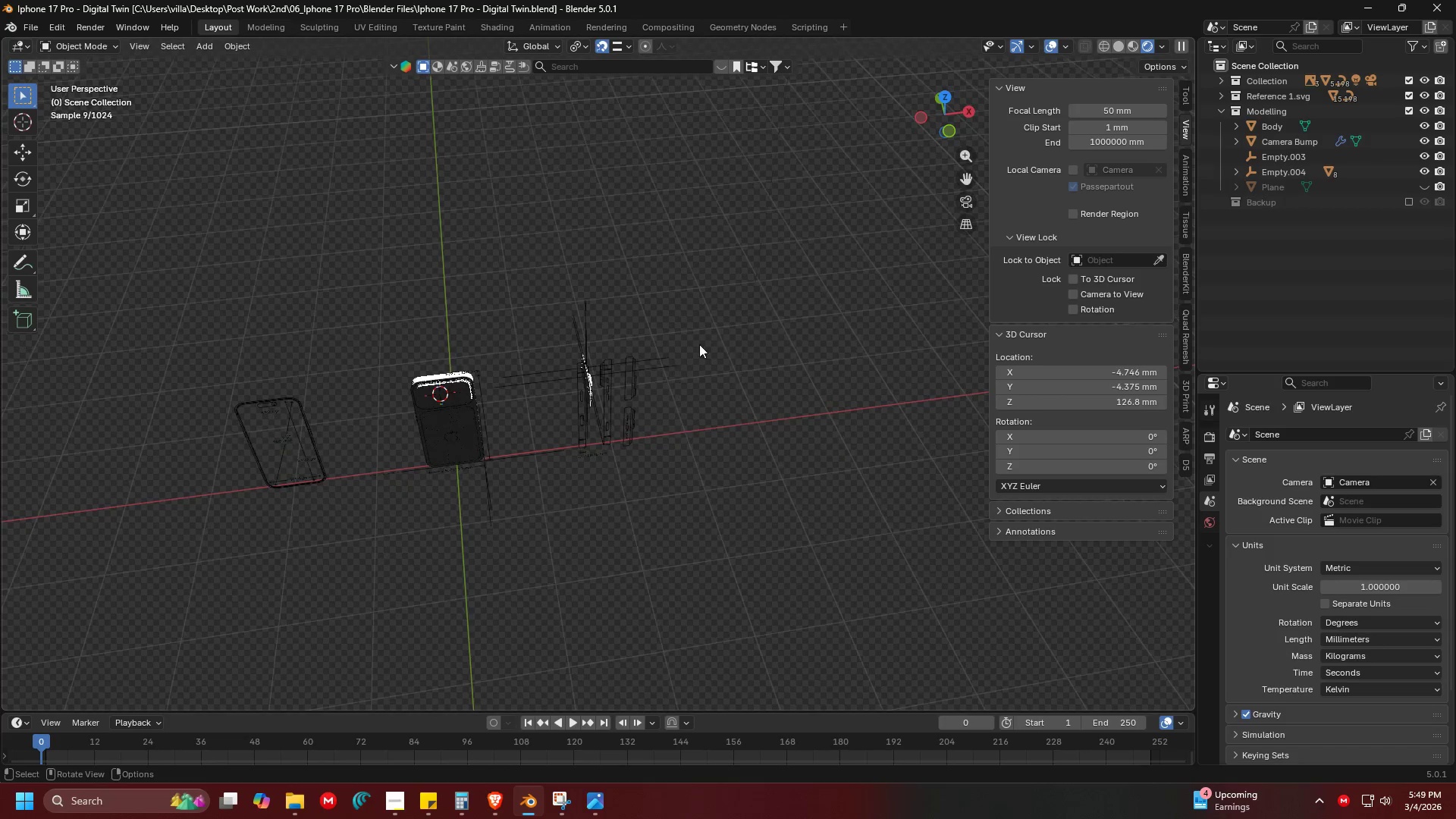 
left_click([719, 292])
 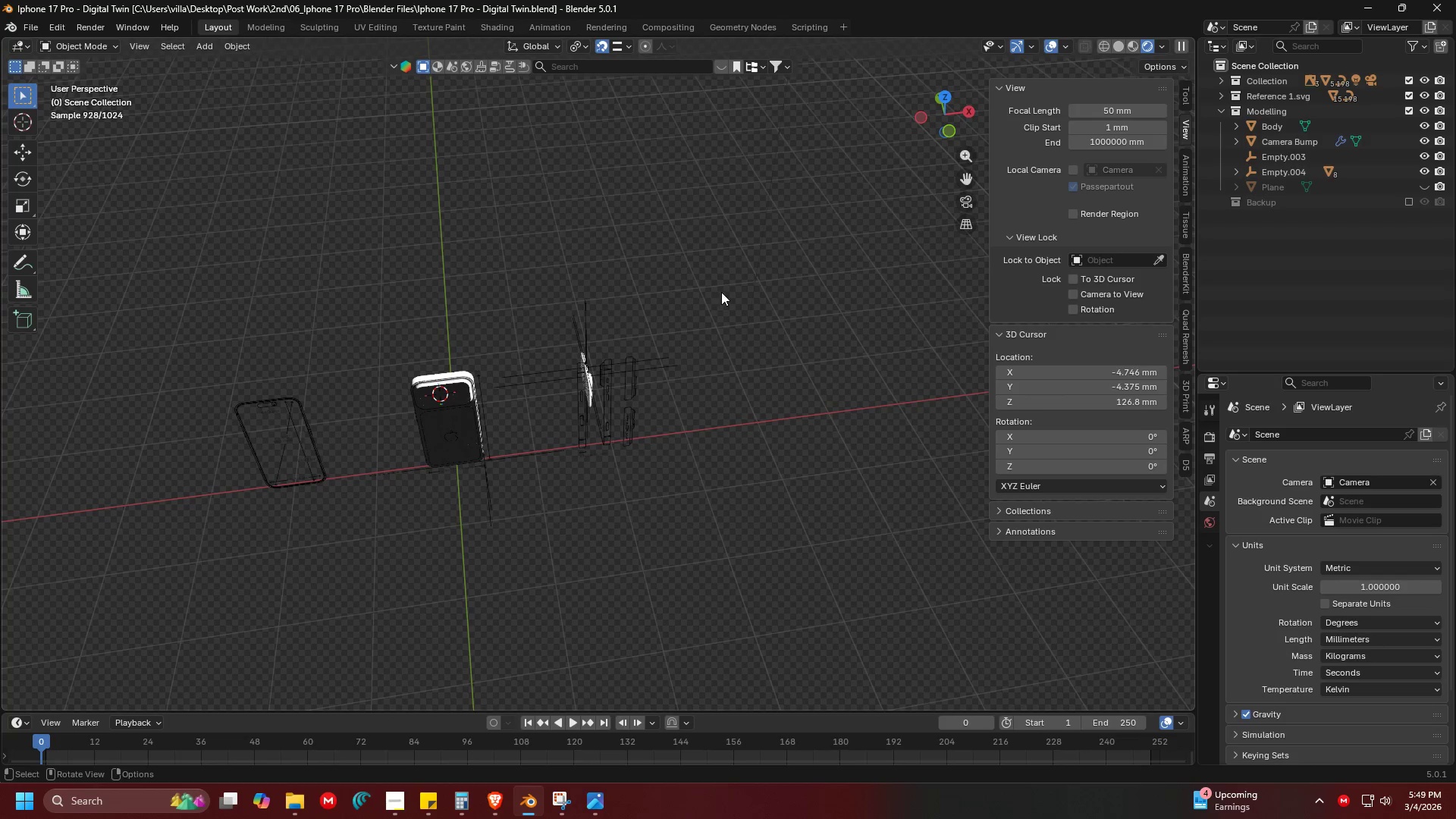 
scroll: coordinate [789, 312], scroll_direction: down, amount: 4.0
 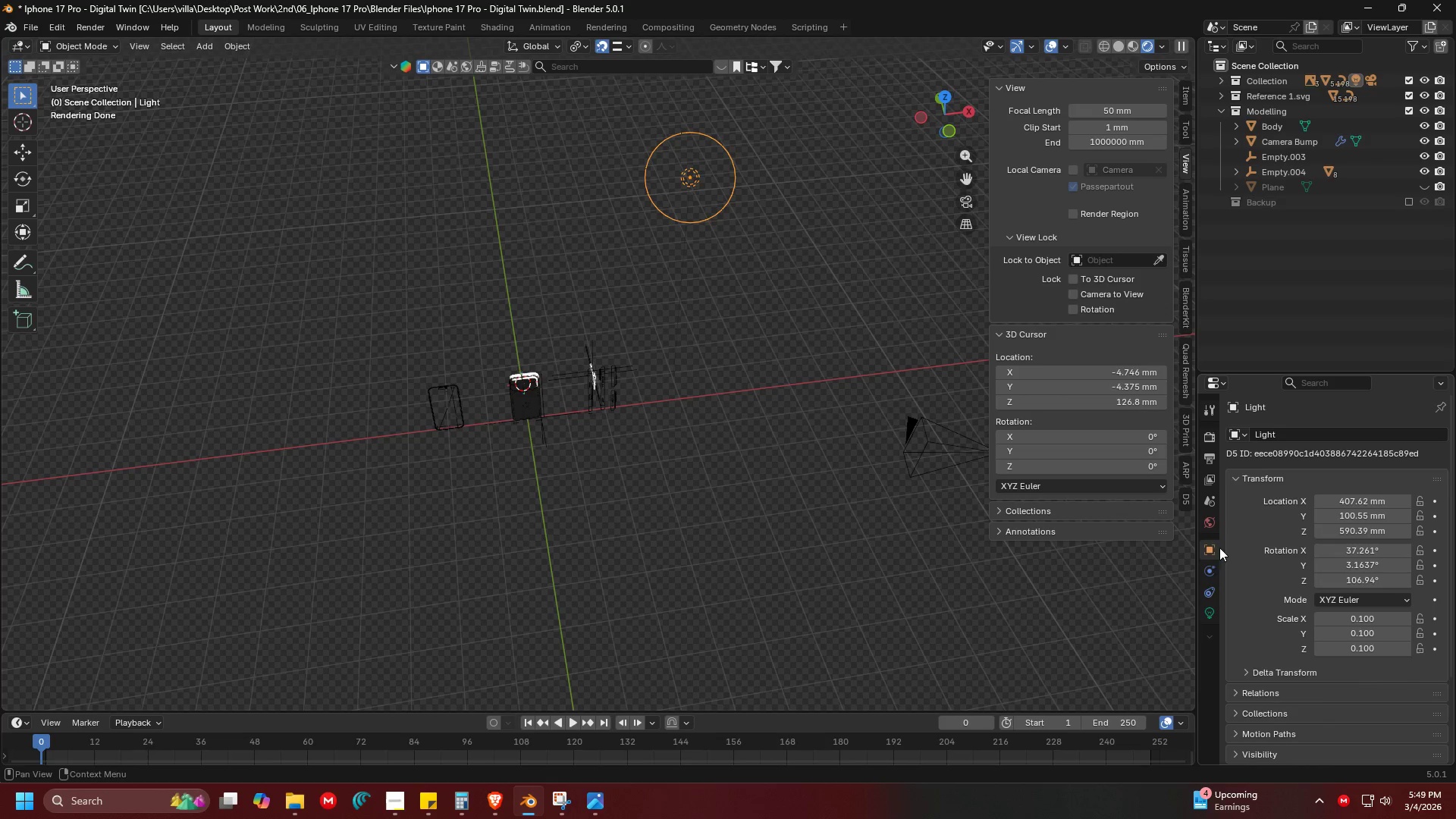 
left_click([1210, 605])
 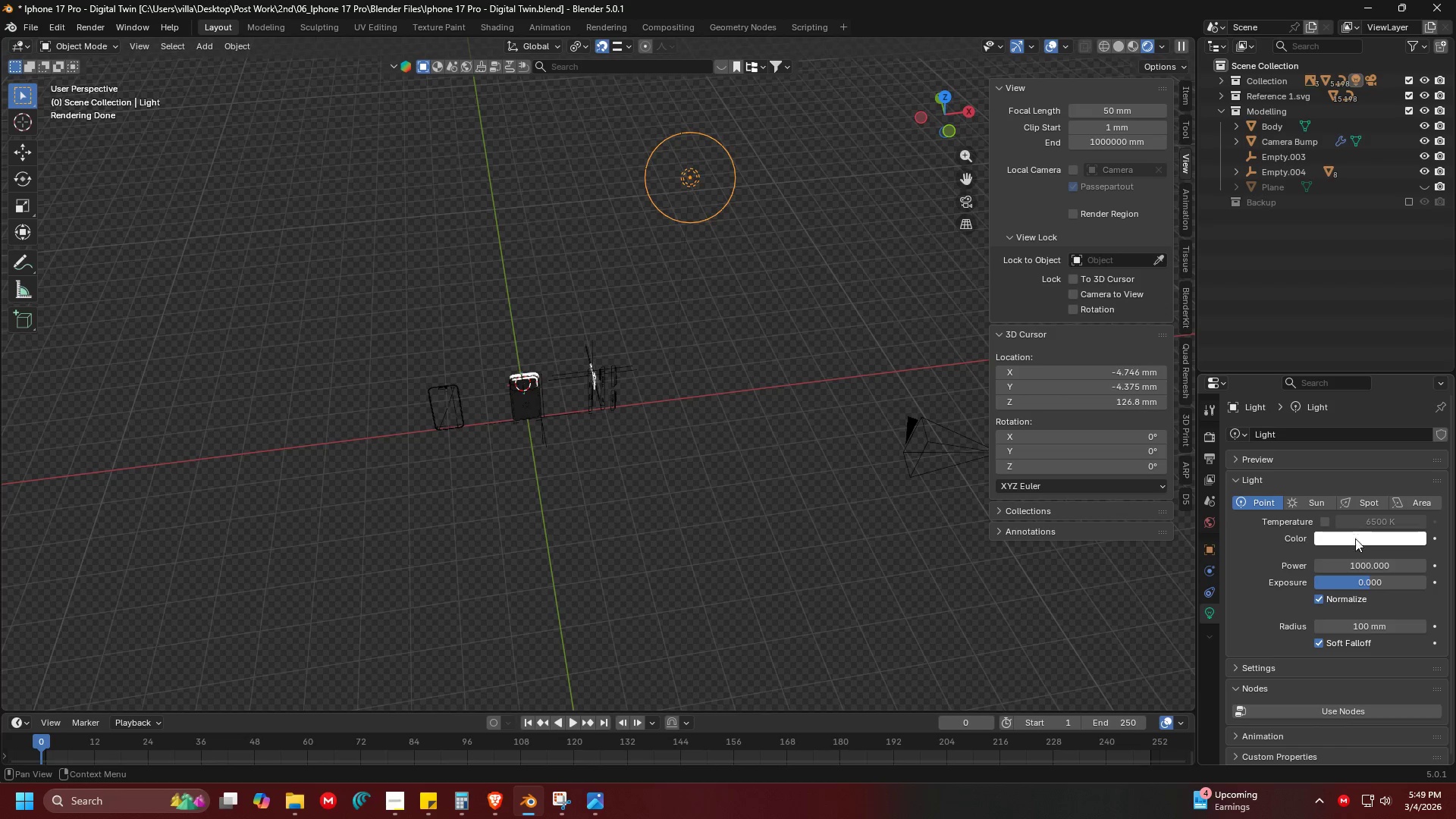 
left_click([1361, 565])
 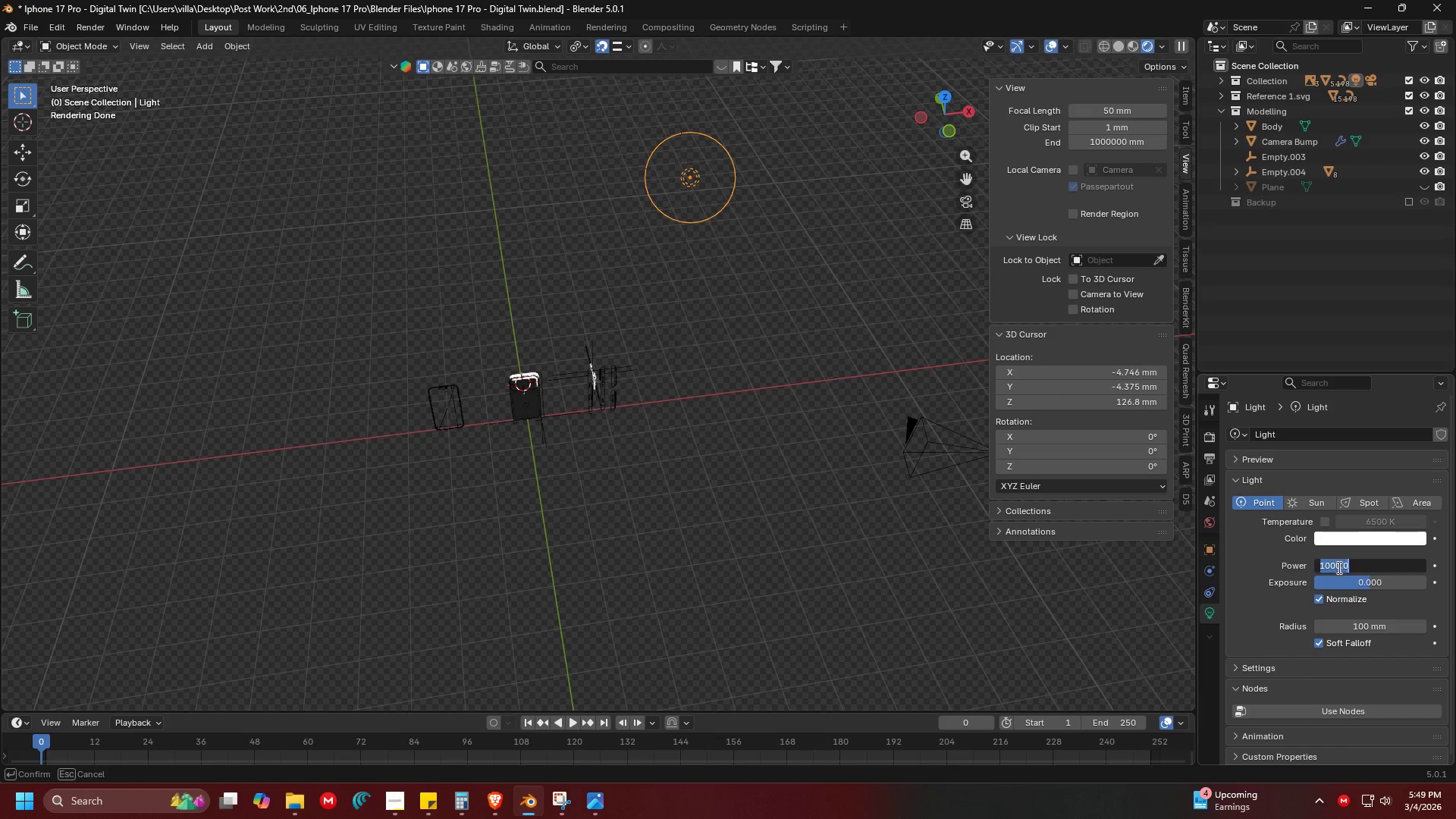 
left_click([1338, 567])
 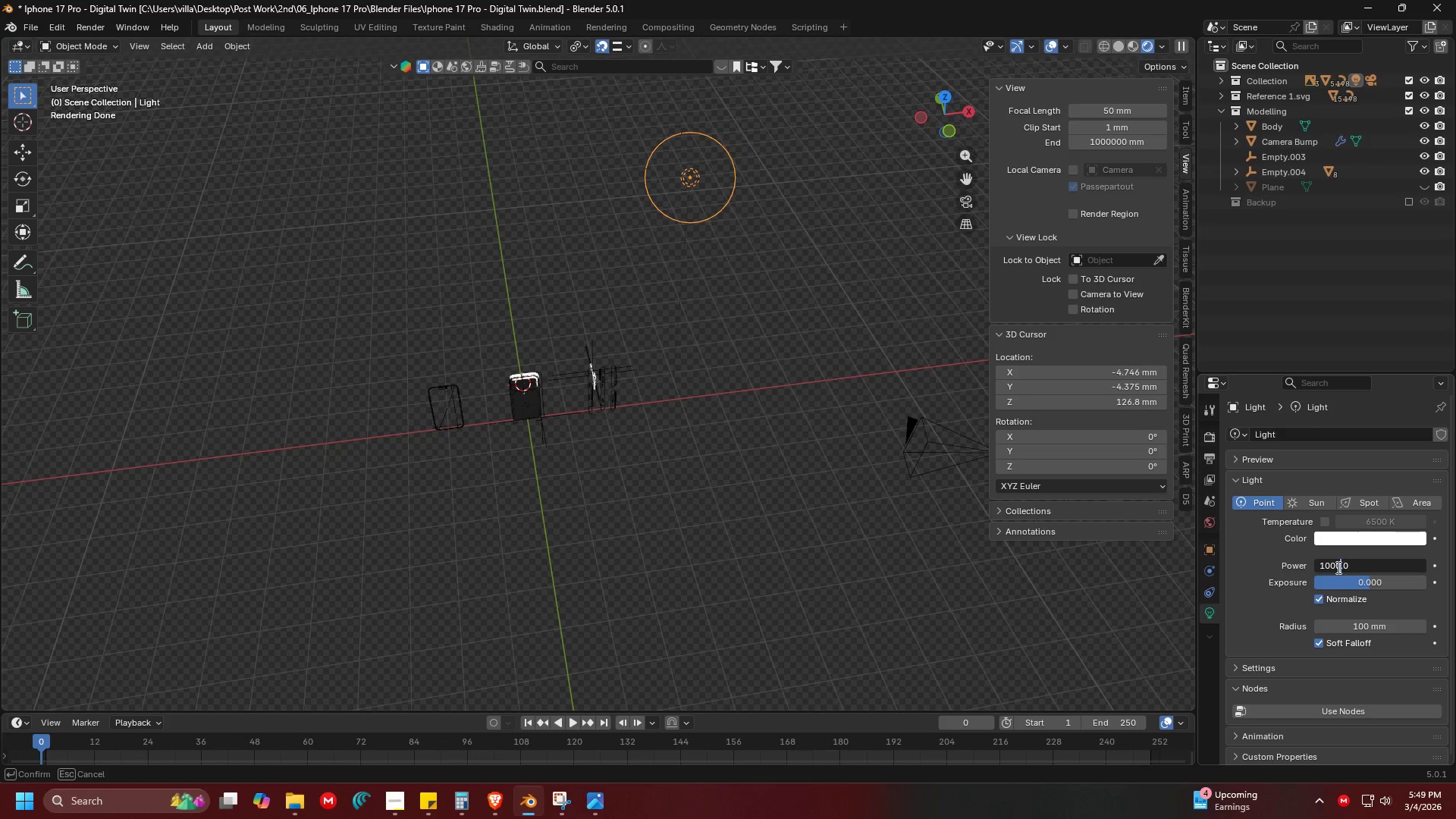 
key(Backspace)
 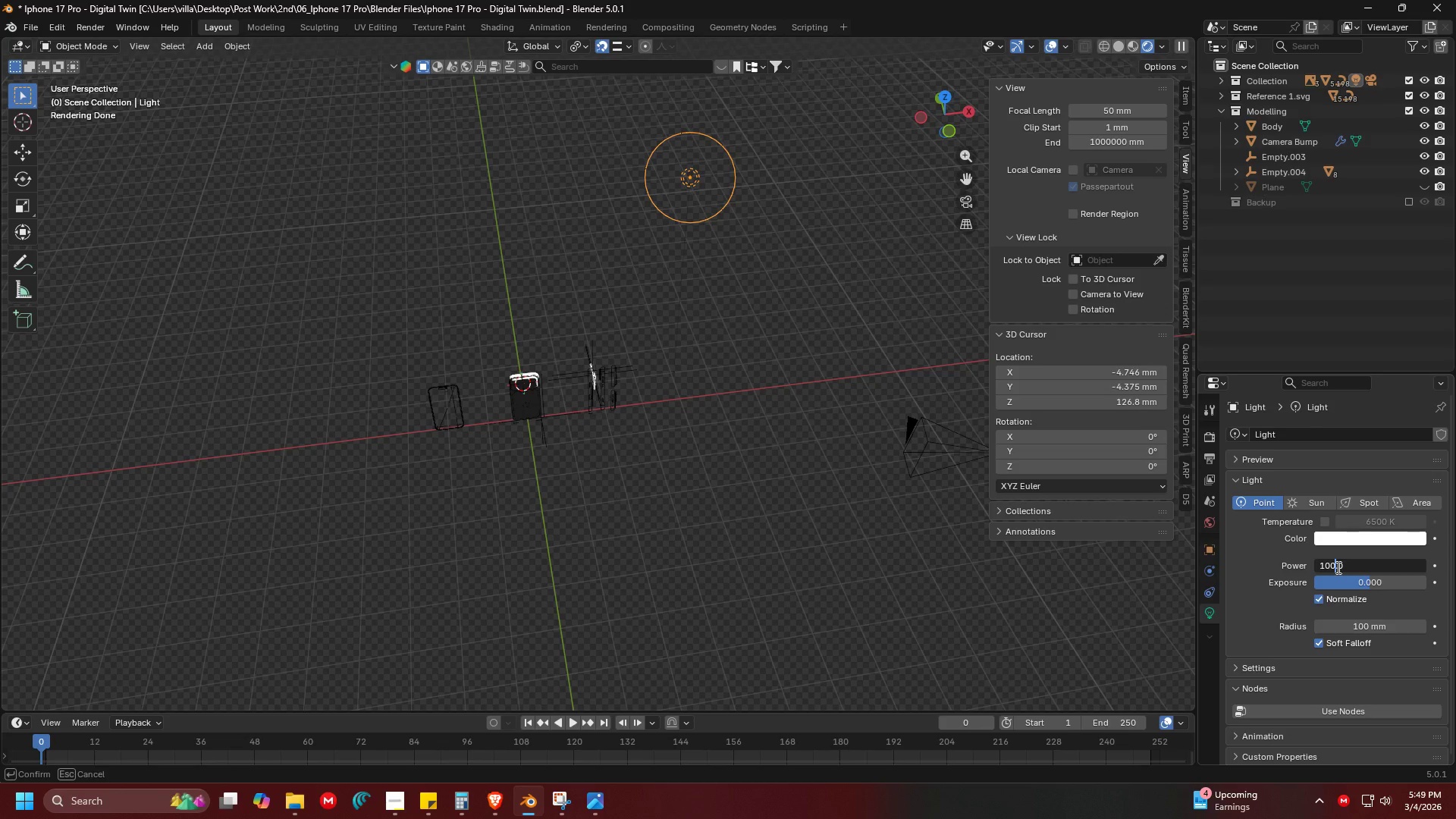 
key(Enter)
 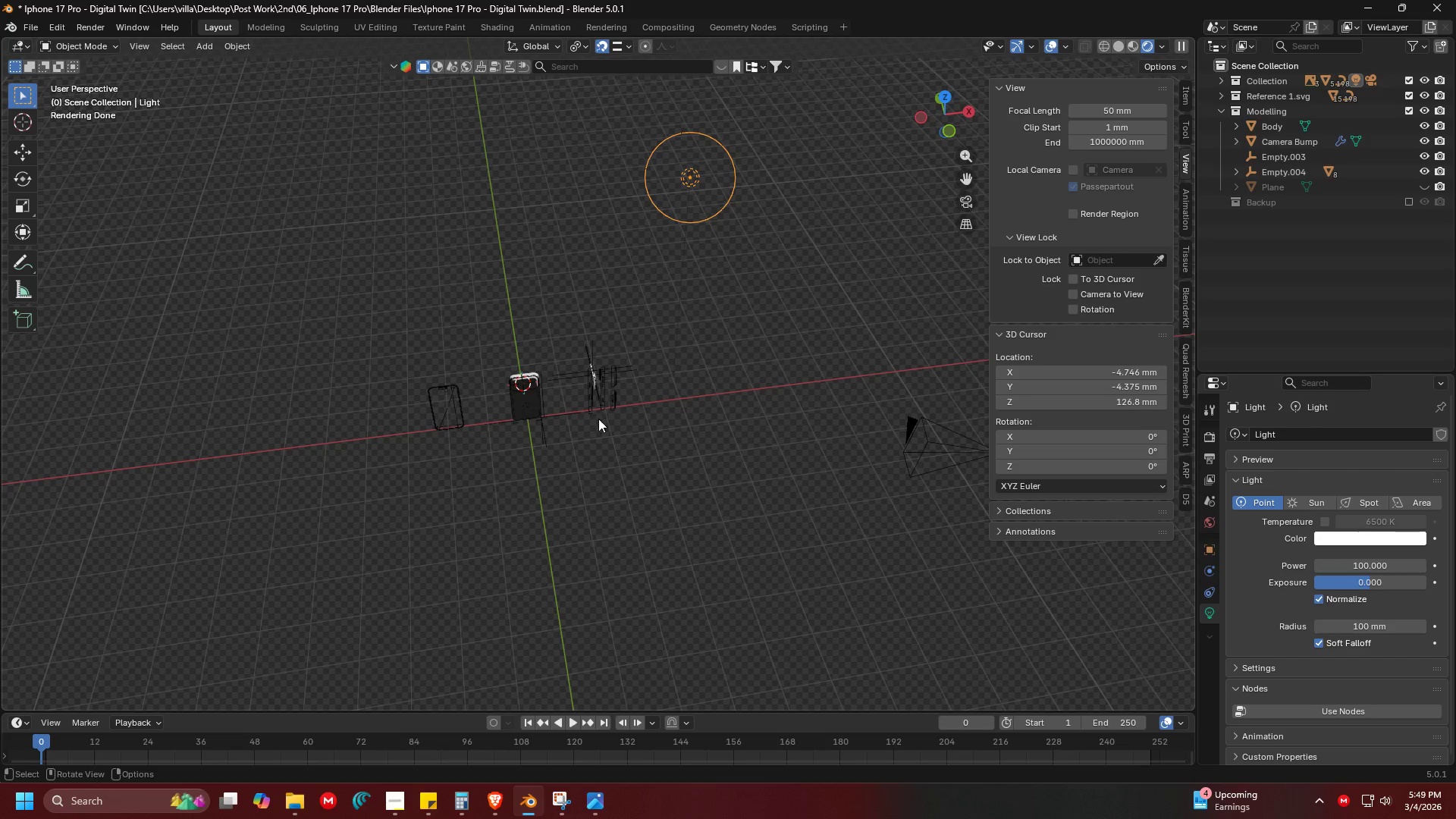 
scroll: coordinate [551, 357], scroll_direction: up, amount: 17.0
 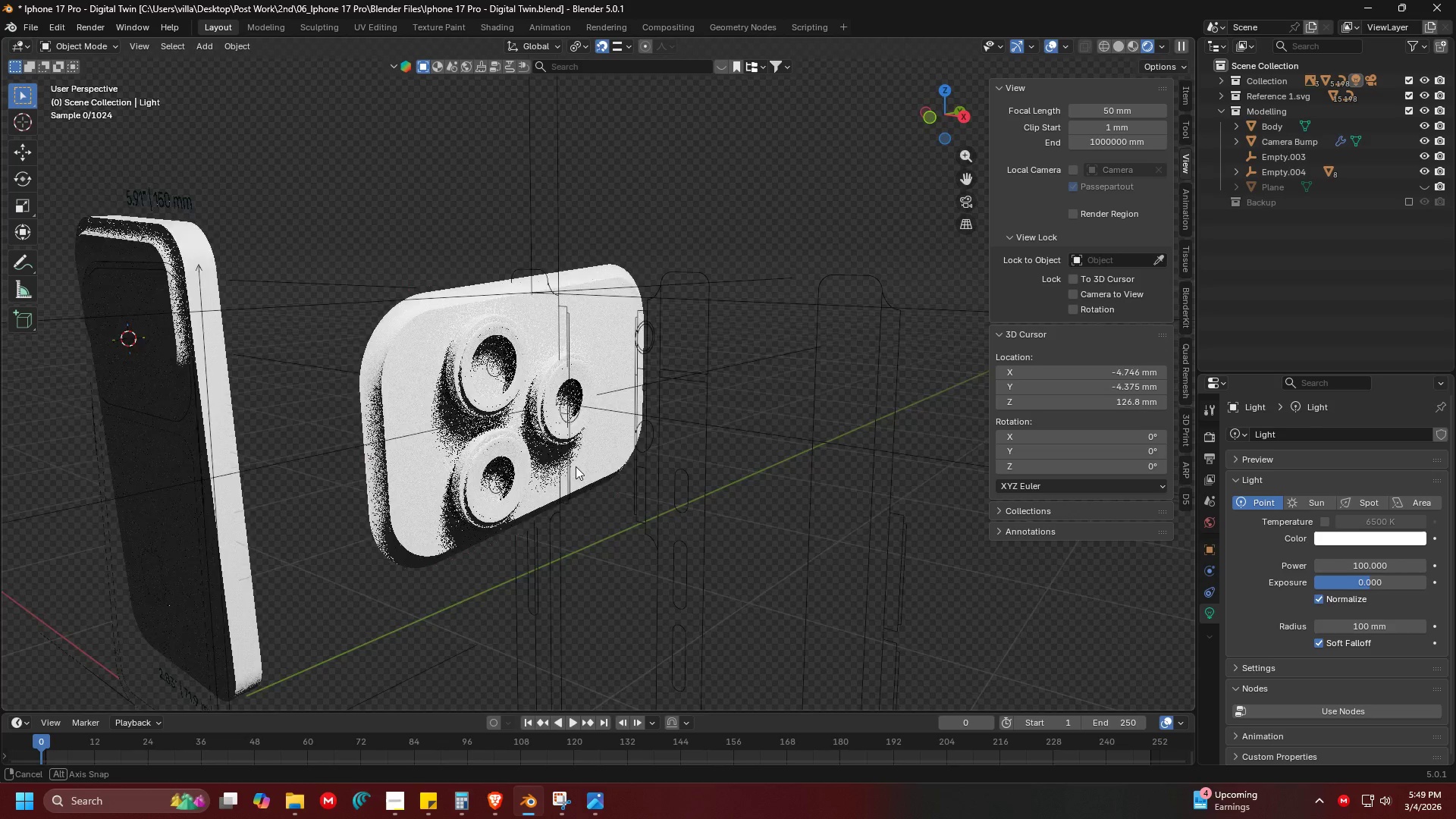 
hold_key(key=ShiftLeft, duration=0.5)
 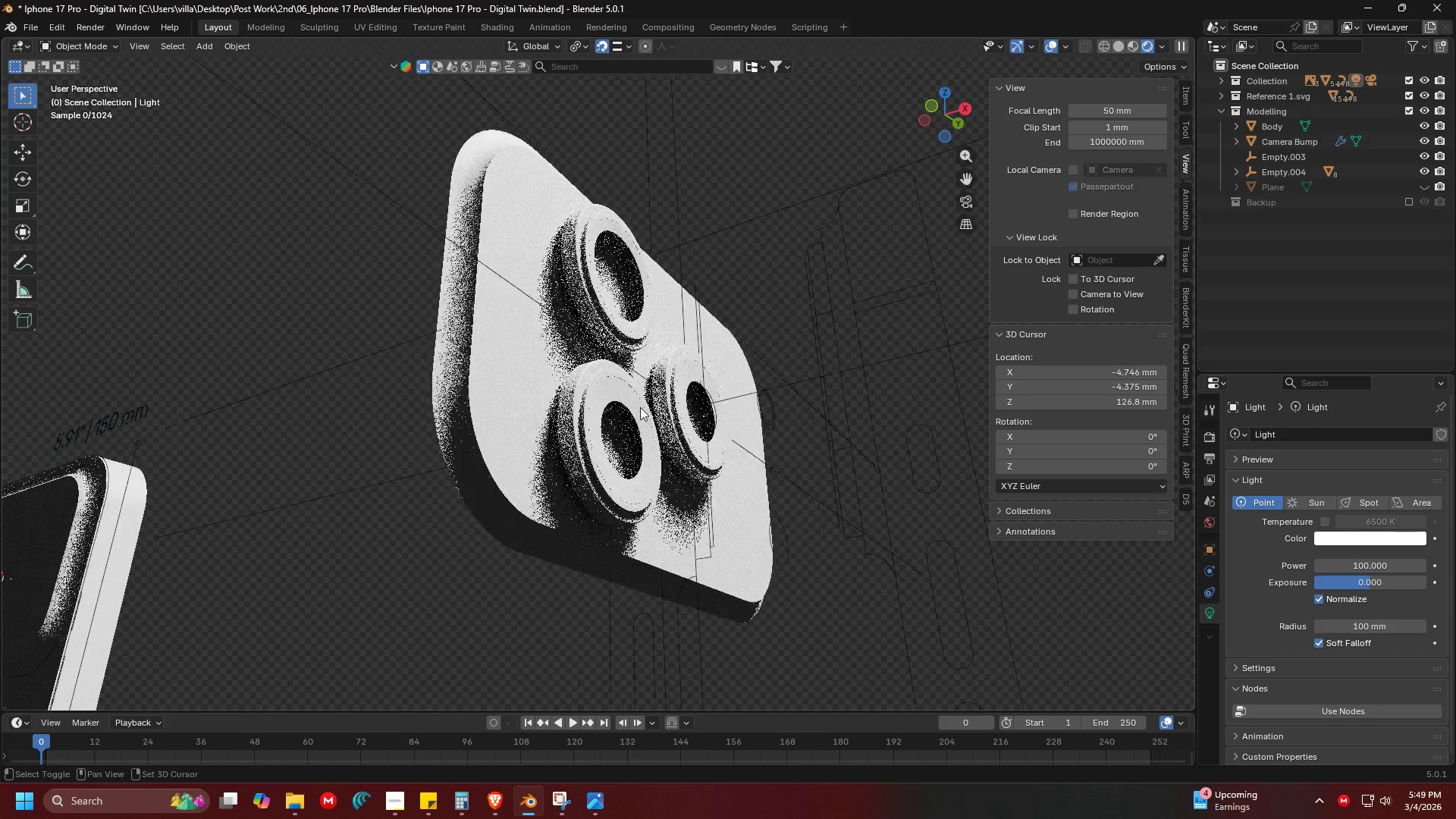 
scroll: coordinate [641, 407], scroll_direction: up, amount: 5.0
 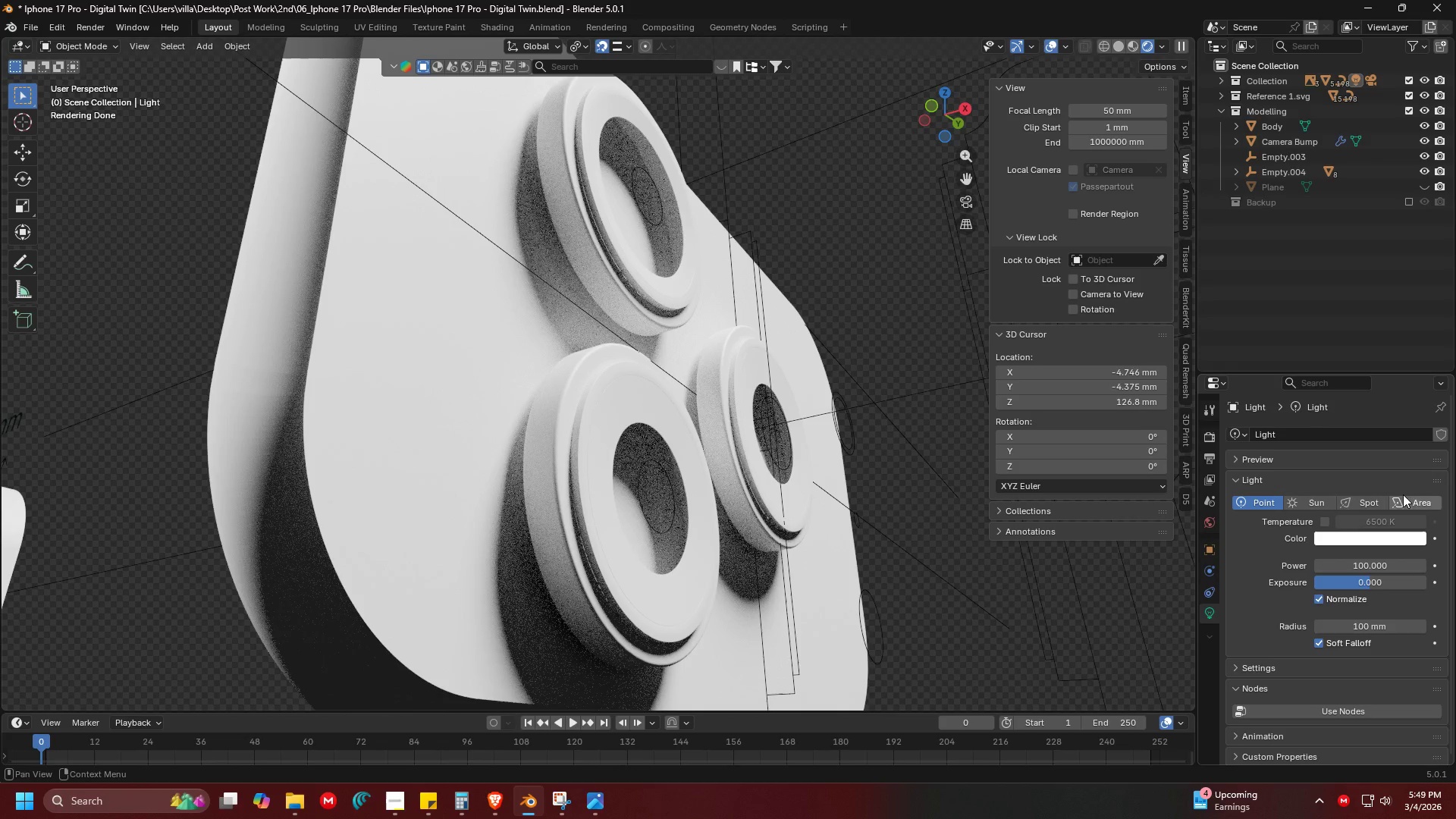 
left_click([1416, 497])
 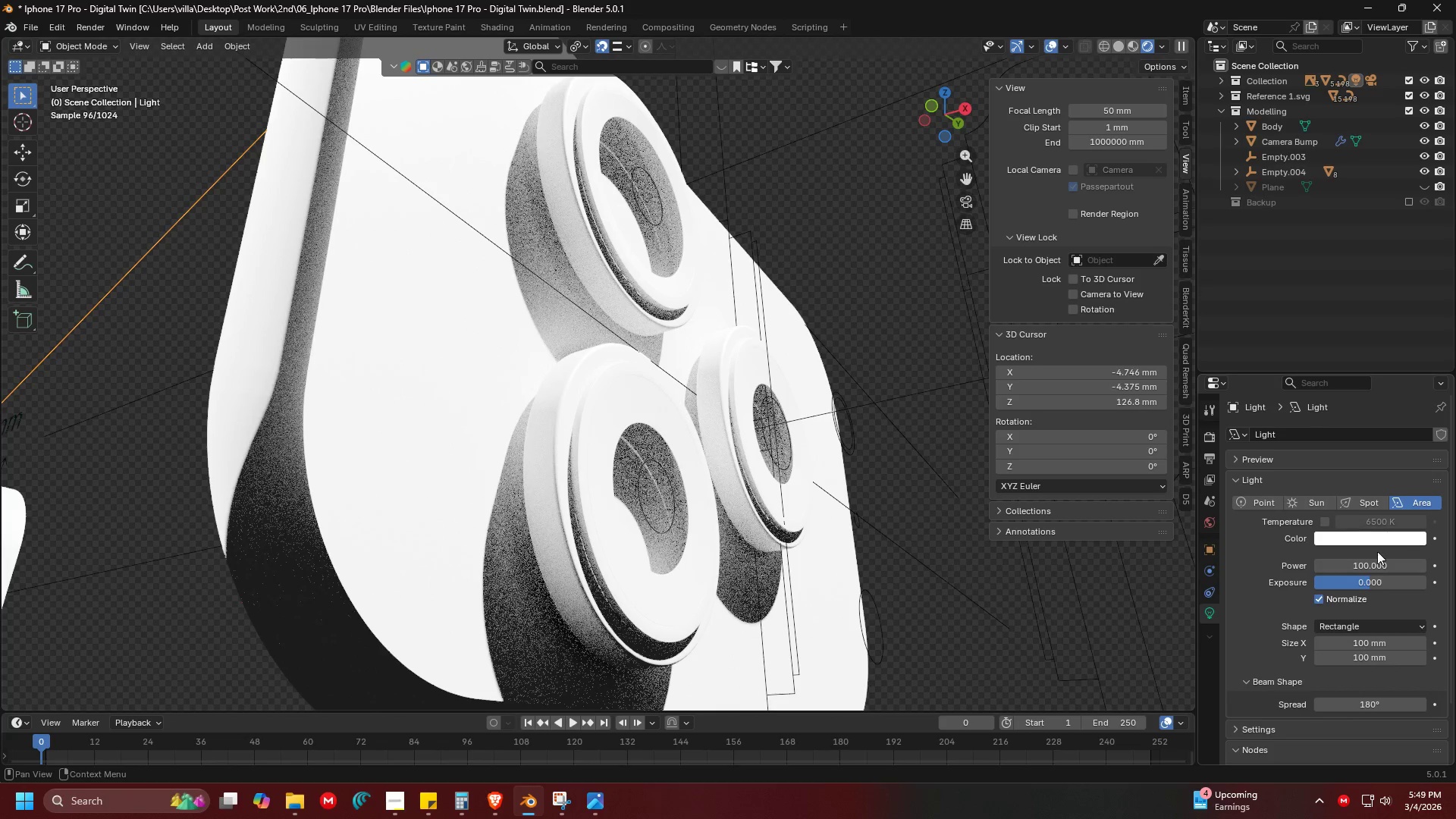 
left_click([1372, 566])
 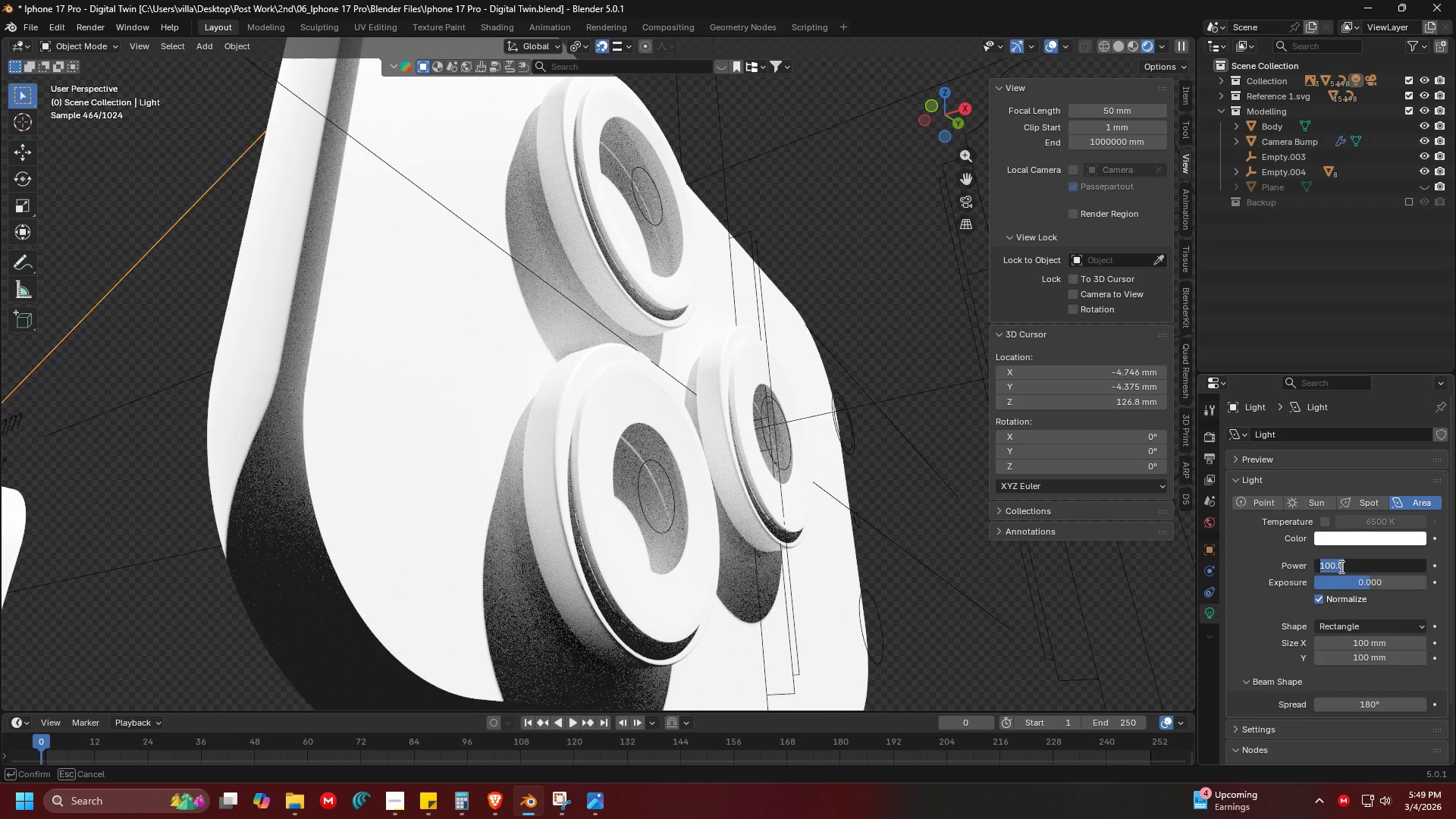 
left_click([1334, 566])
 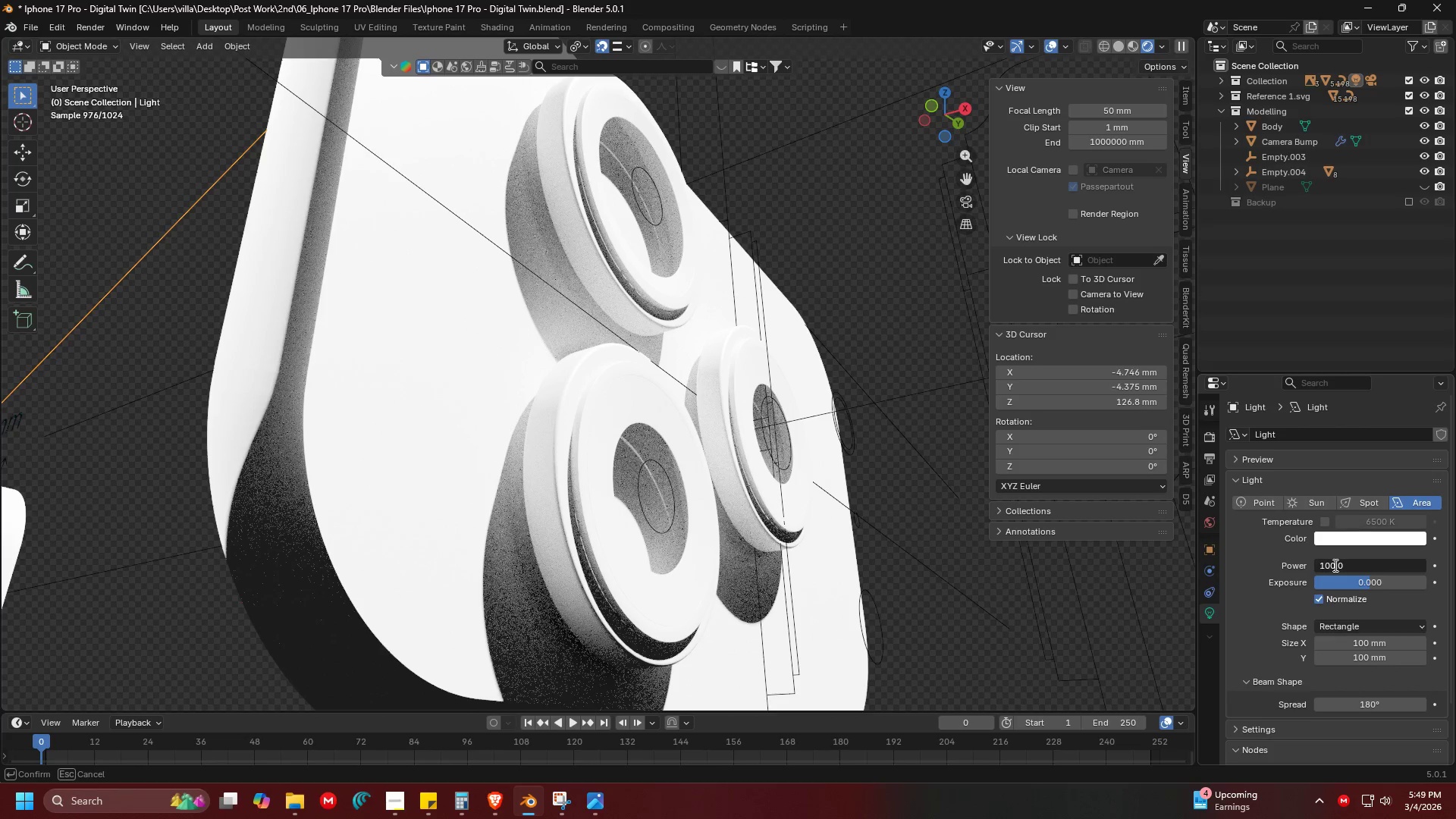 
key(Backspace)
 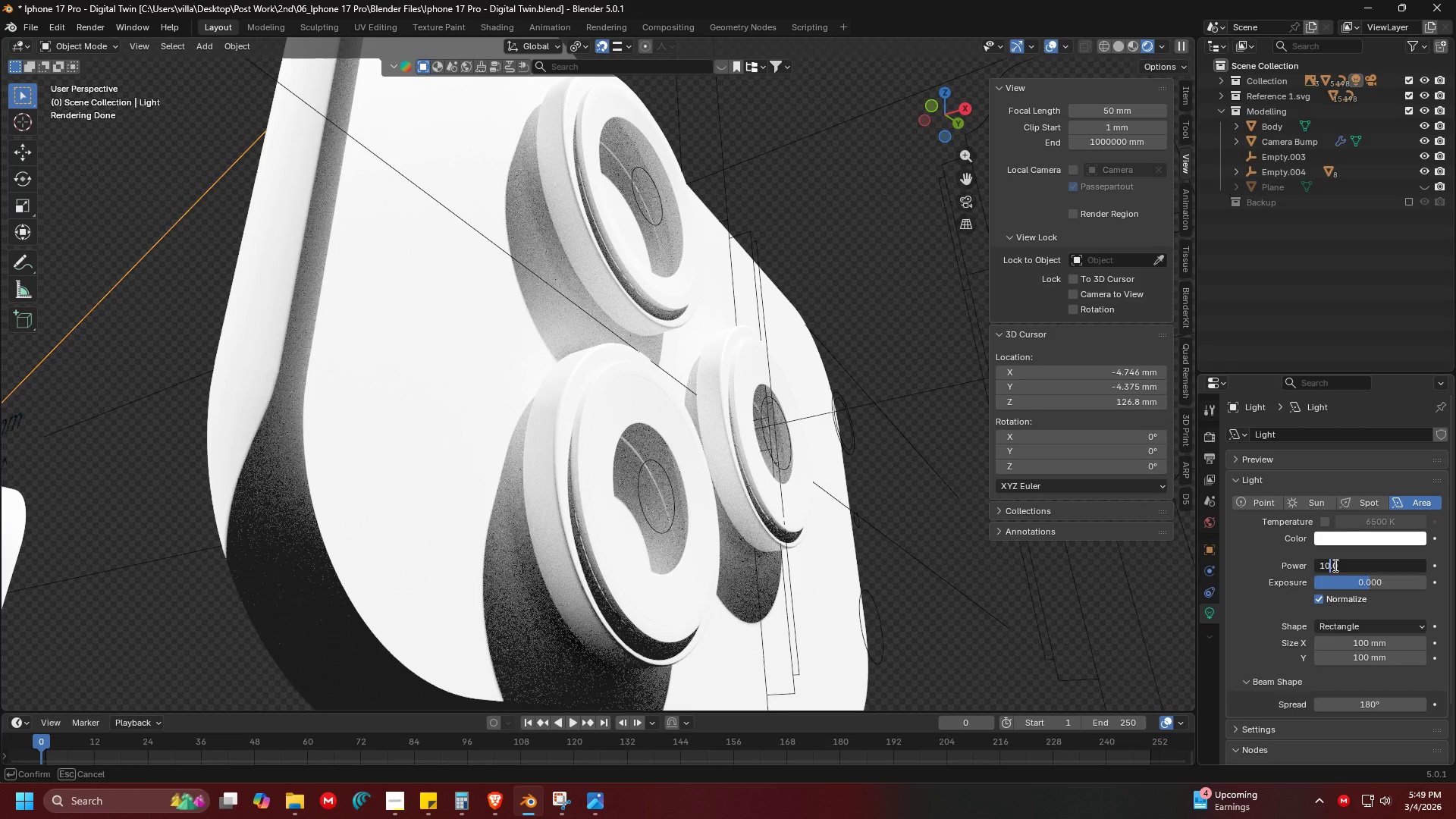 
key(Shift+ShiftRight)
 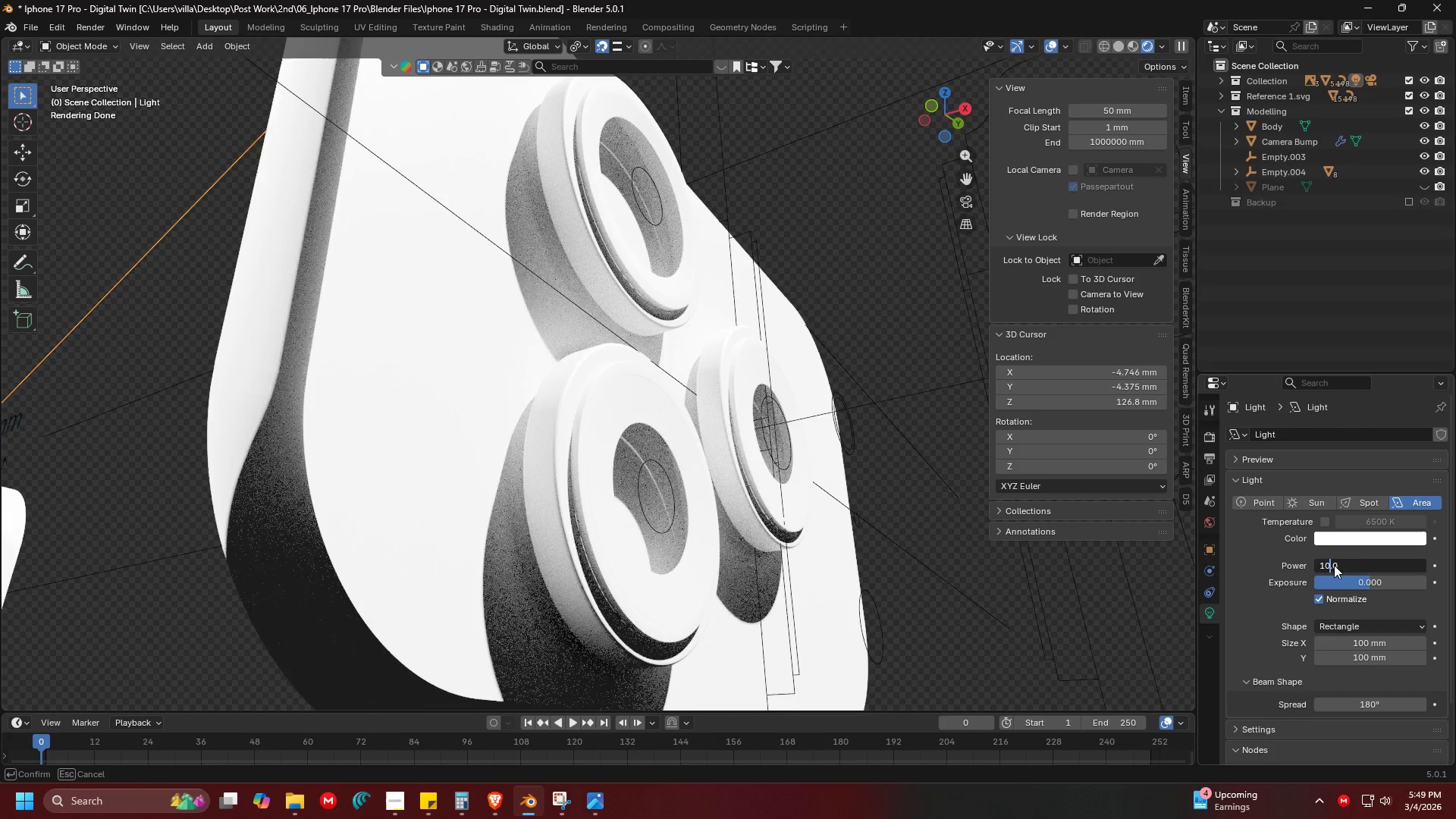 
key(Enter)
 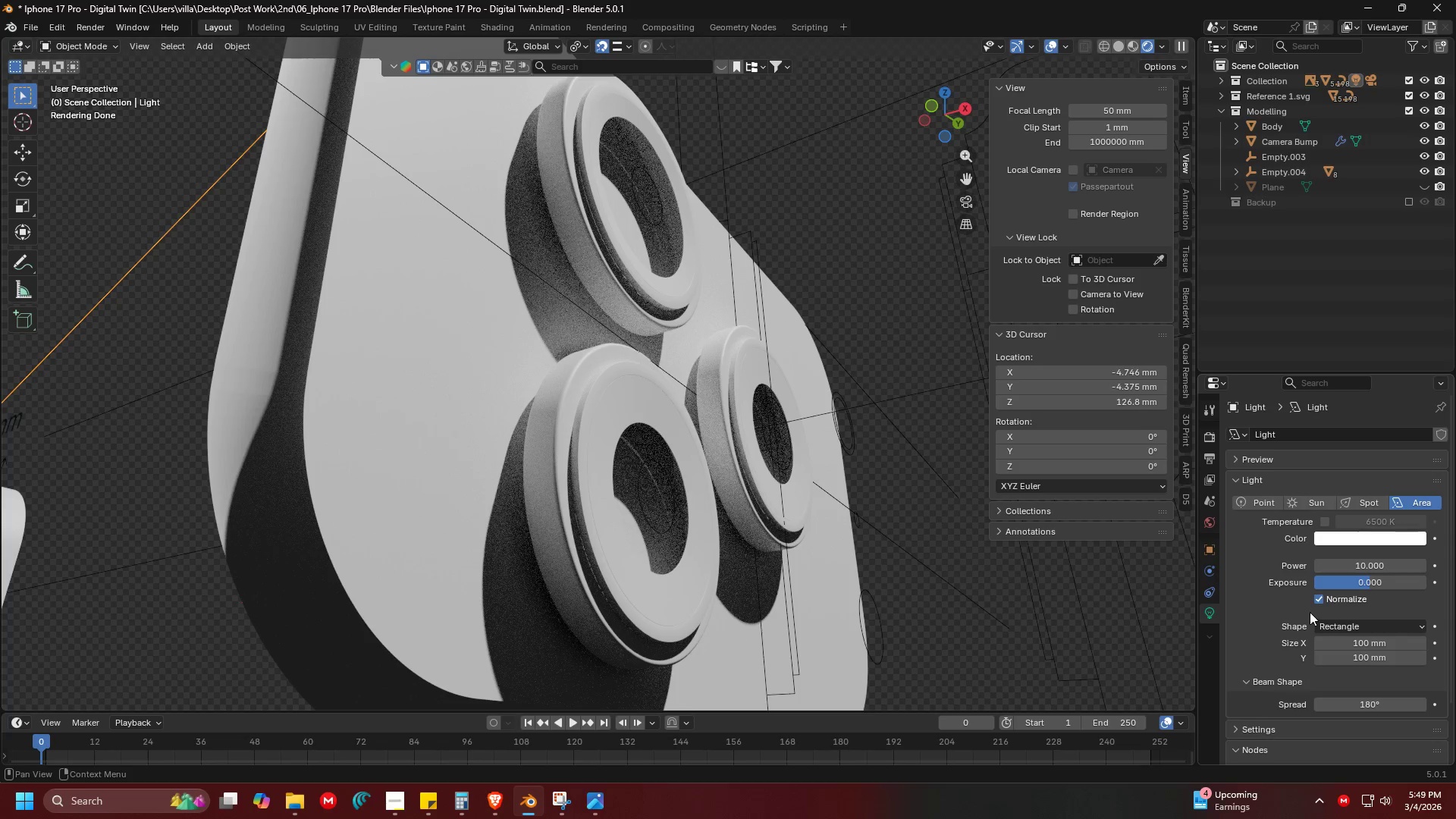 
left_click([1320, 601])
 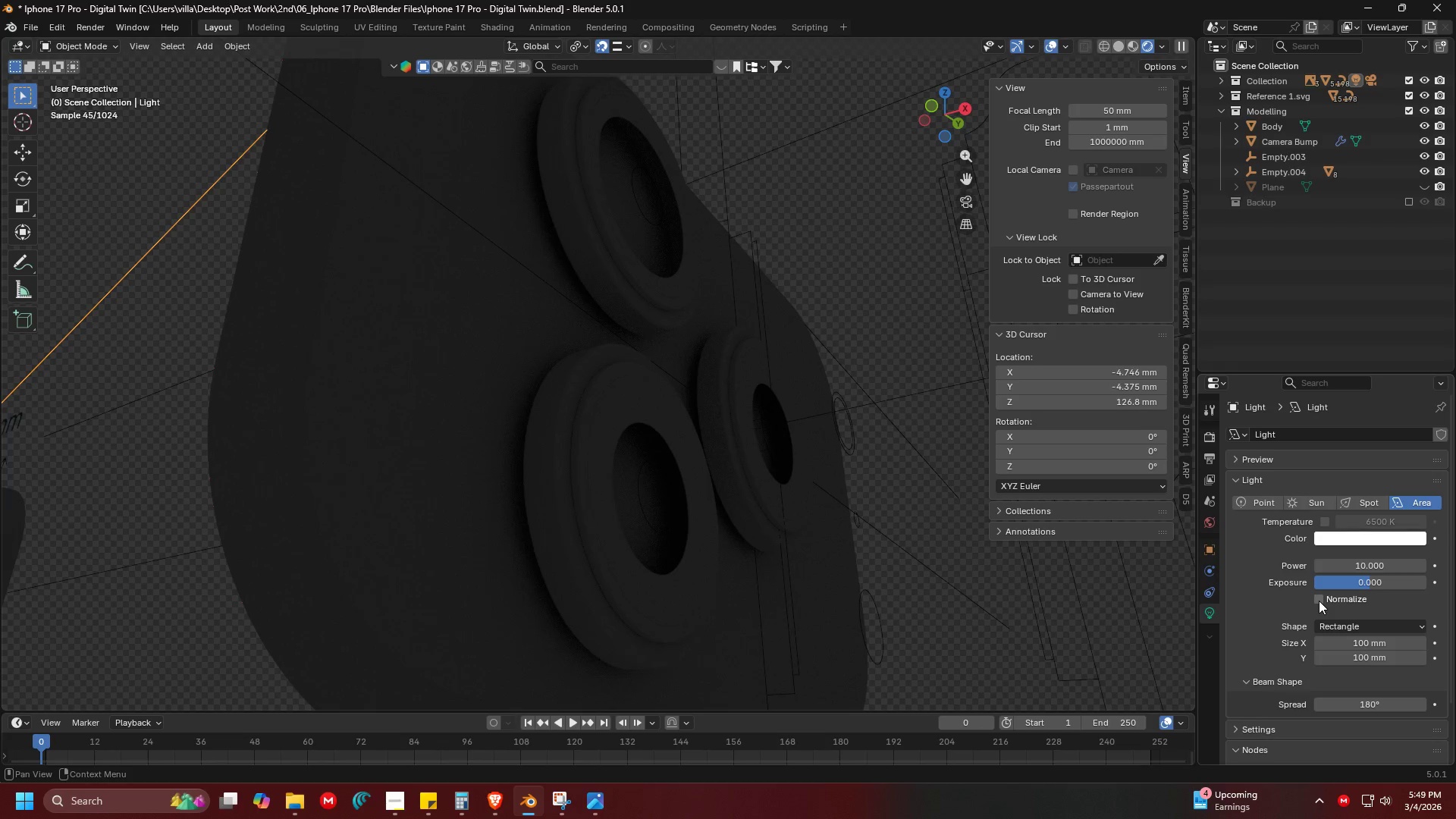 
left_click([1319, 601])
 